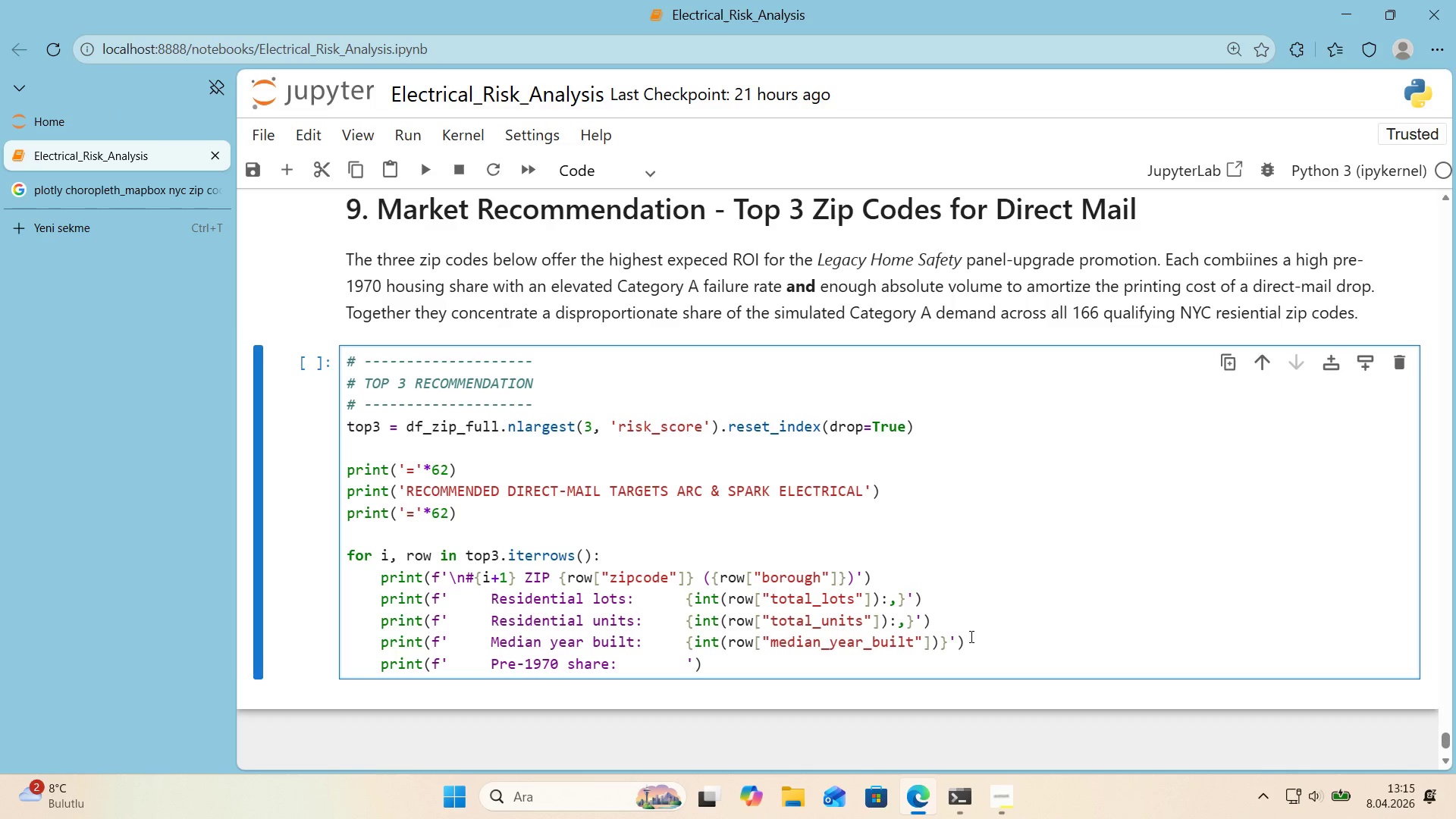 
key(Alt+Control+7)
 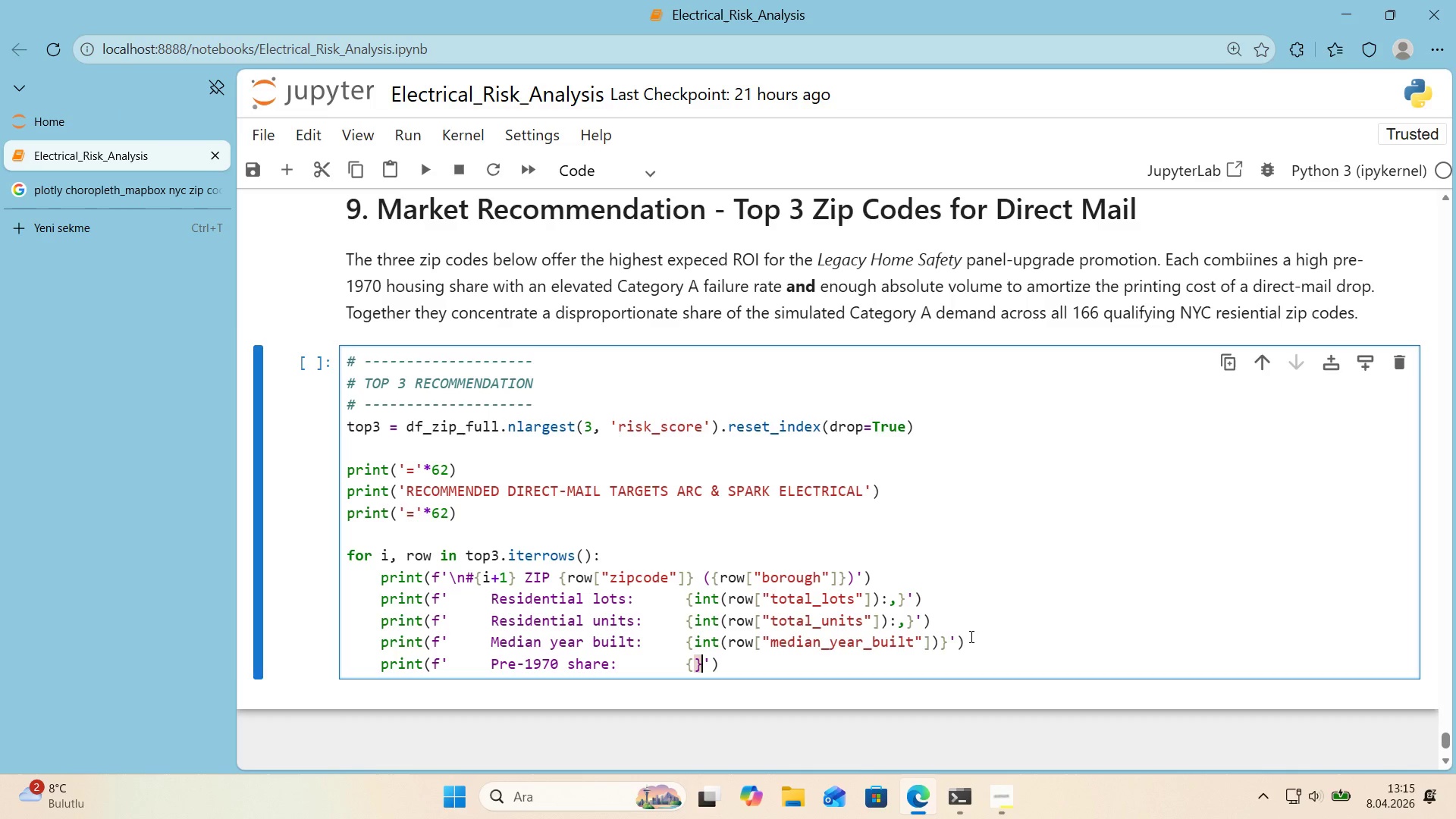 
key(Alt+Control+0)
 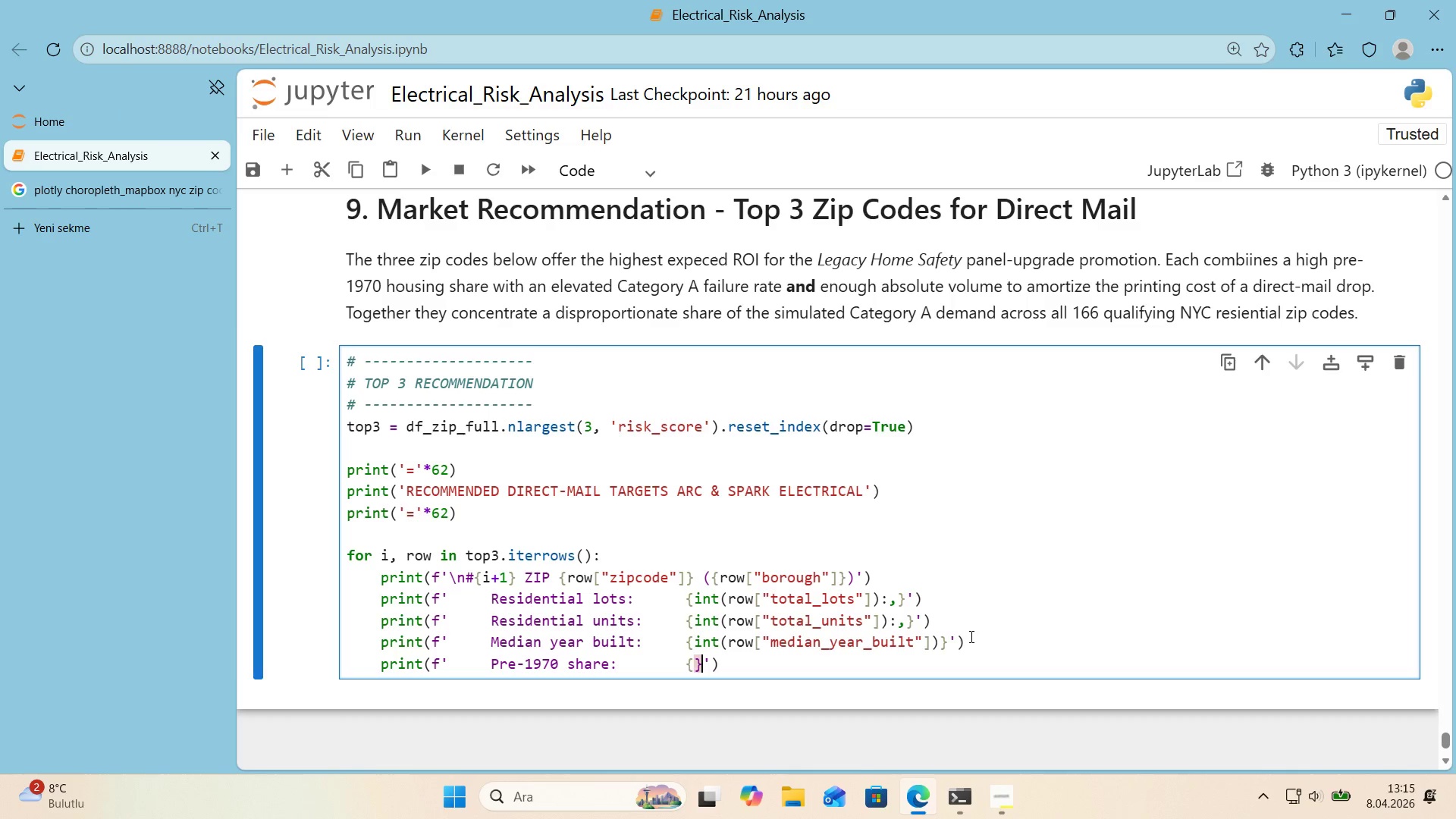 
key(ArrowLeft)
 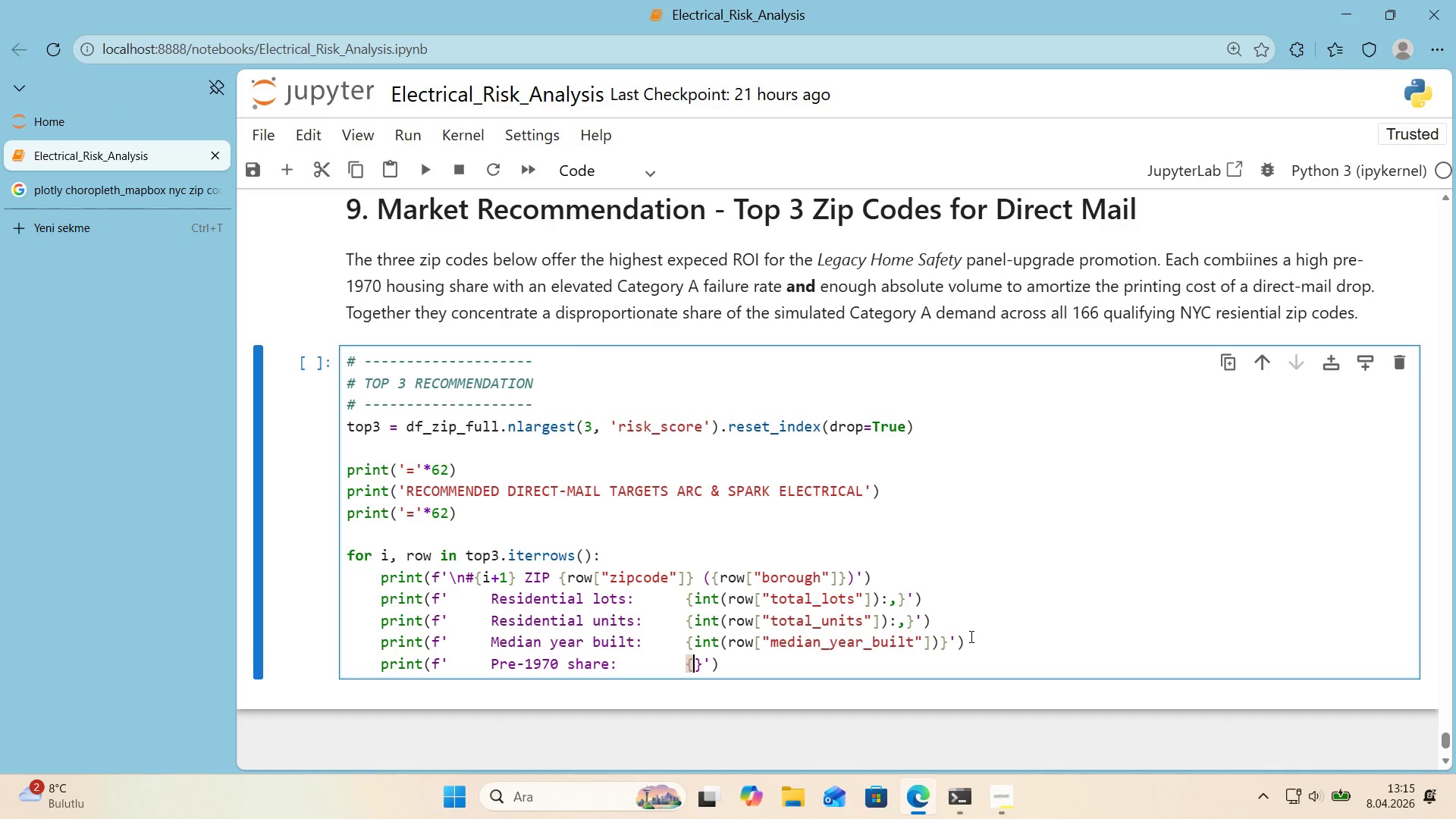 
type(row)
 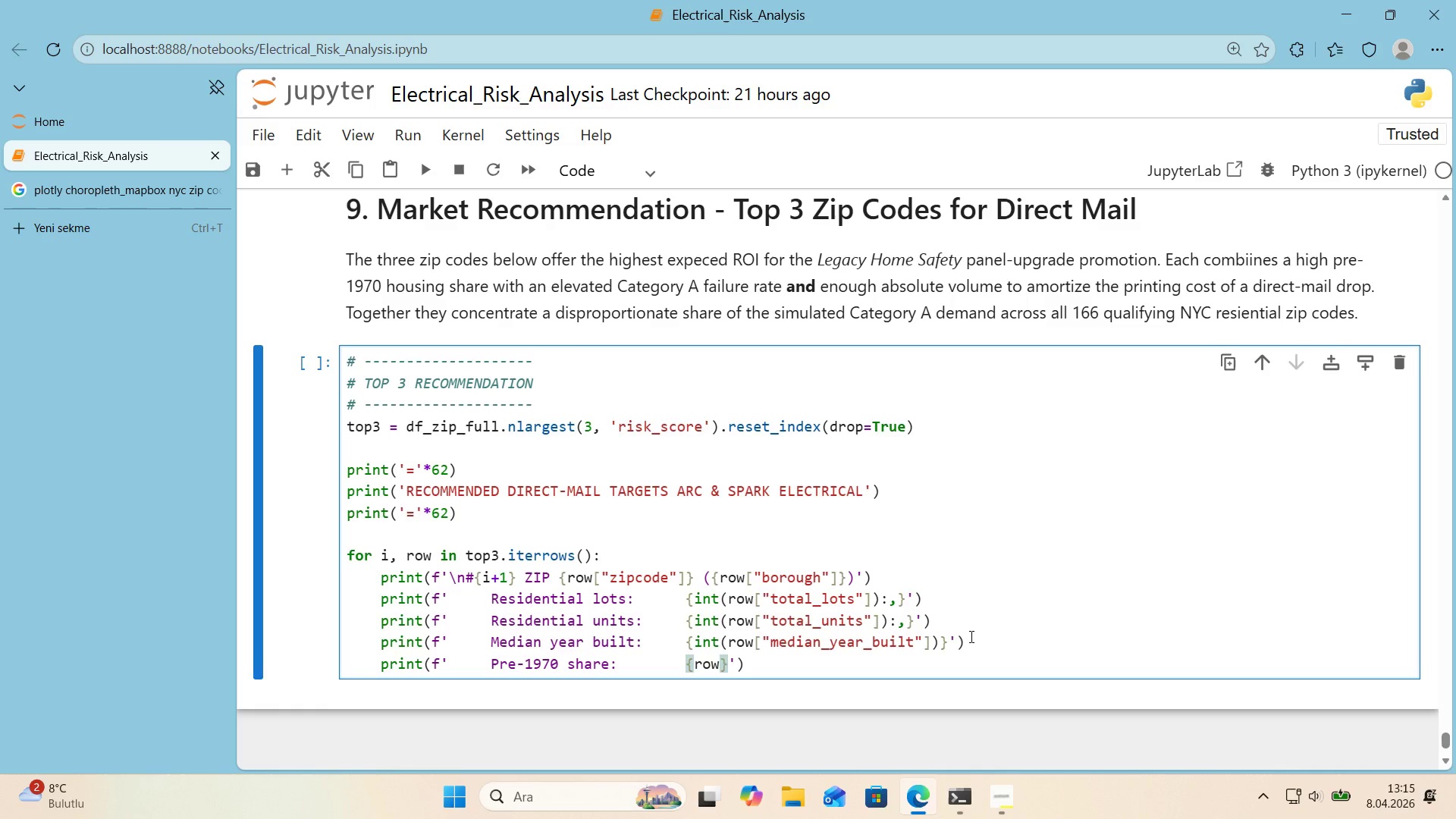 
key(Alt+Control+8)
 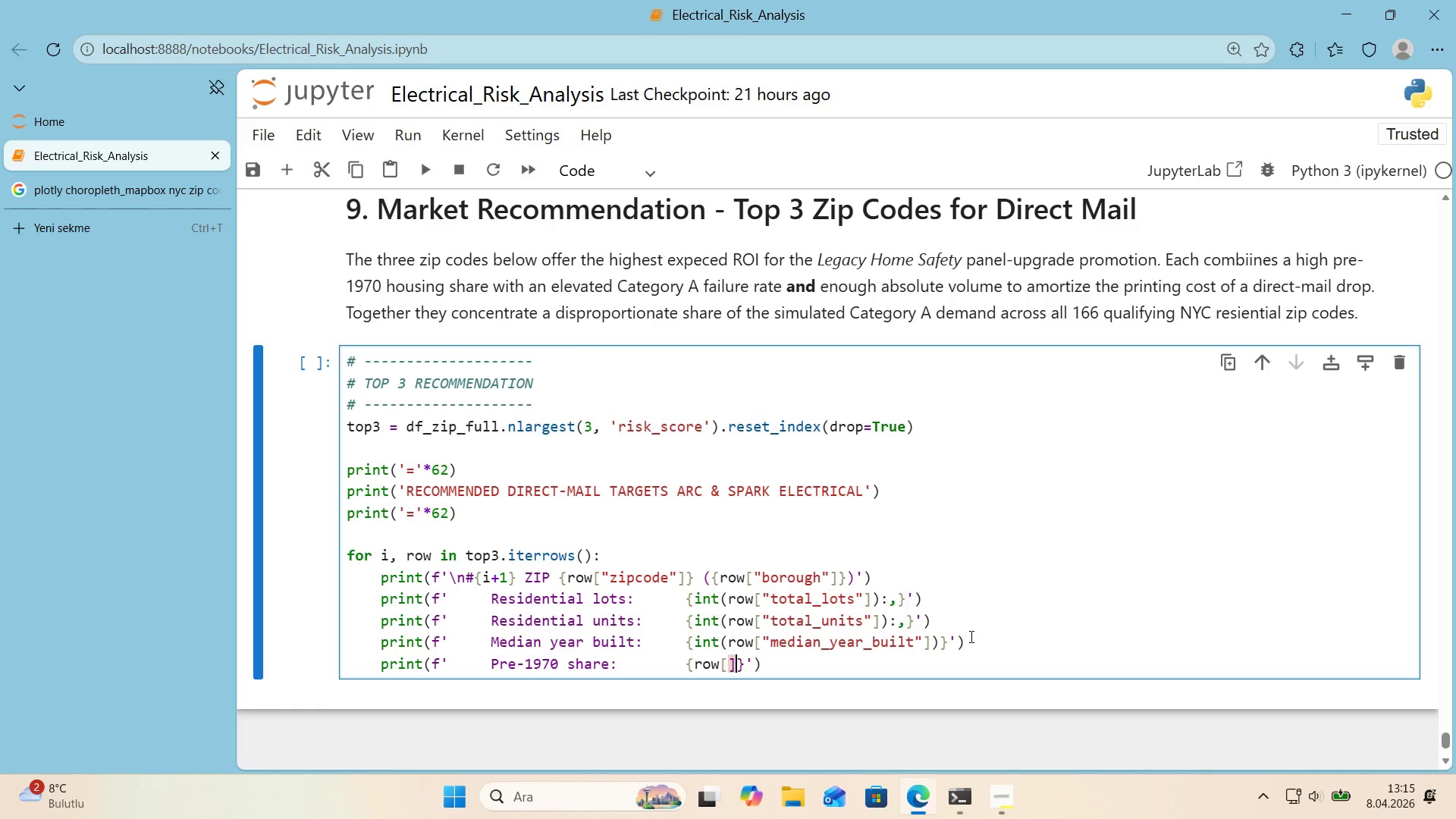 
key(Alt+Control+9)
 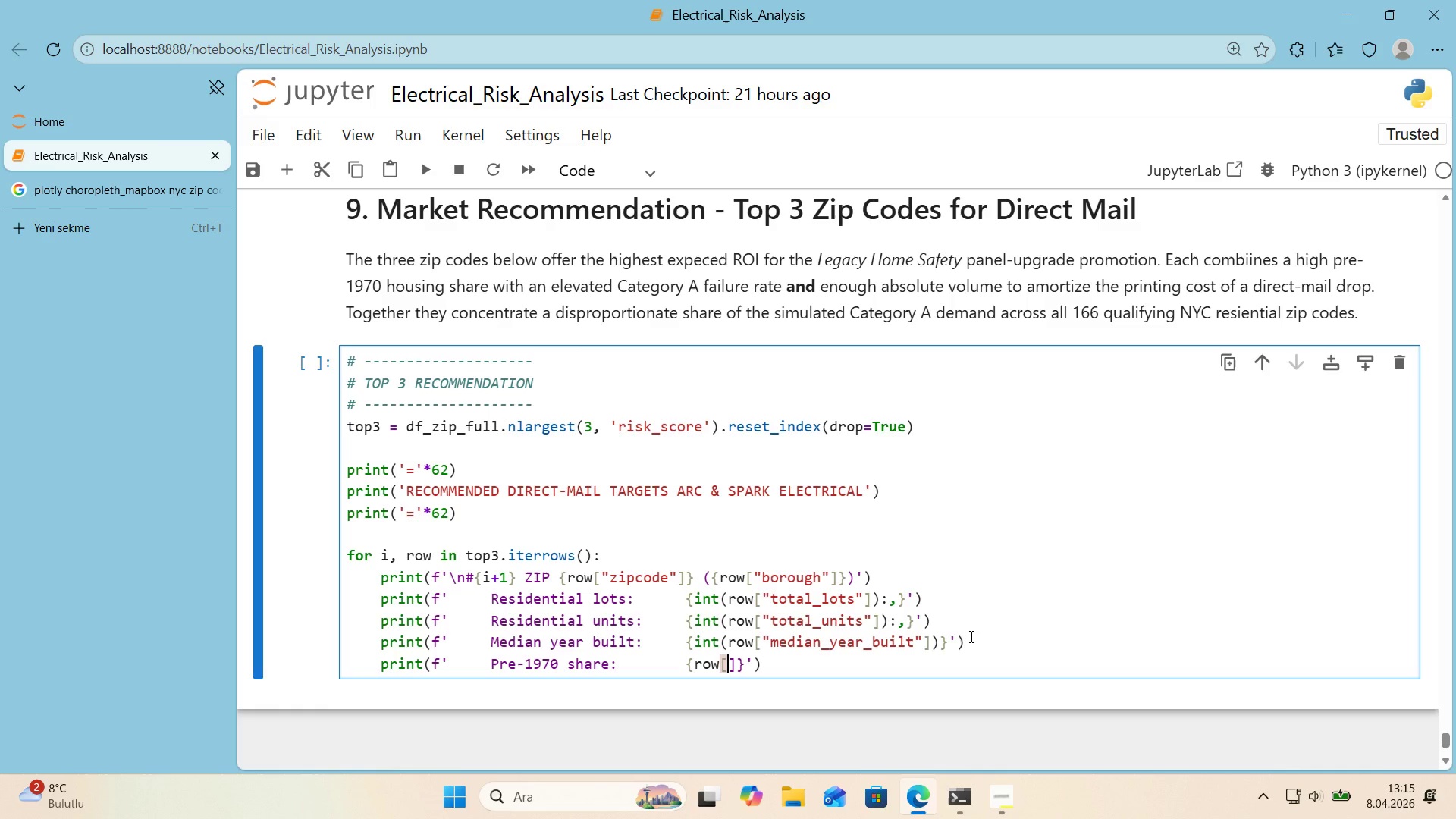 
key(ArrowLeft)
 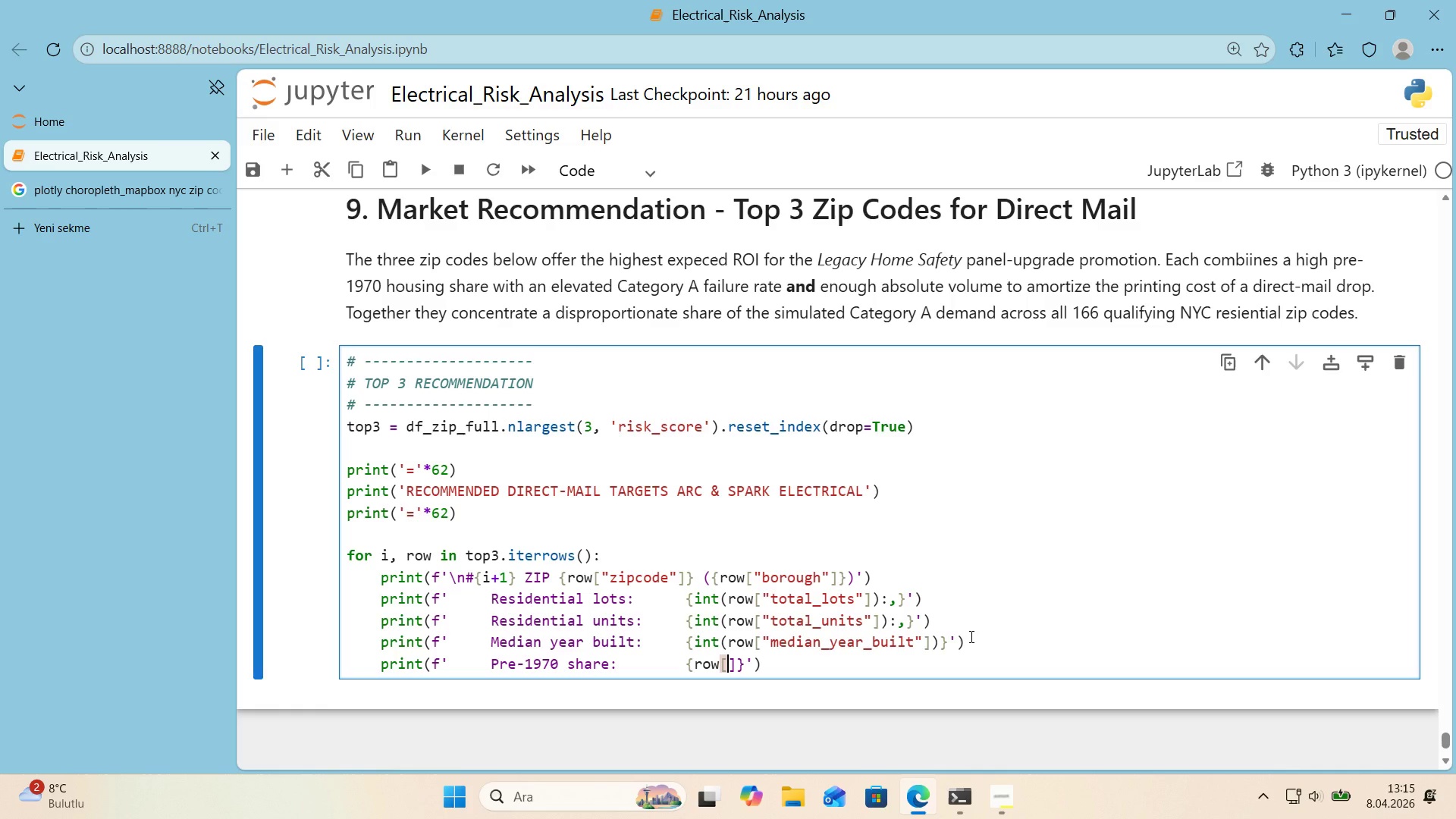 
type(@@)
 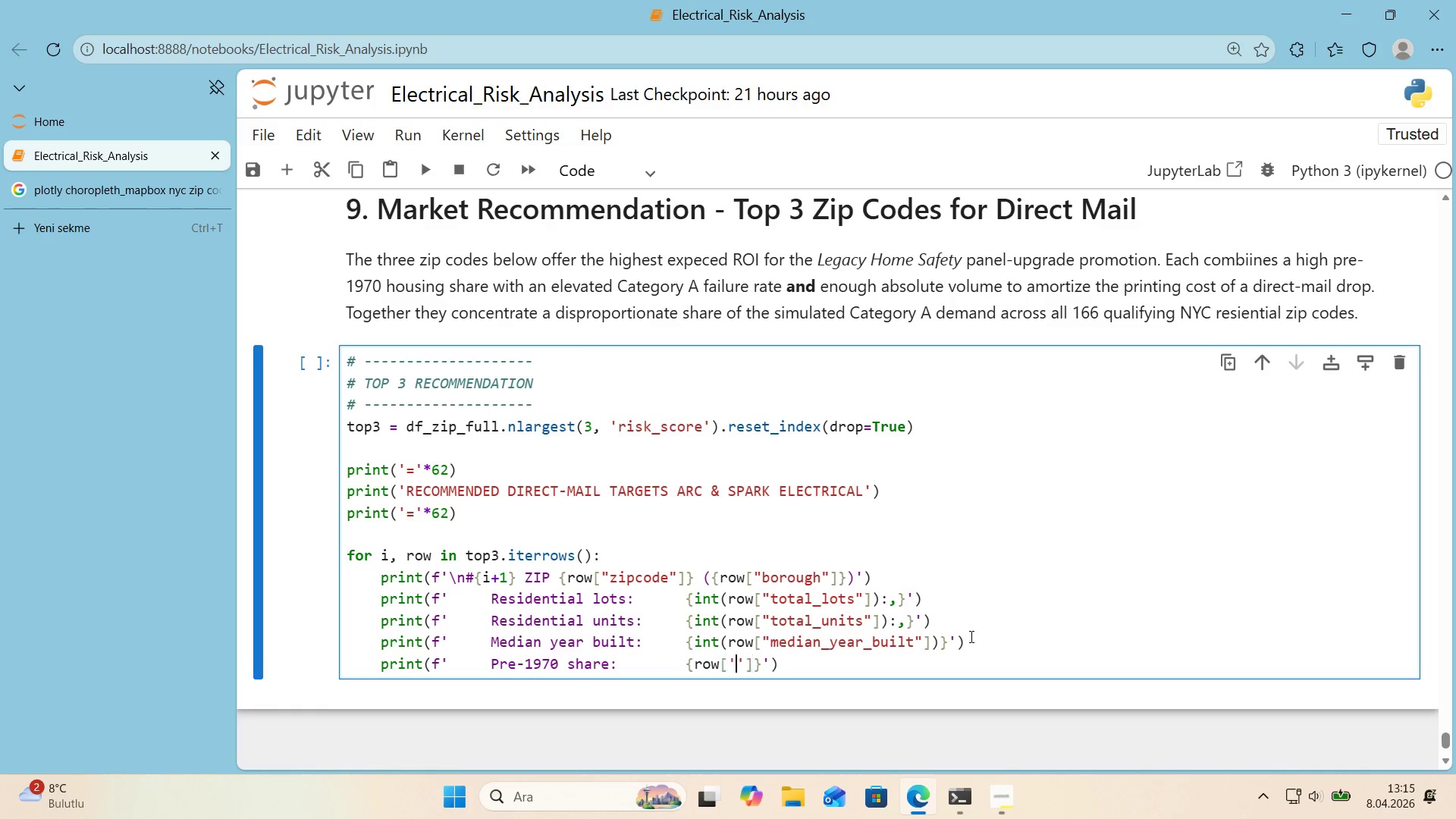 
key(ArrowLeft)
 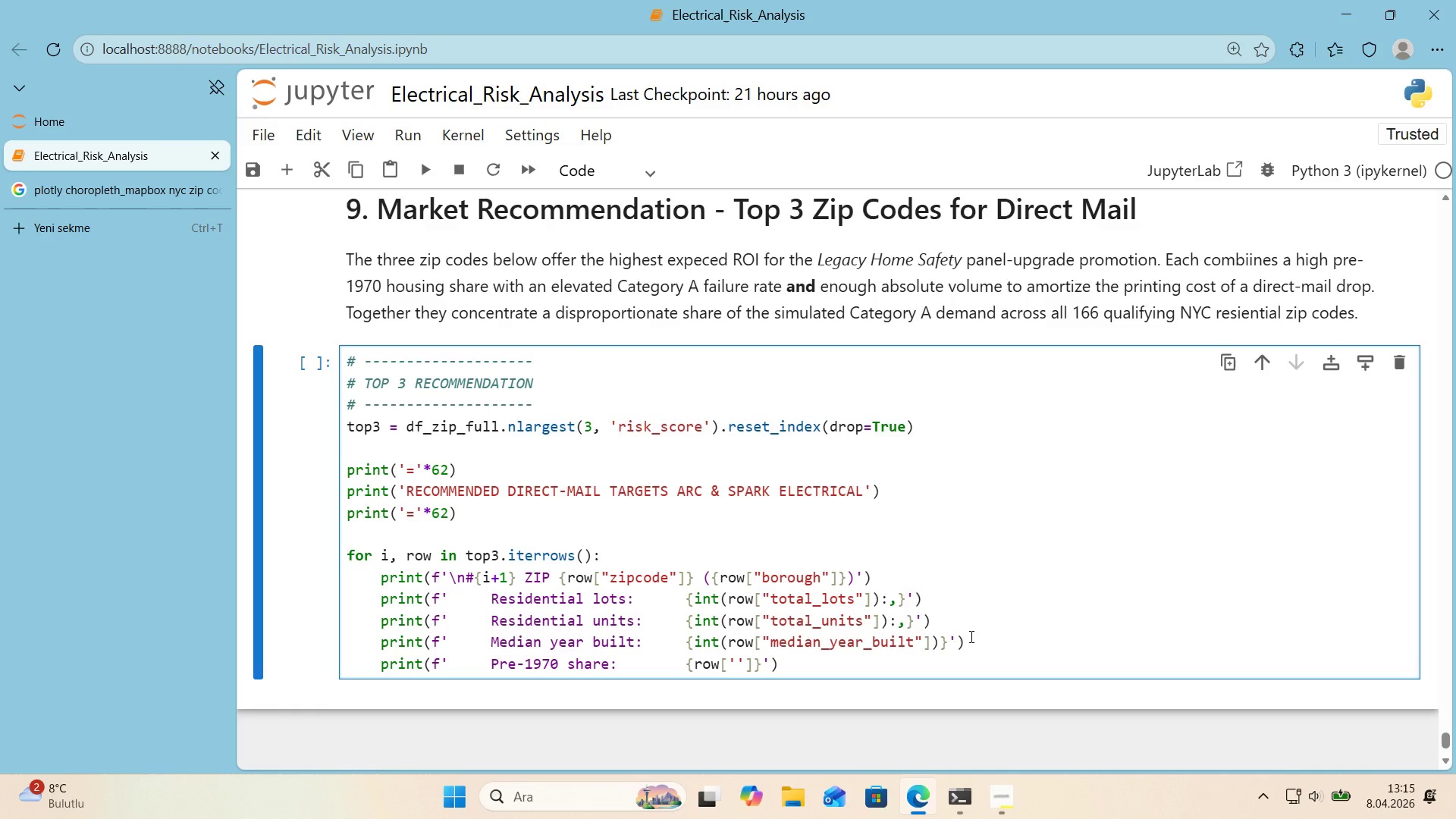 
type(ore)
key(Backspace)
key(Backspace)
key(Backspace)
type(pre_1970_share)
 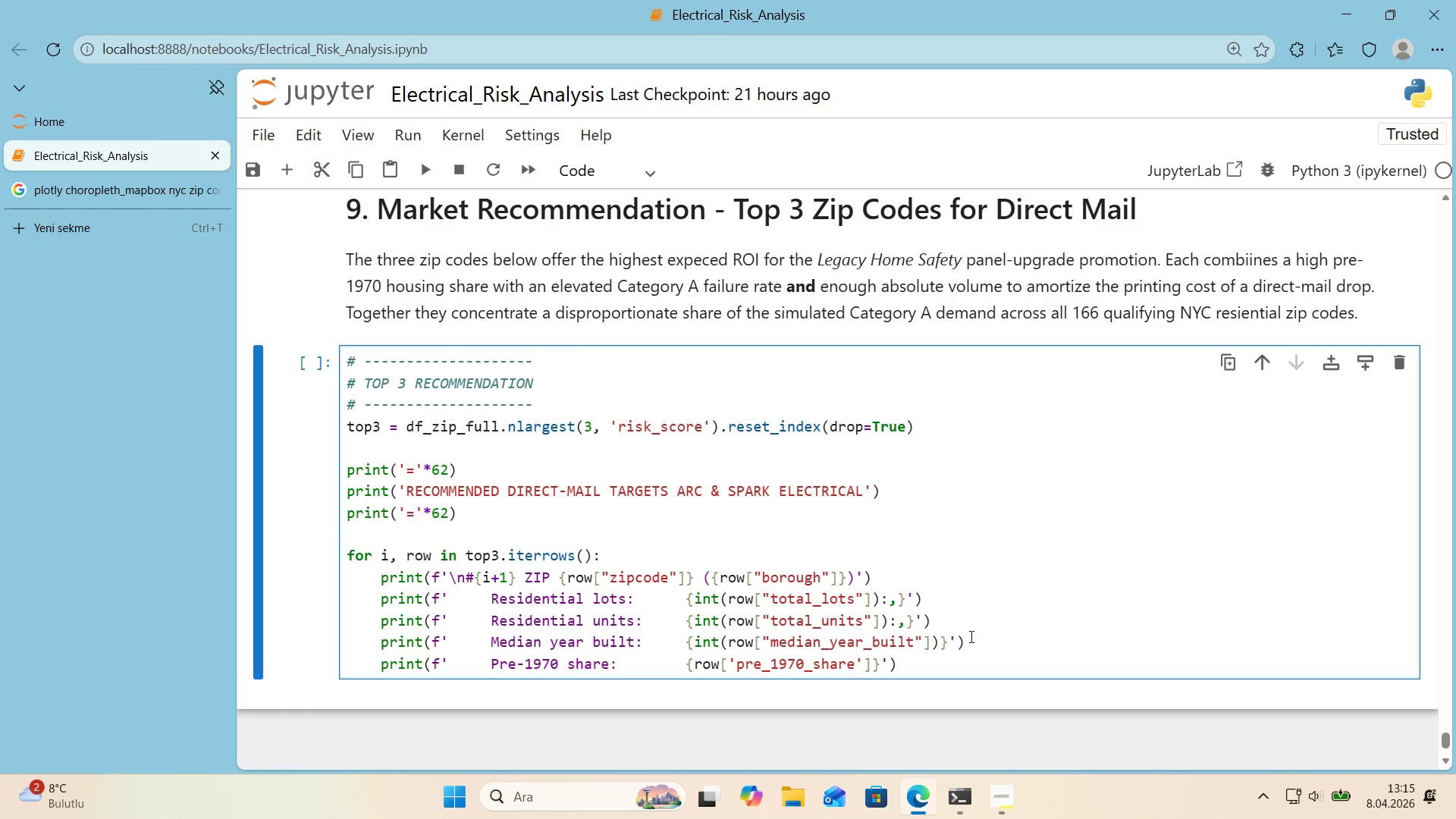 
left_click_drag(start_coordinate=[738, 668], to_coordinate=[731, 670])
 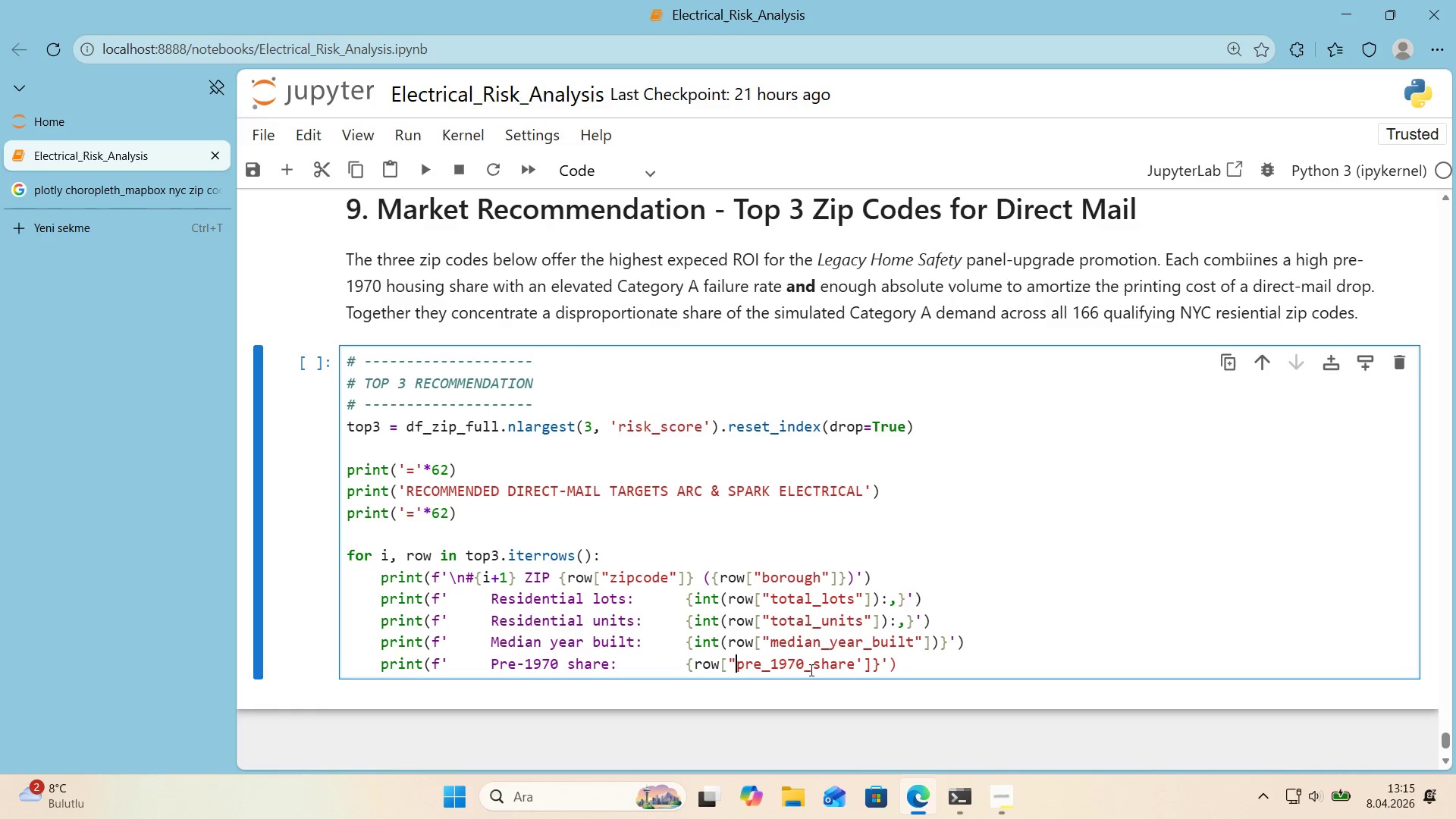 
key(Backquote)
 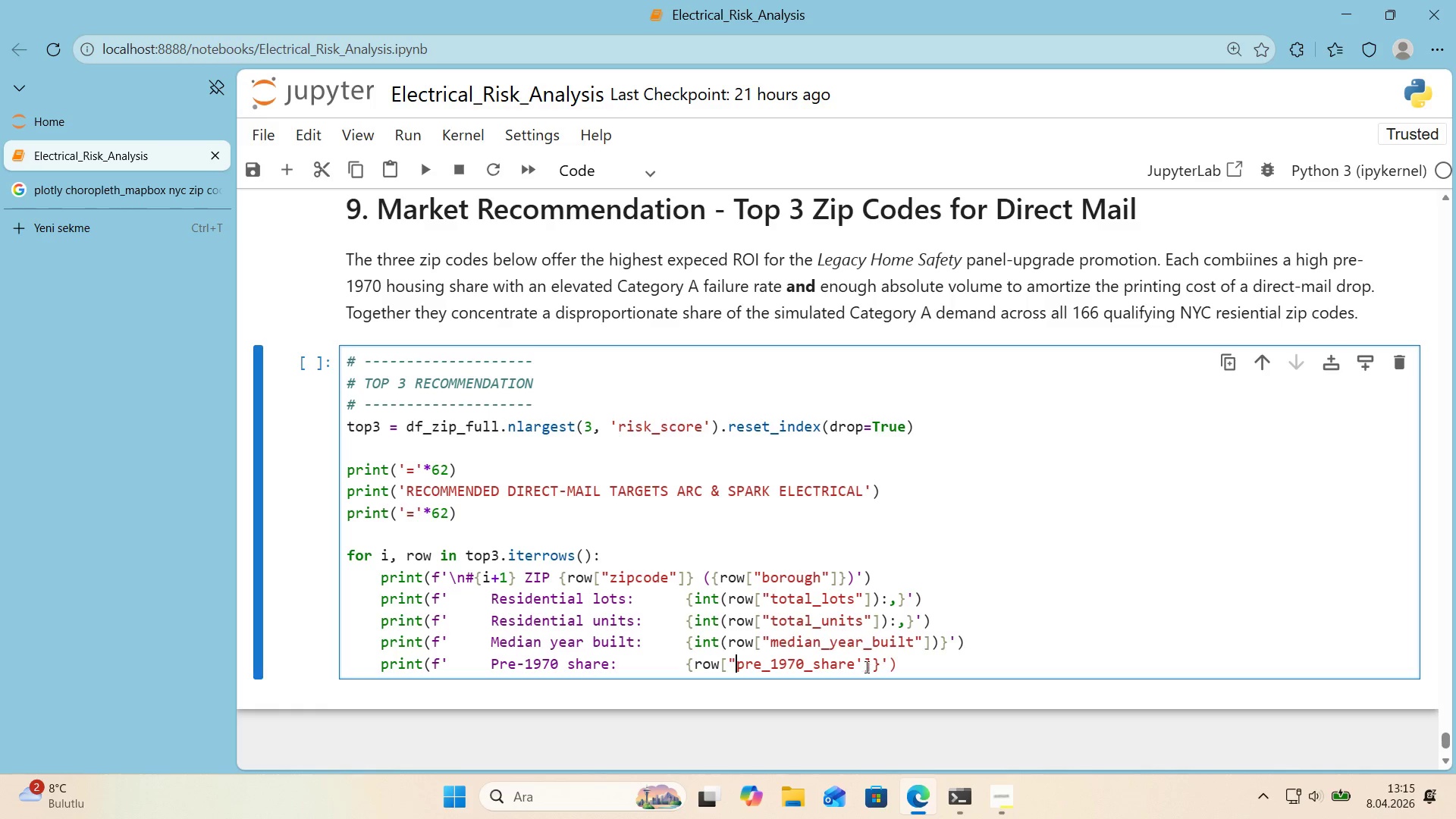 
left_click_drag(start_coordinate=[865, 667], to_coordinate=[858, 667])
 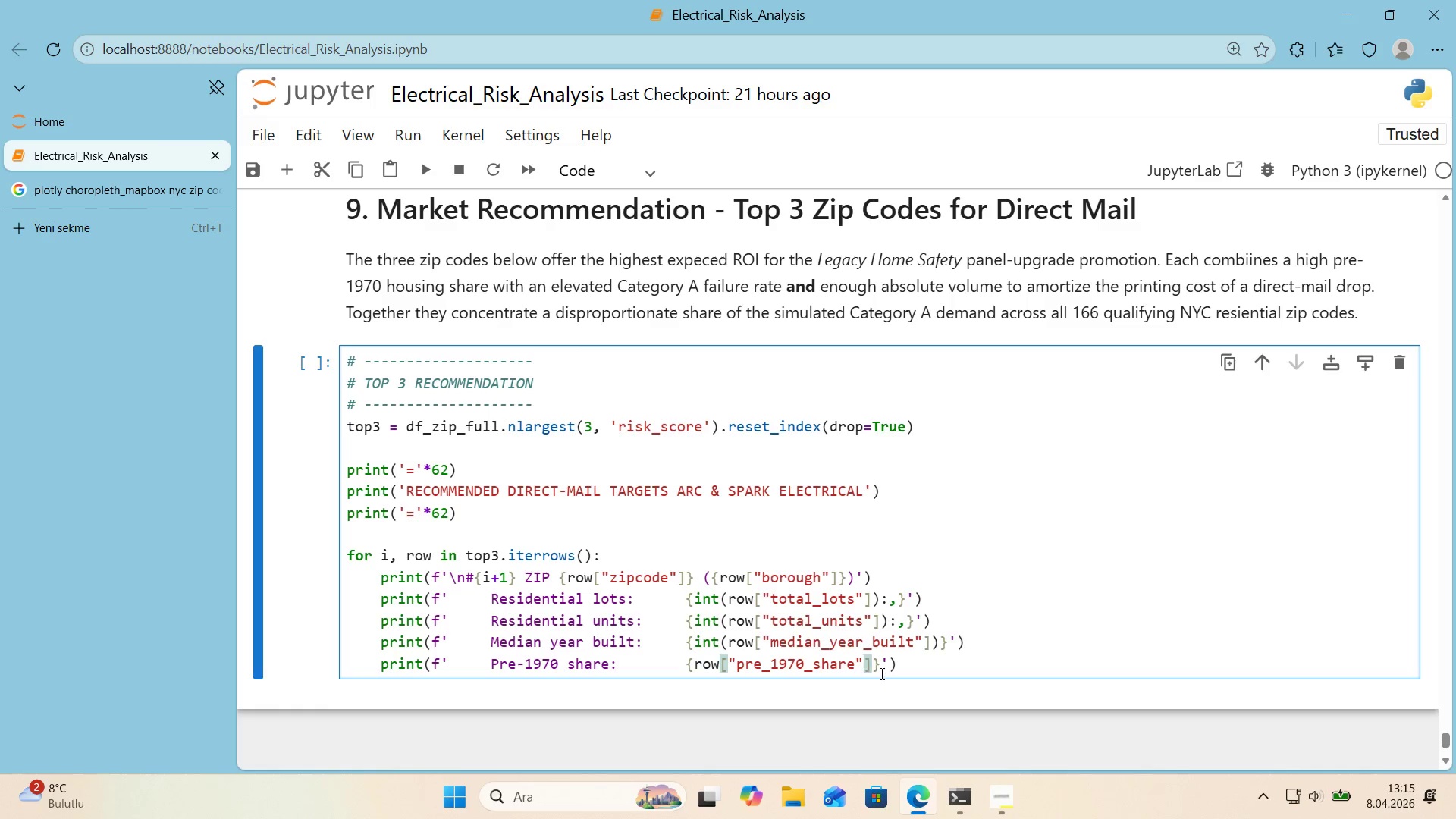 
key(Backquote)
 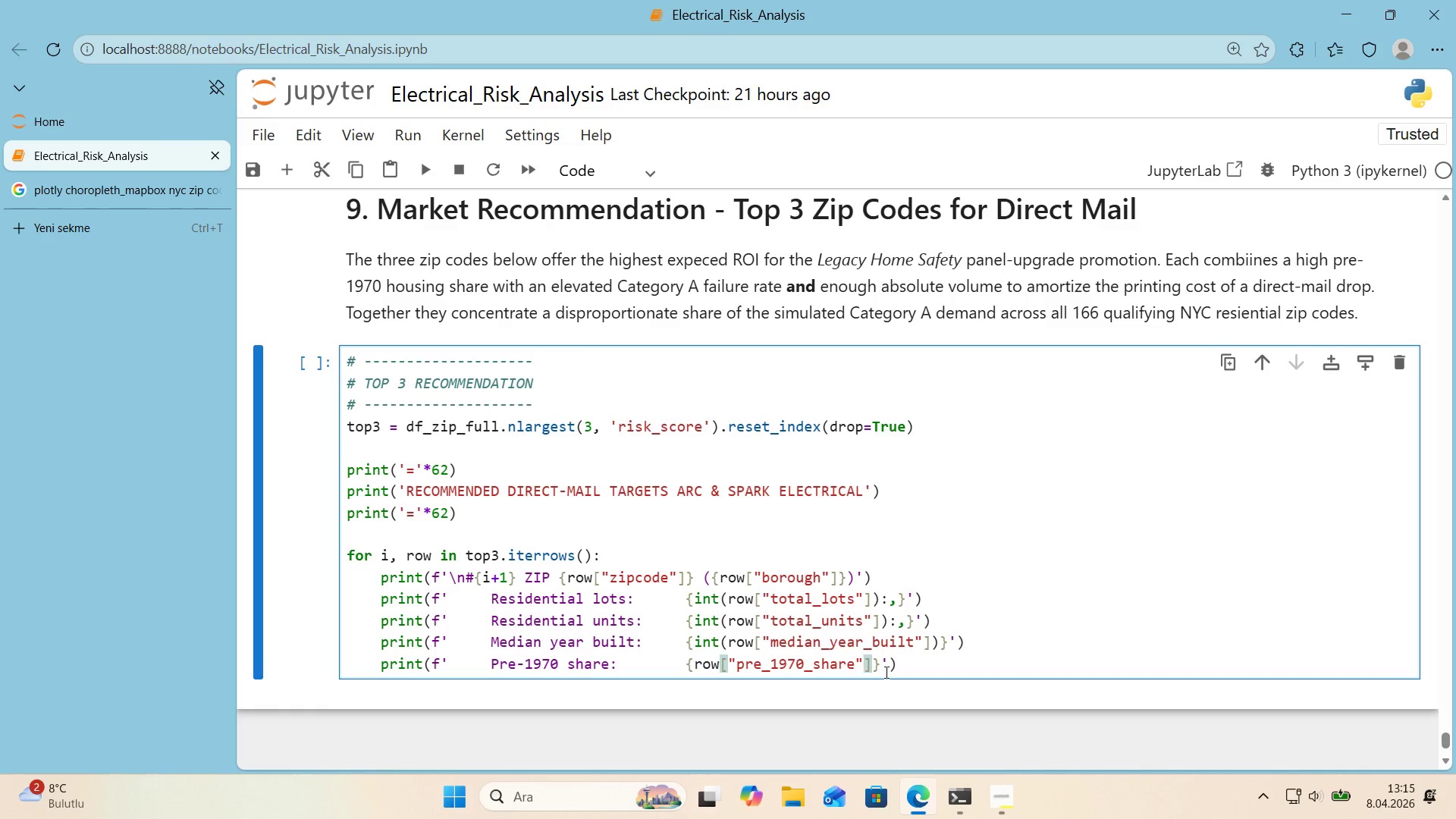 
left_click_drag(start_coordinate=[887, 665], to_coordinate=[878, 666])
 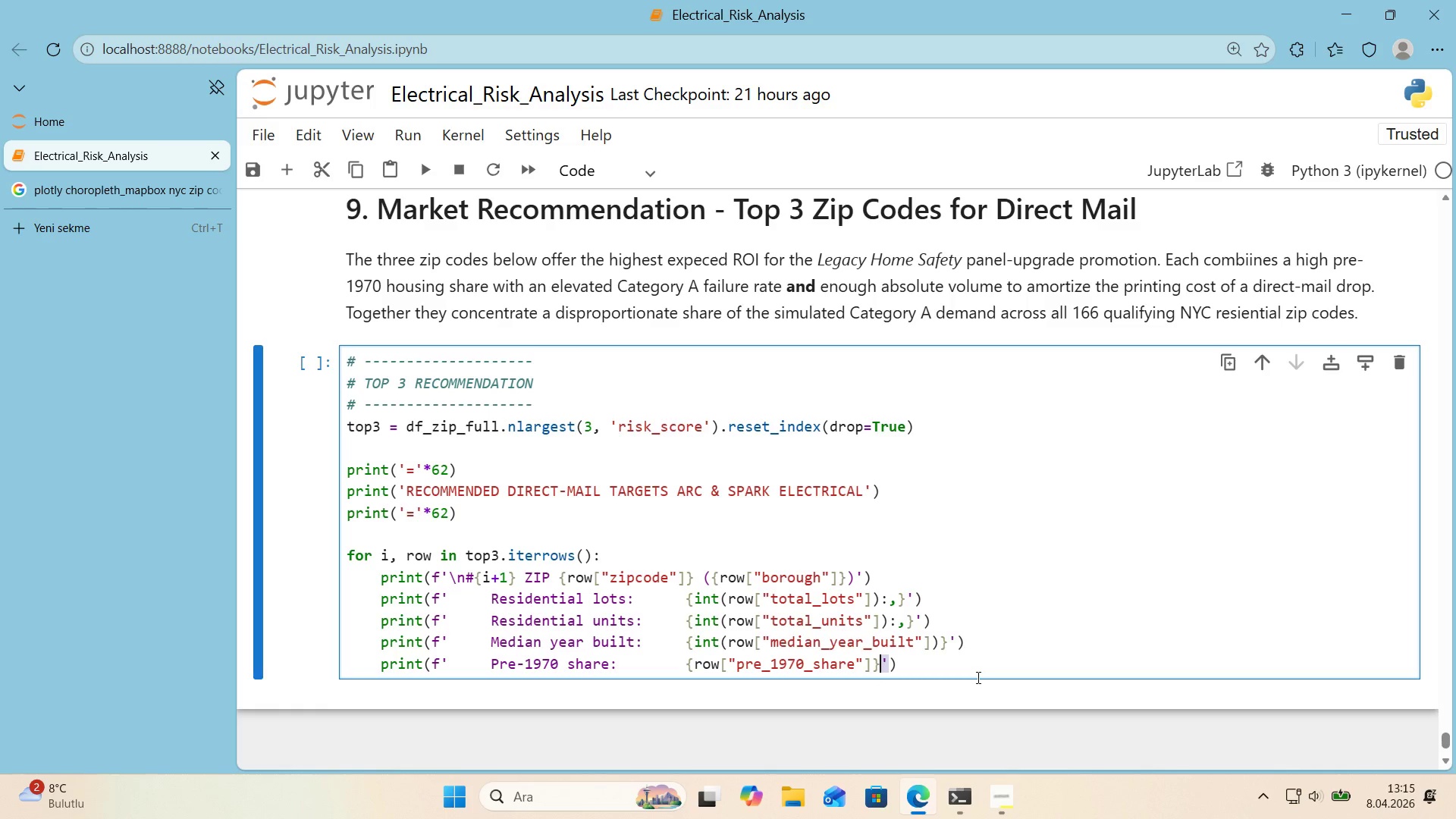 
type(>)
key(Backspace)
type(*100>5.1f)
 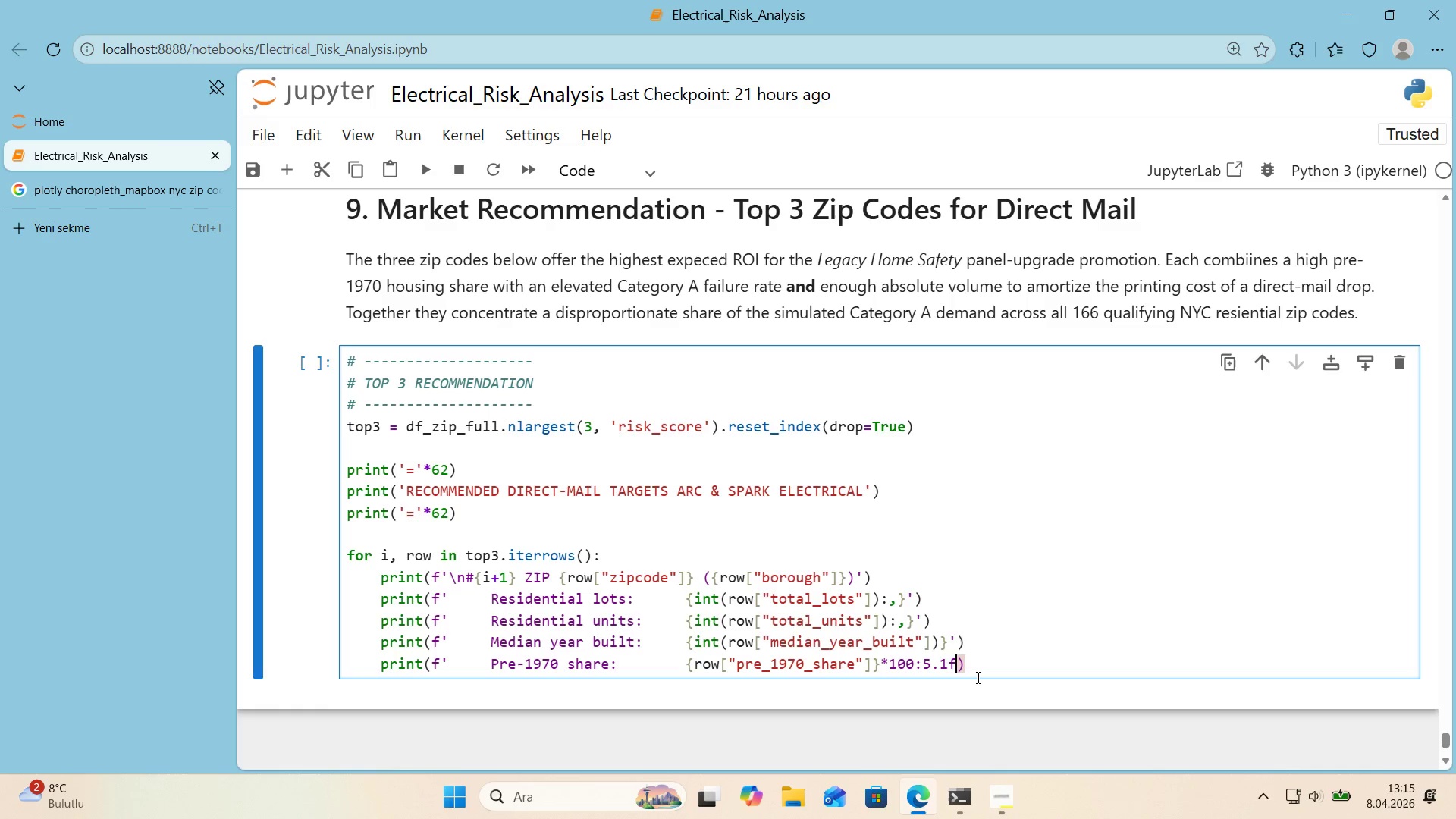 
key(Alt+Control+0)
 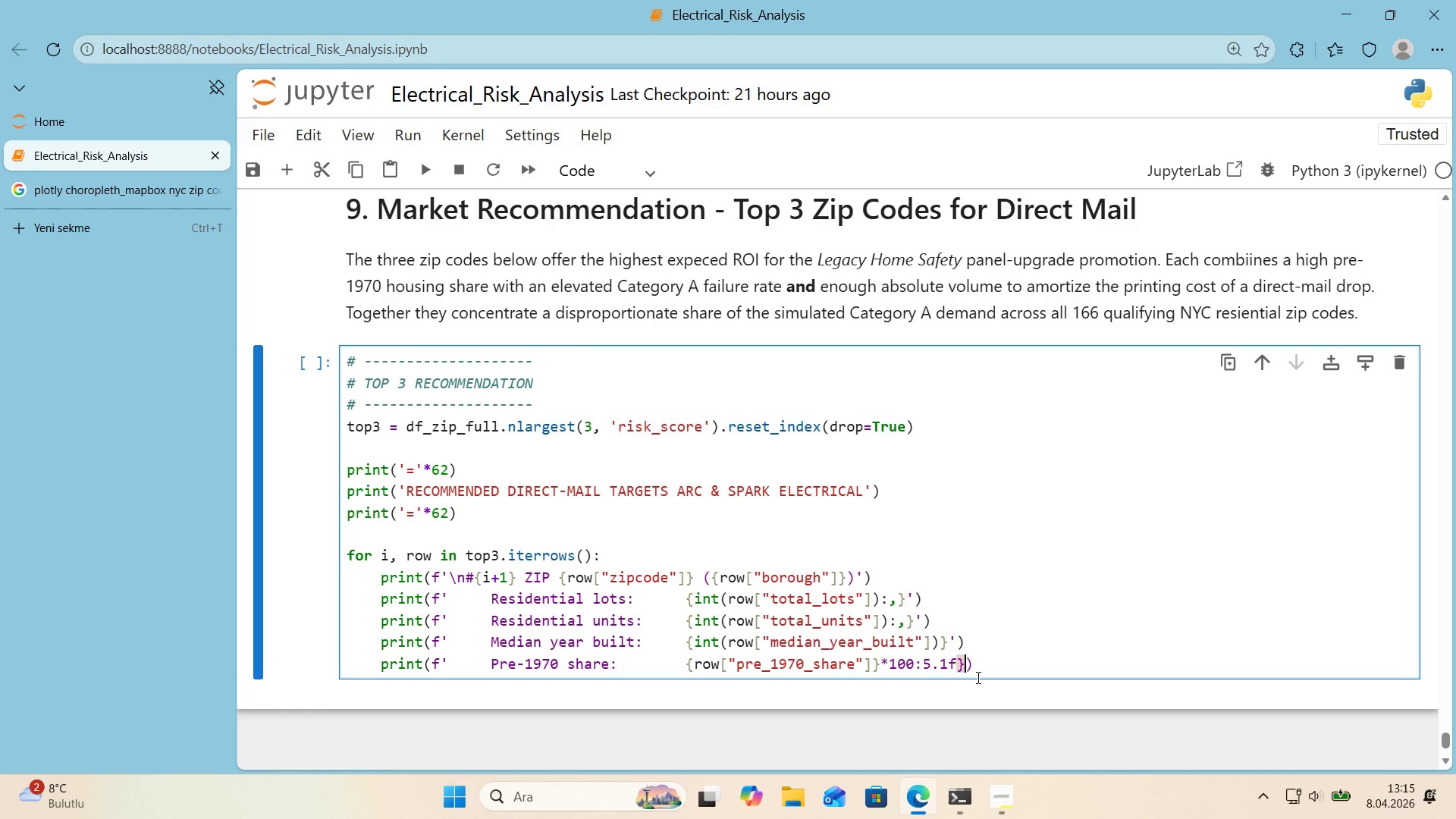 
key(Shift+5)
 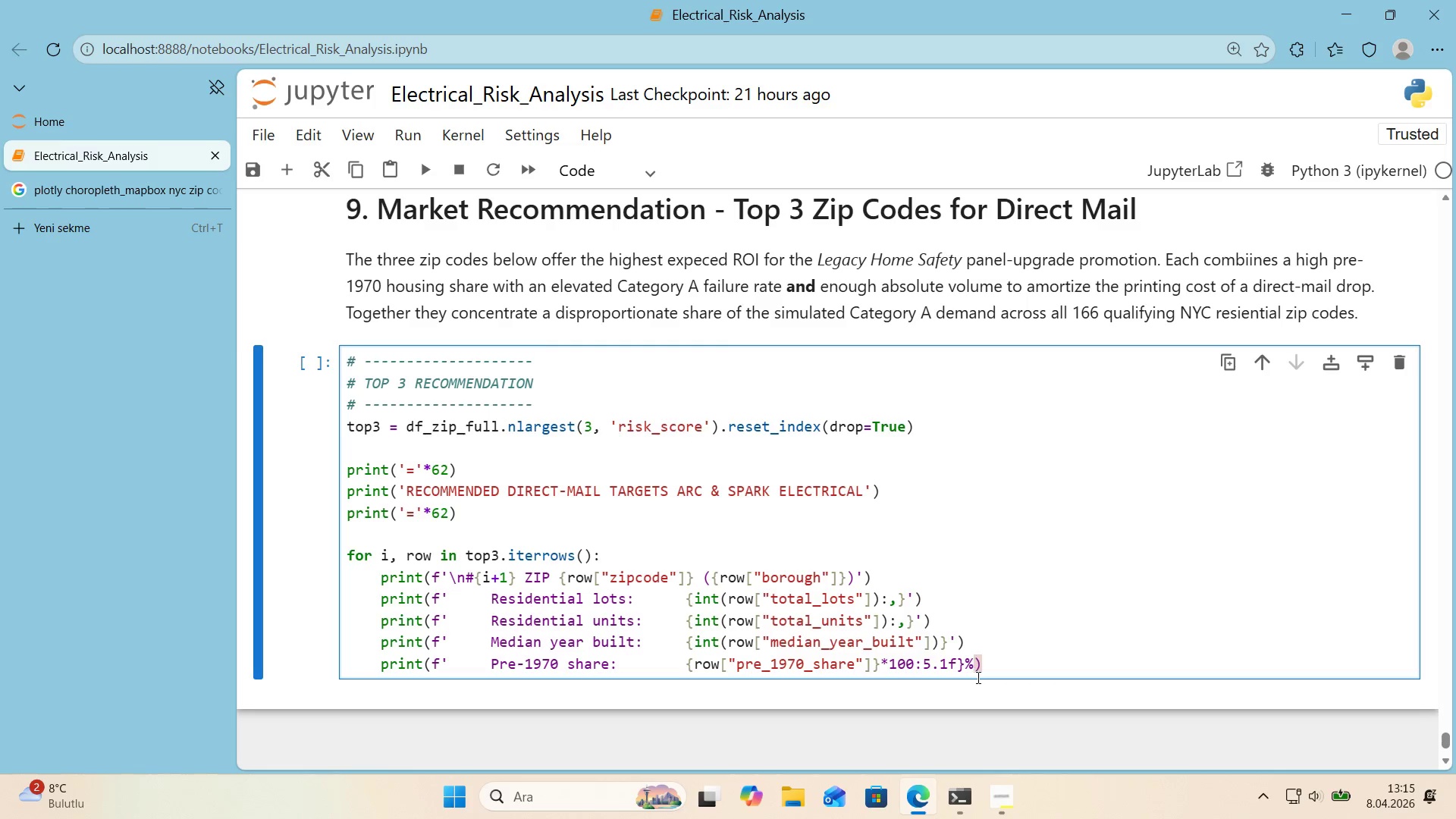 
key(ArrowRight)
 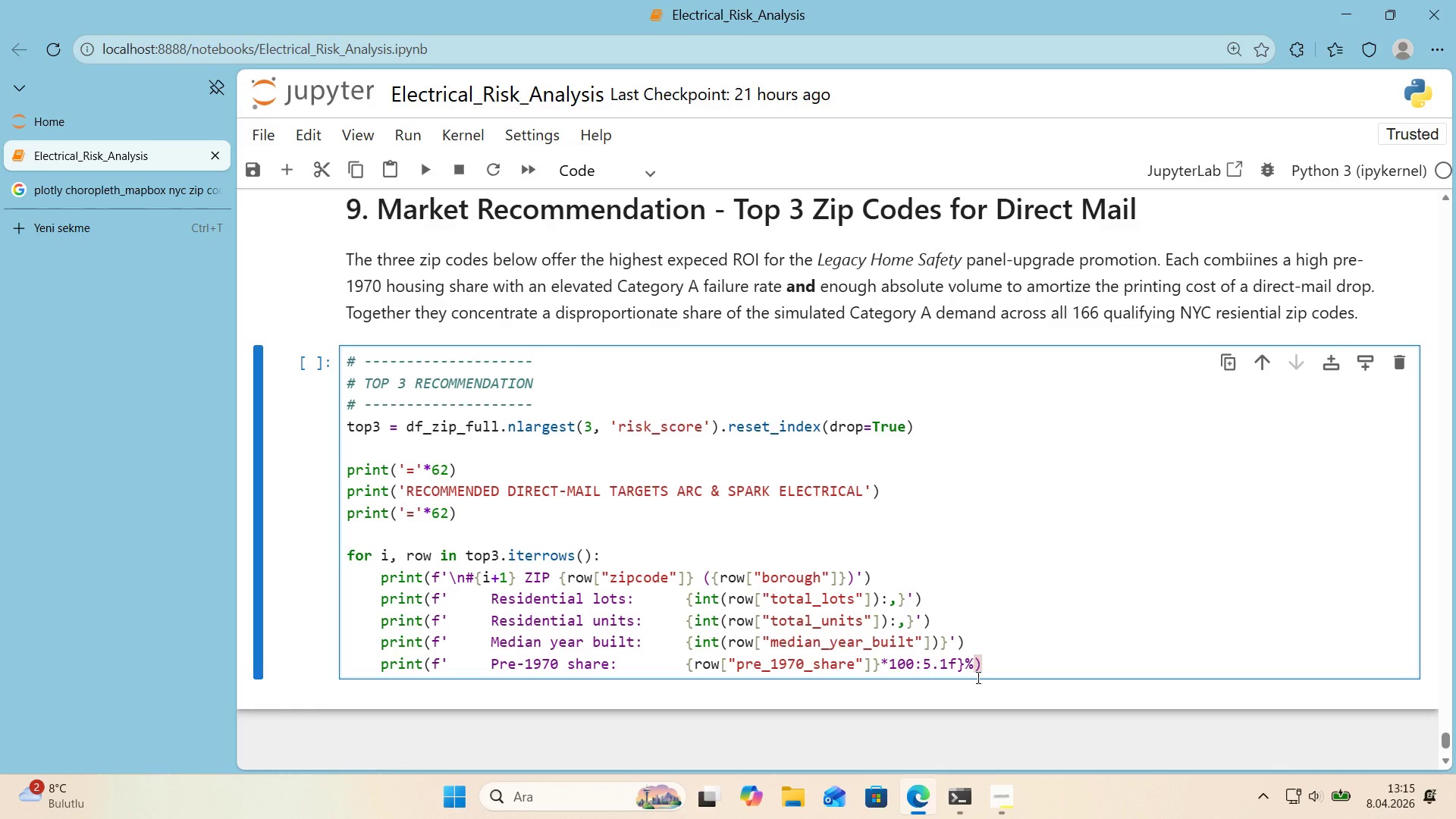 
wait(17.55)
 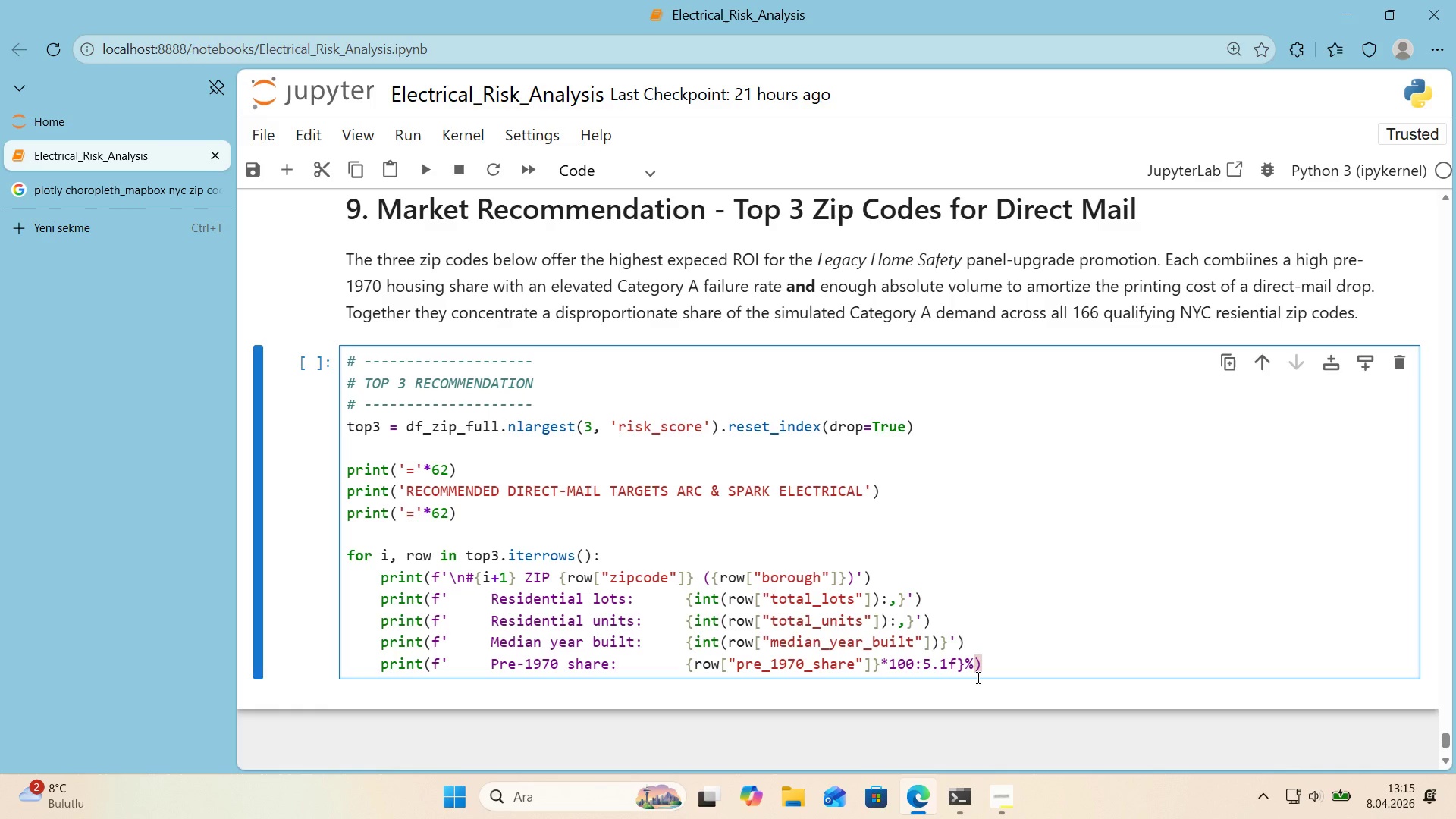 
left_click([877, 674])
 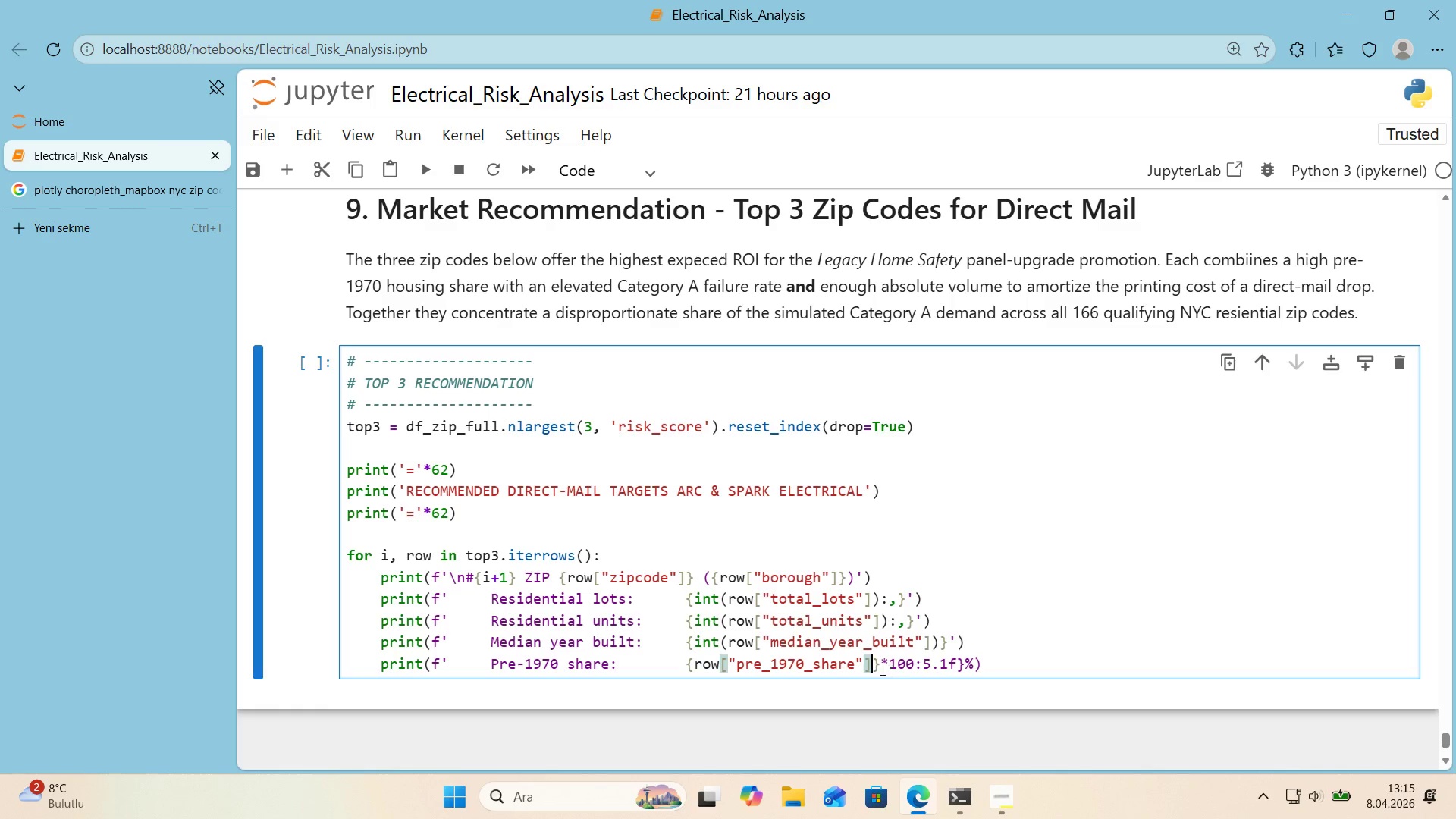 
left_click([880, 669])
 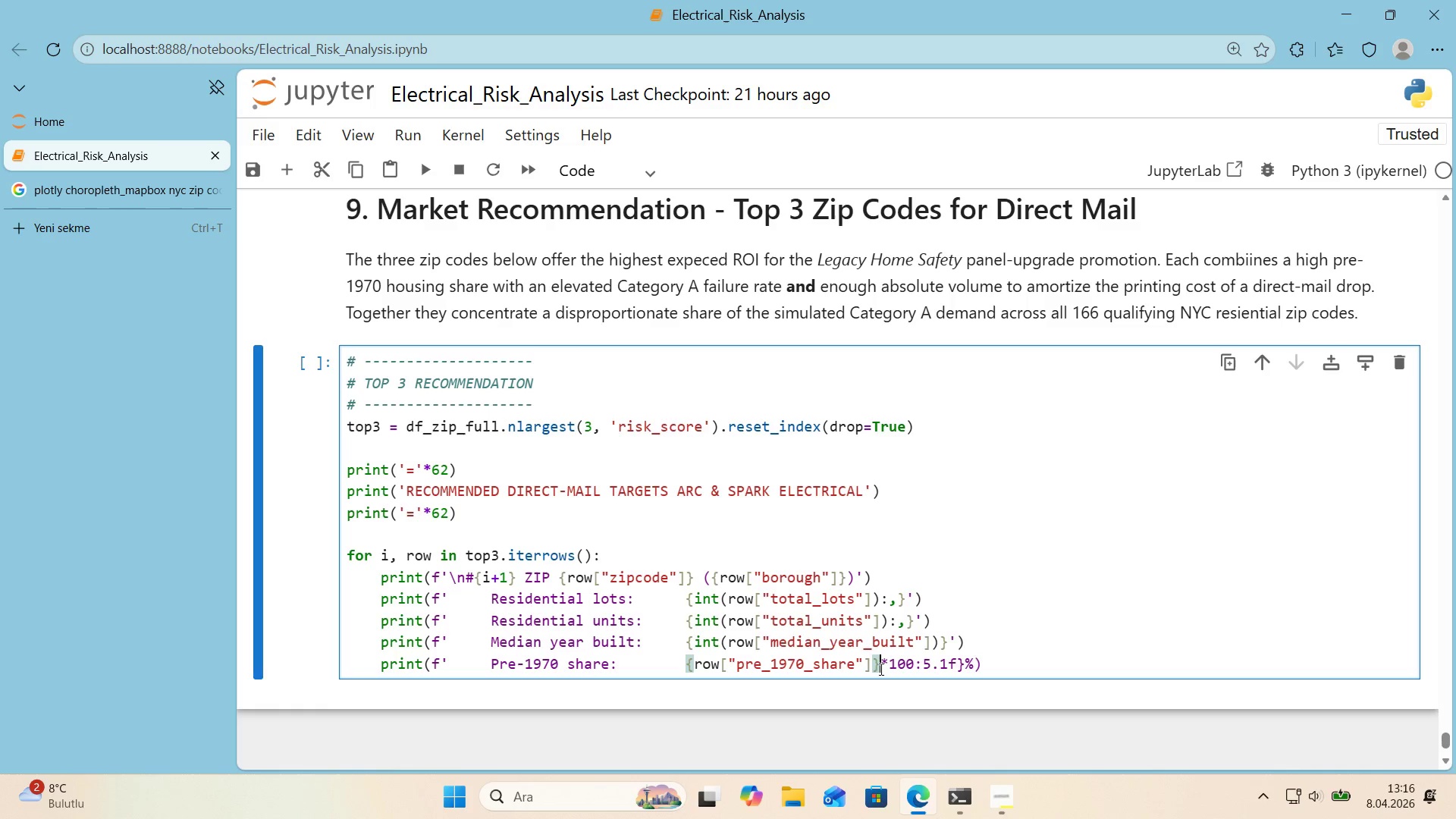 
key(Backspace)
 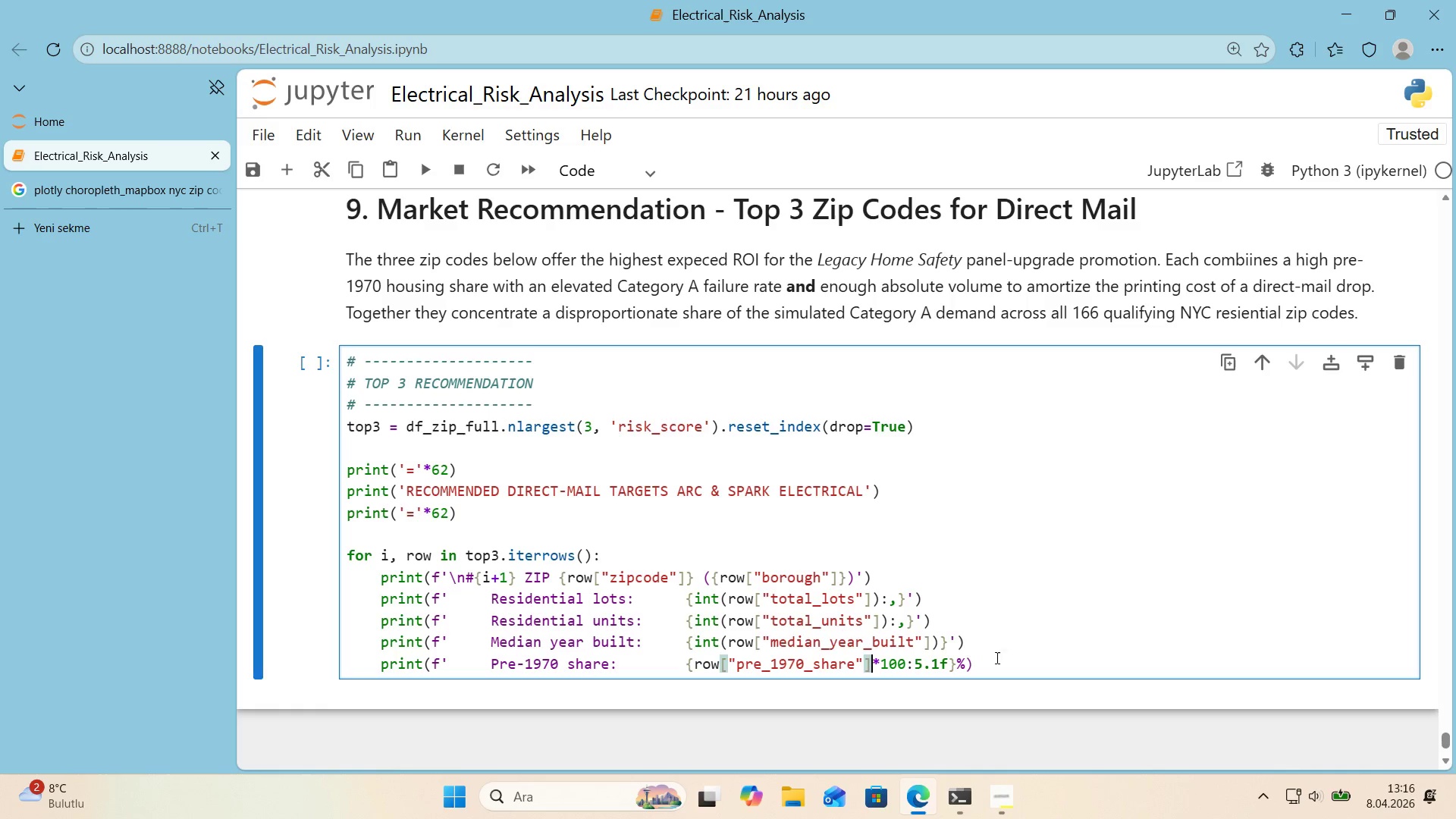 
left_click([953, 665])
 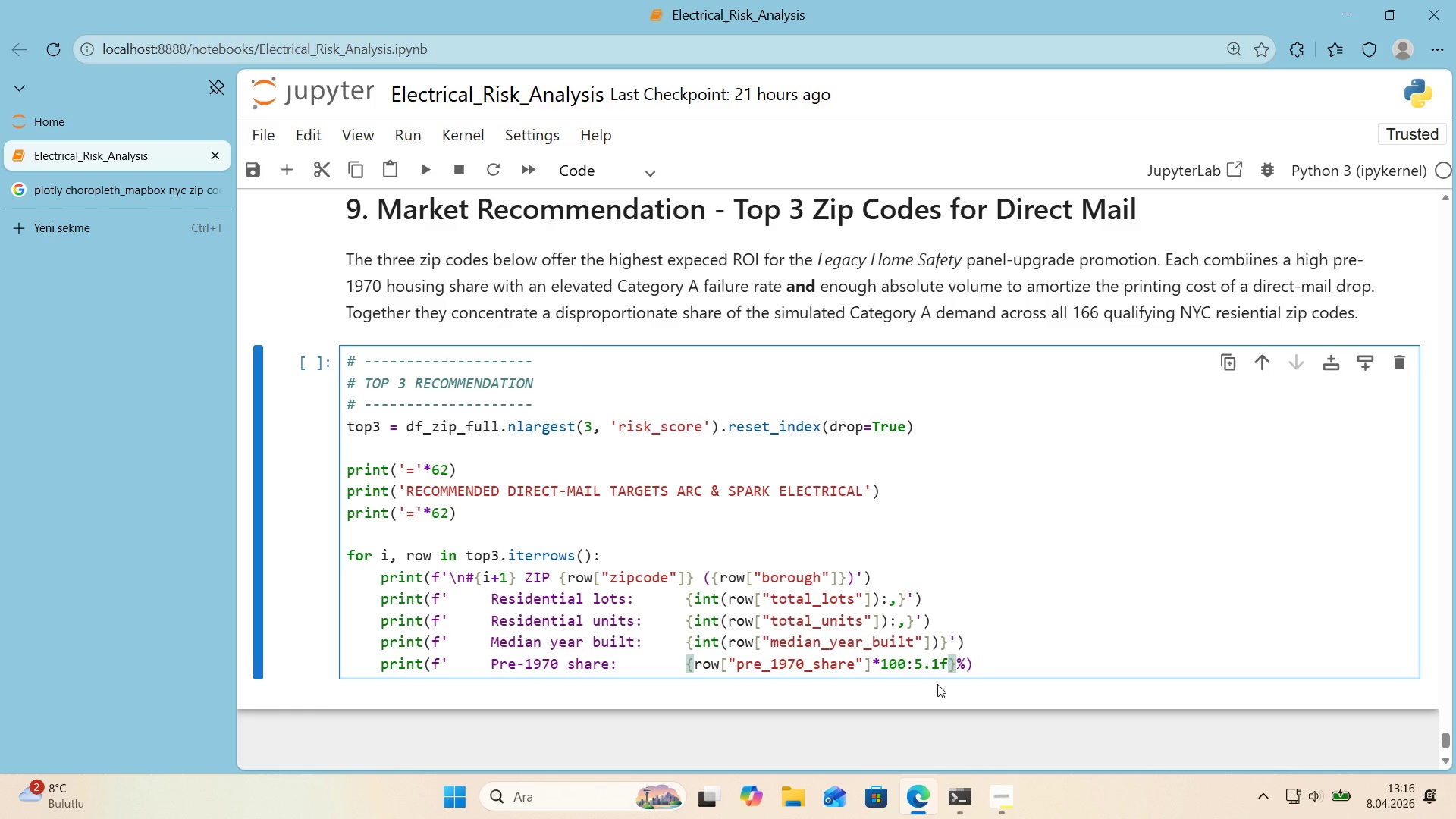 
wait(7.12)
 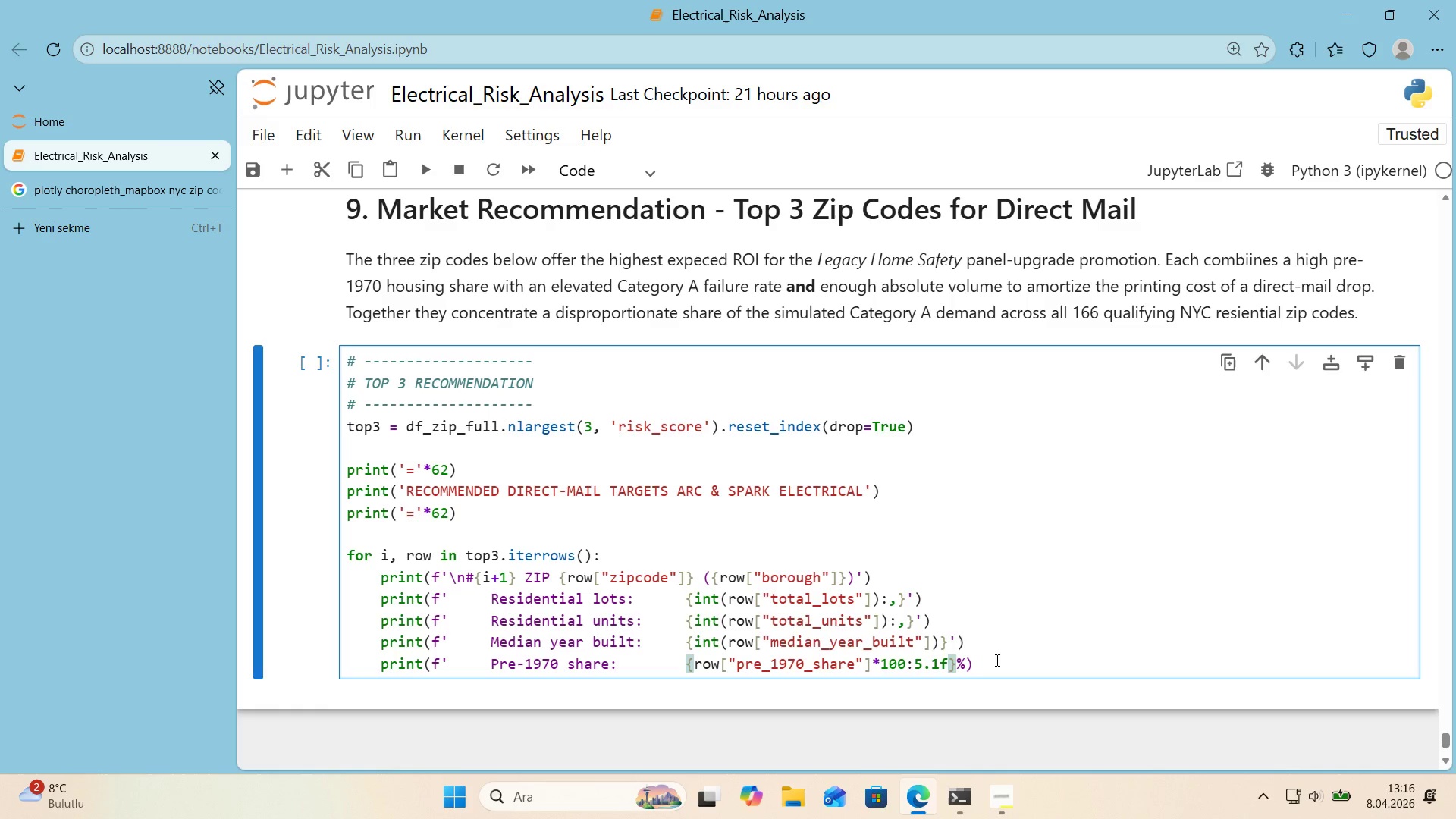 
left_click([965, 666])
 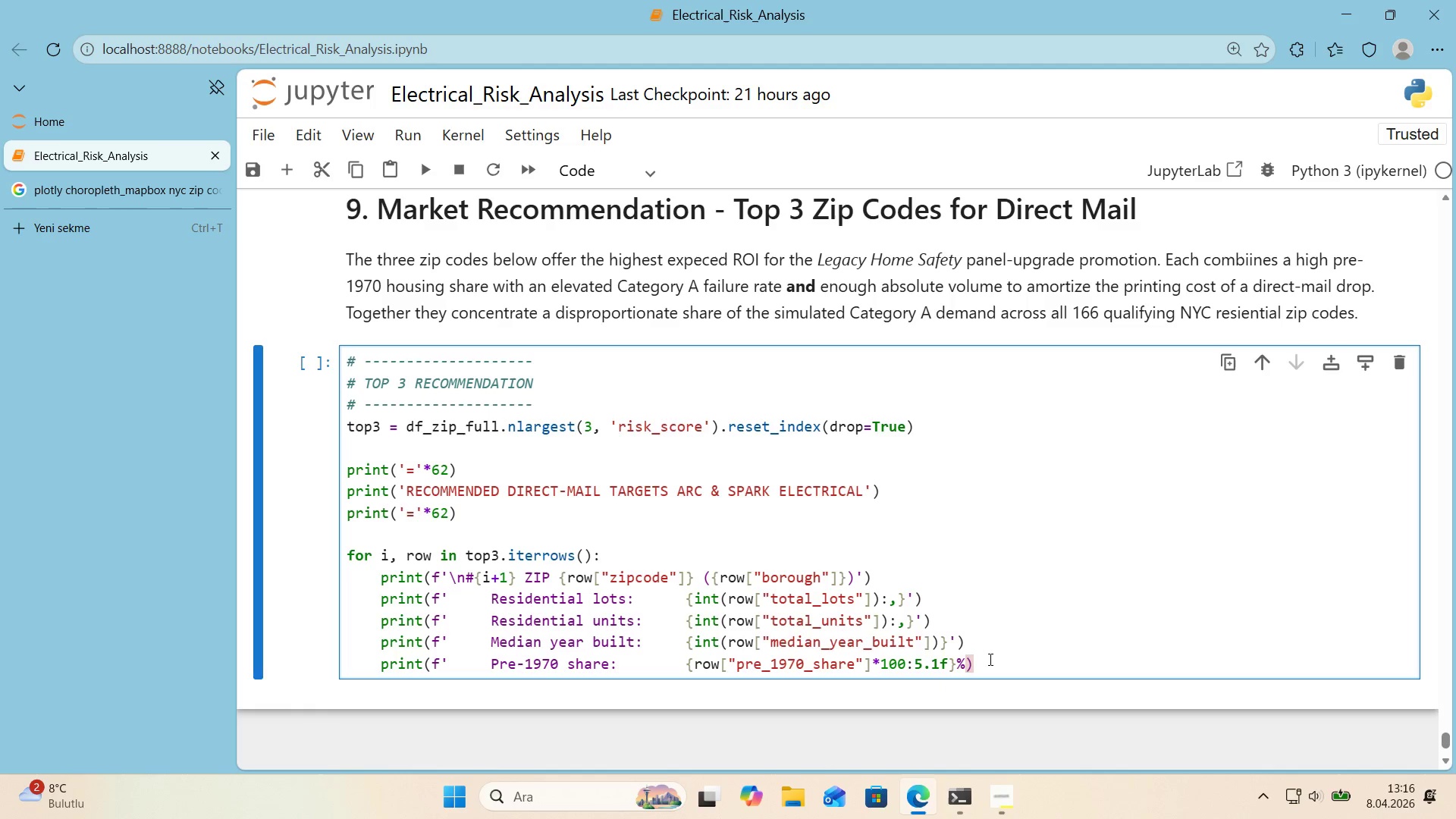 
key(Shift+2)
 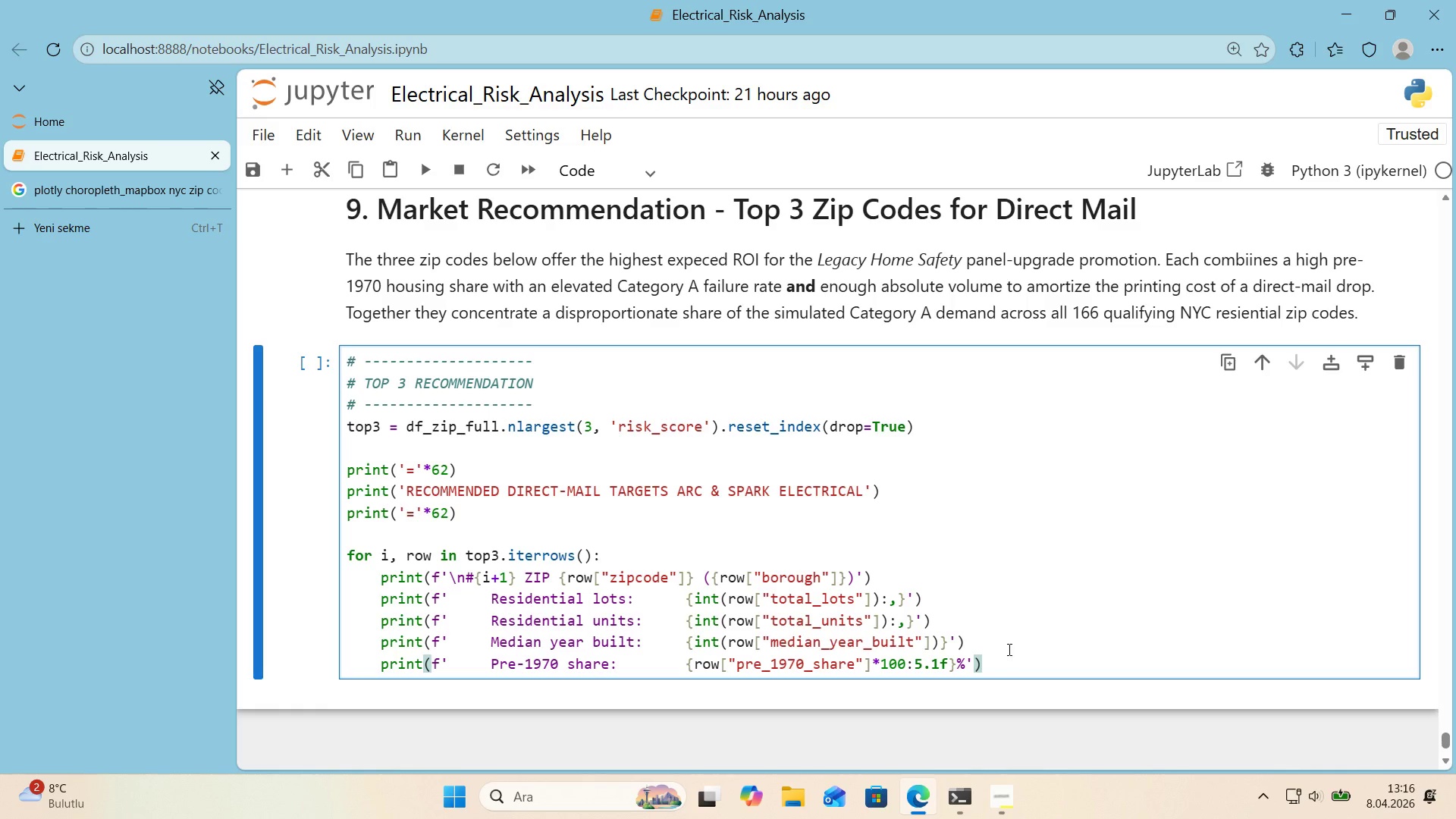 
left_click([1006, 654])
 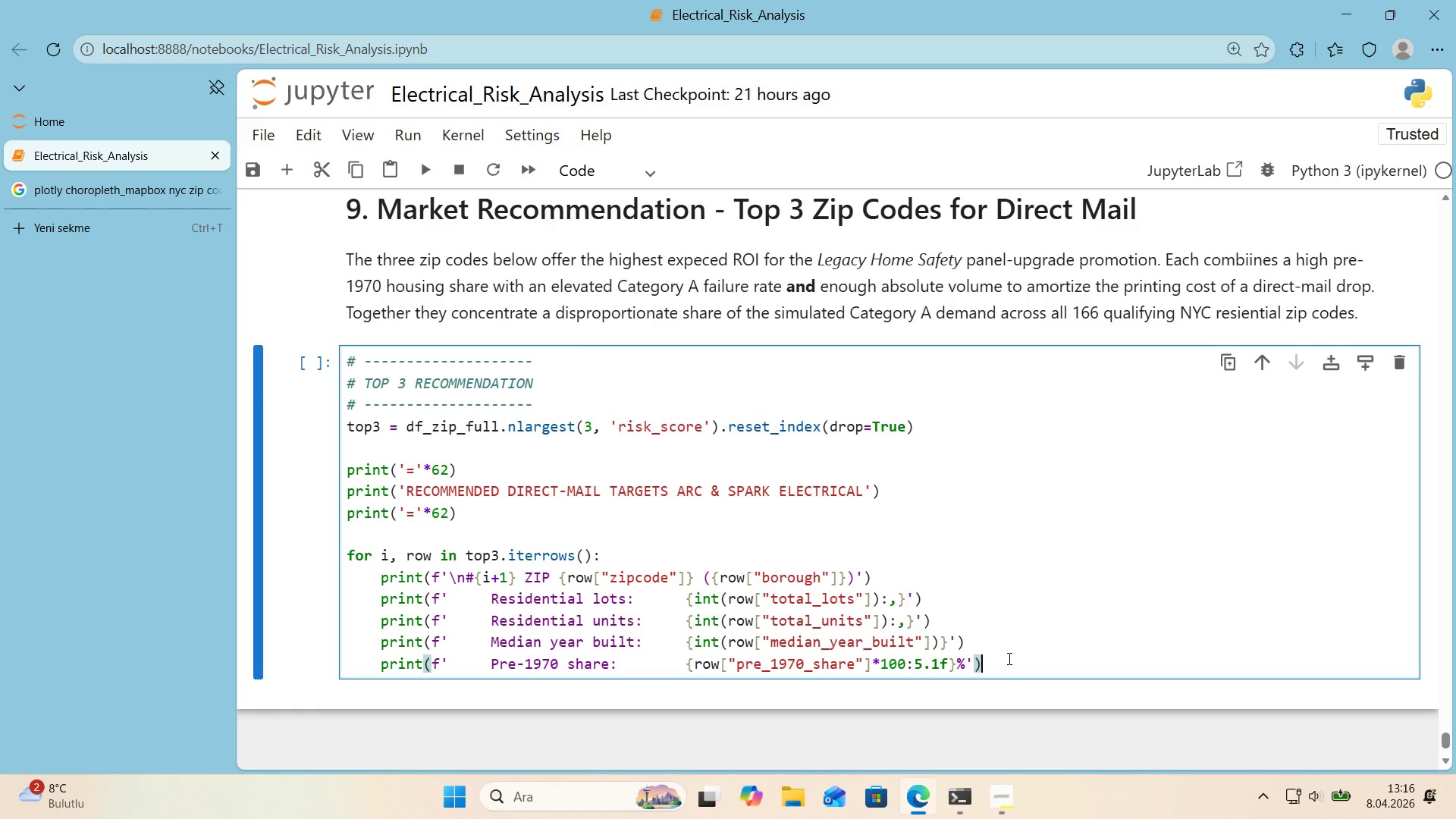 
key(Enter)
 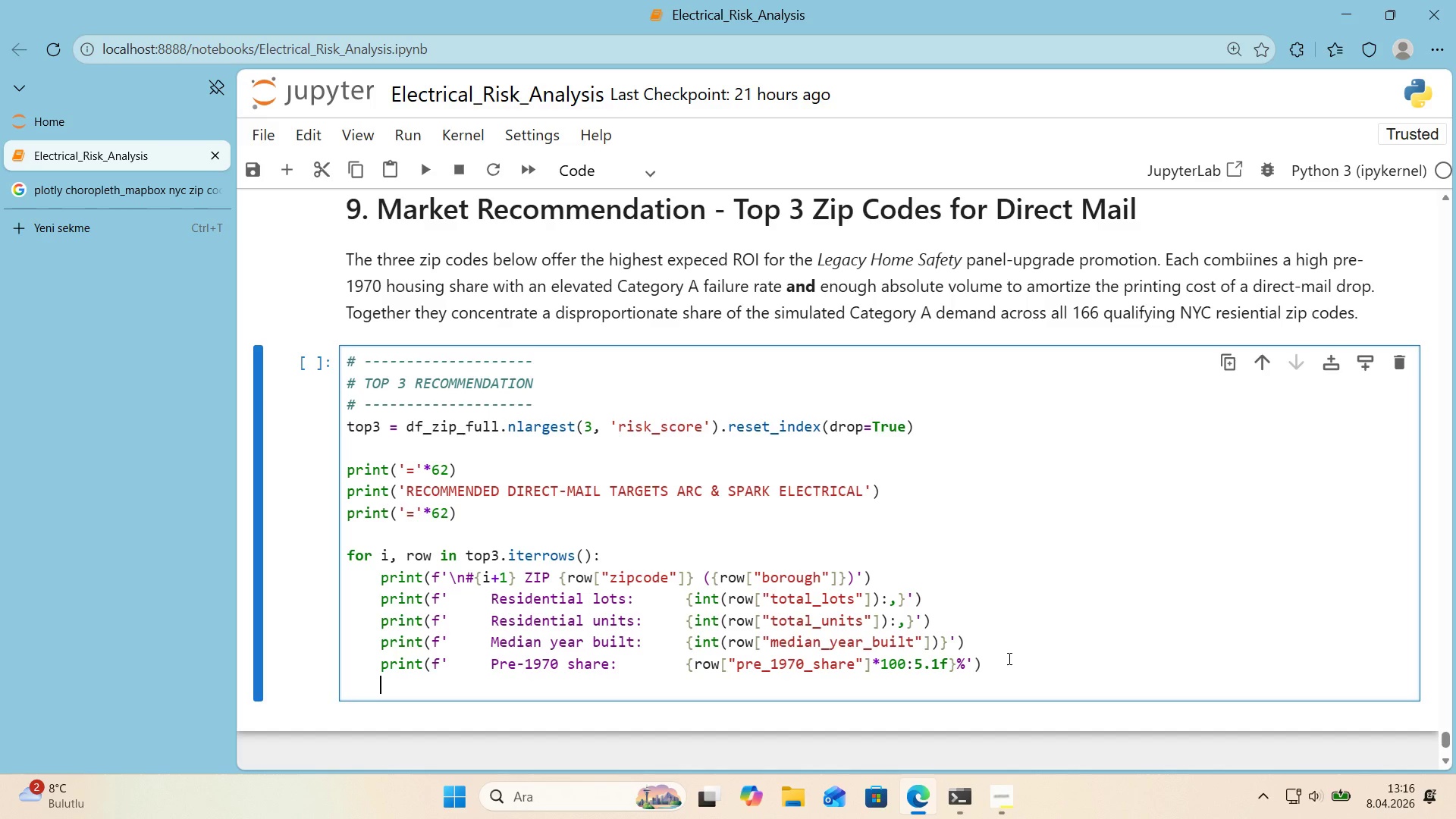 
scroll: coordinate [1113, 533], scroll_direction: down, amount: 1.0
 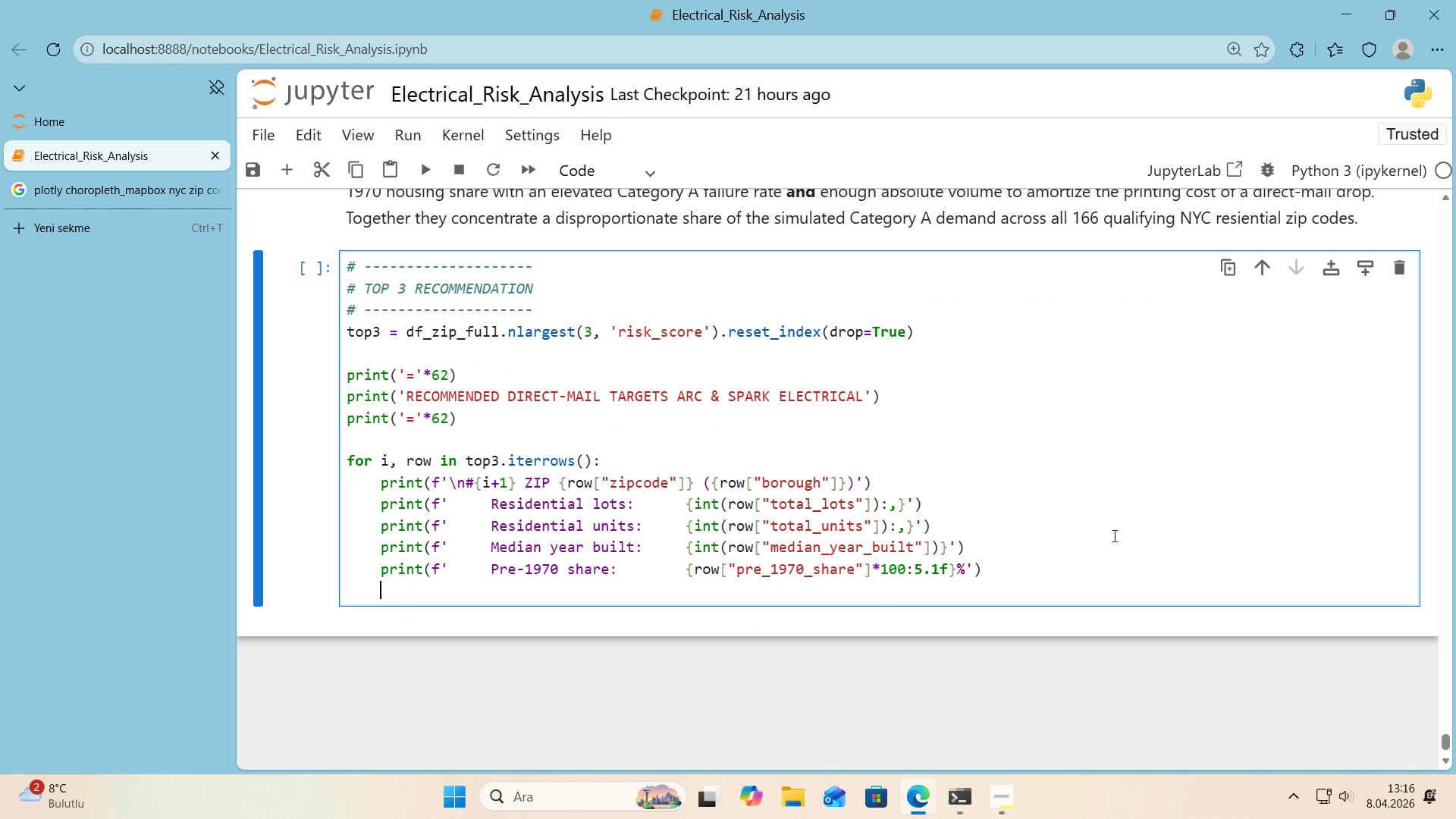 
type(pr'nt*()
 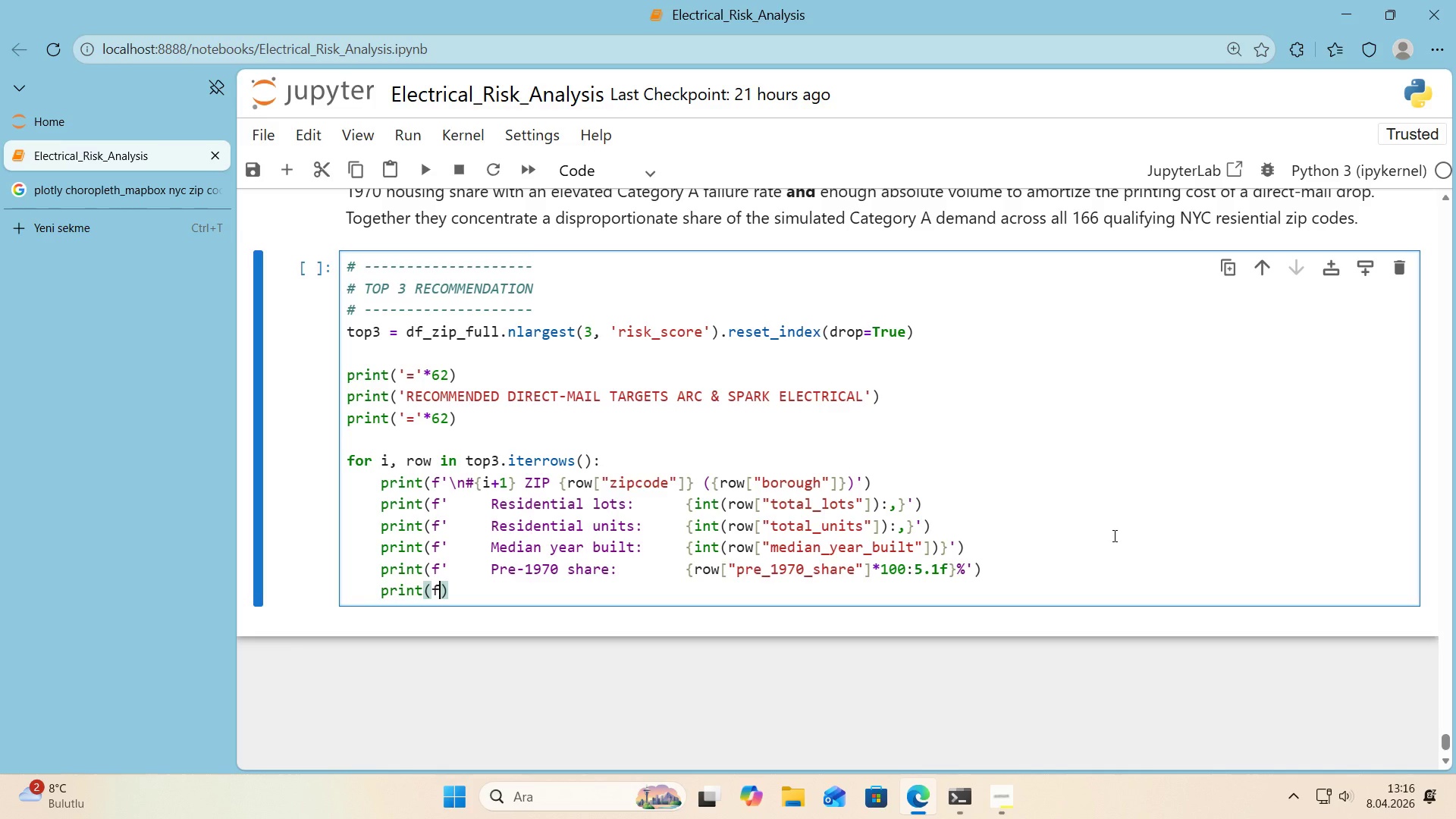 
 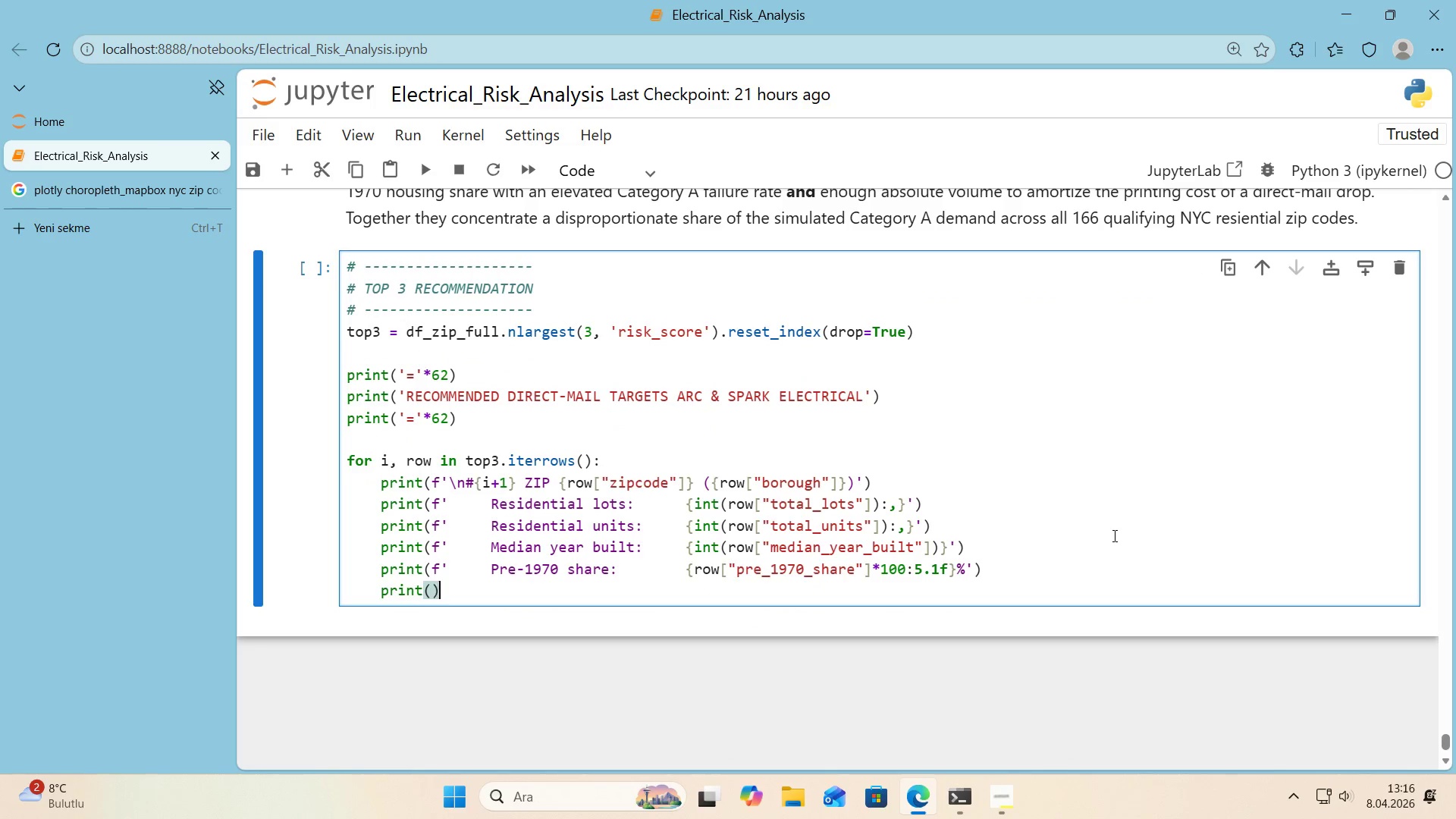 
key(ArrowLeft)
 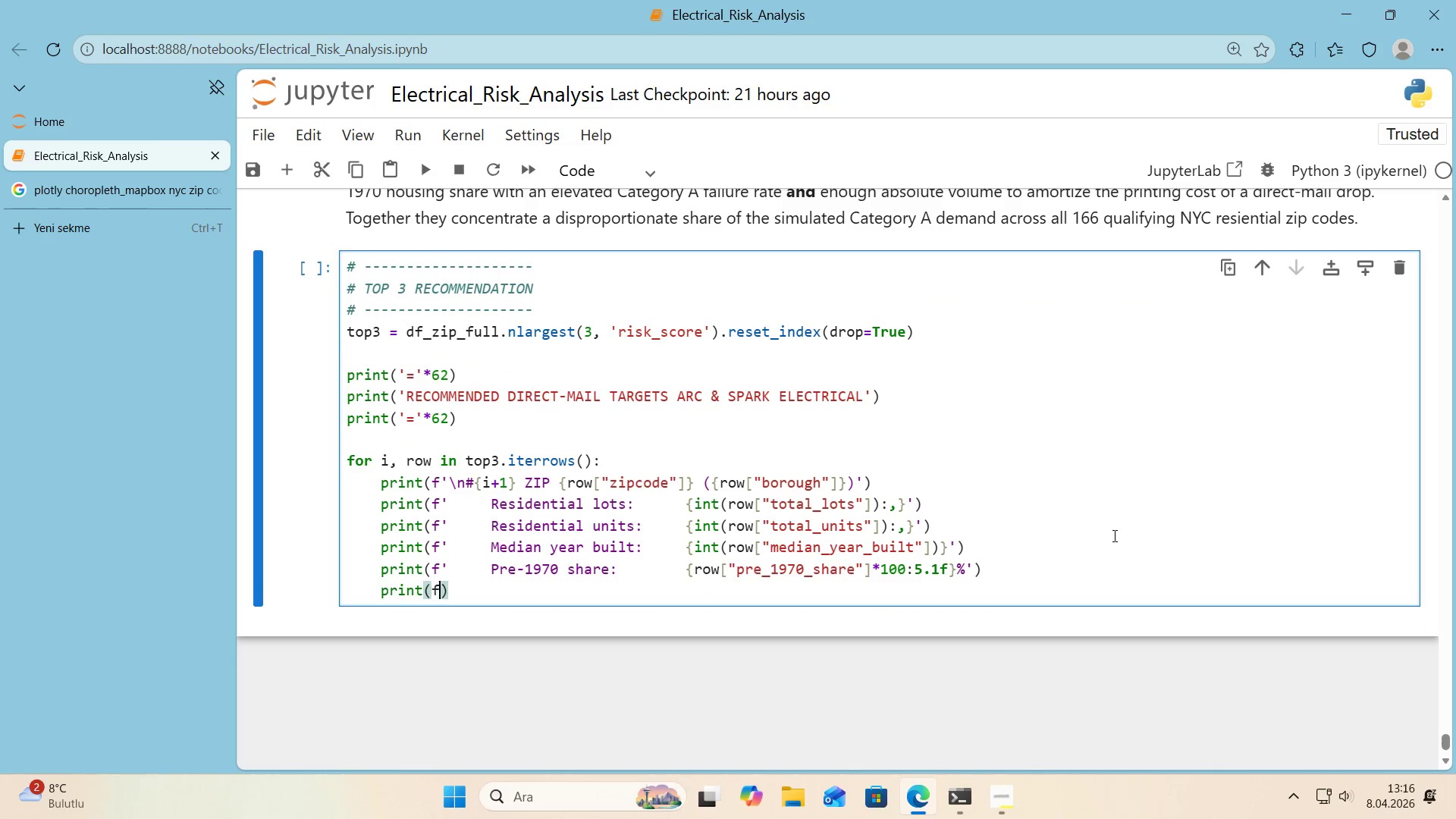 
type(f@@)
 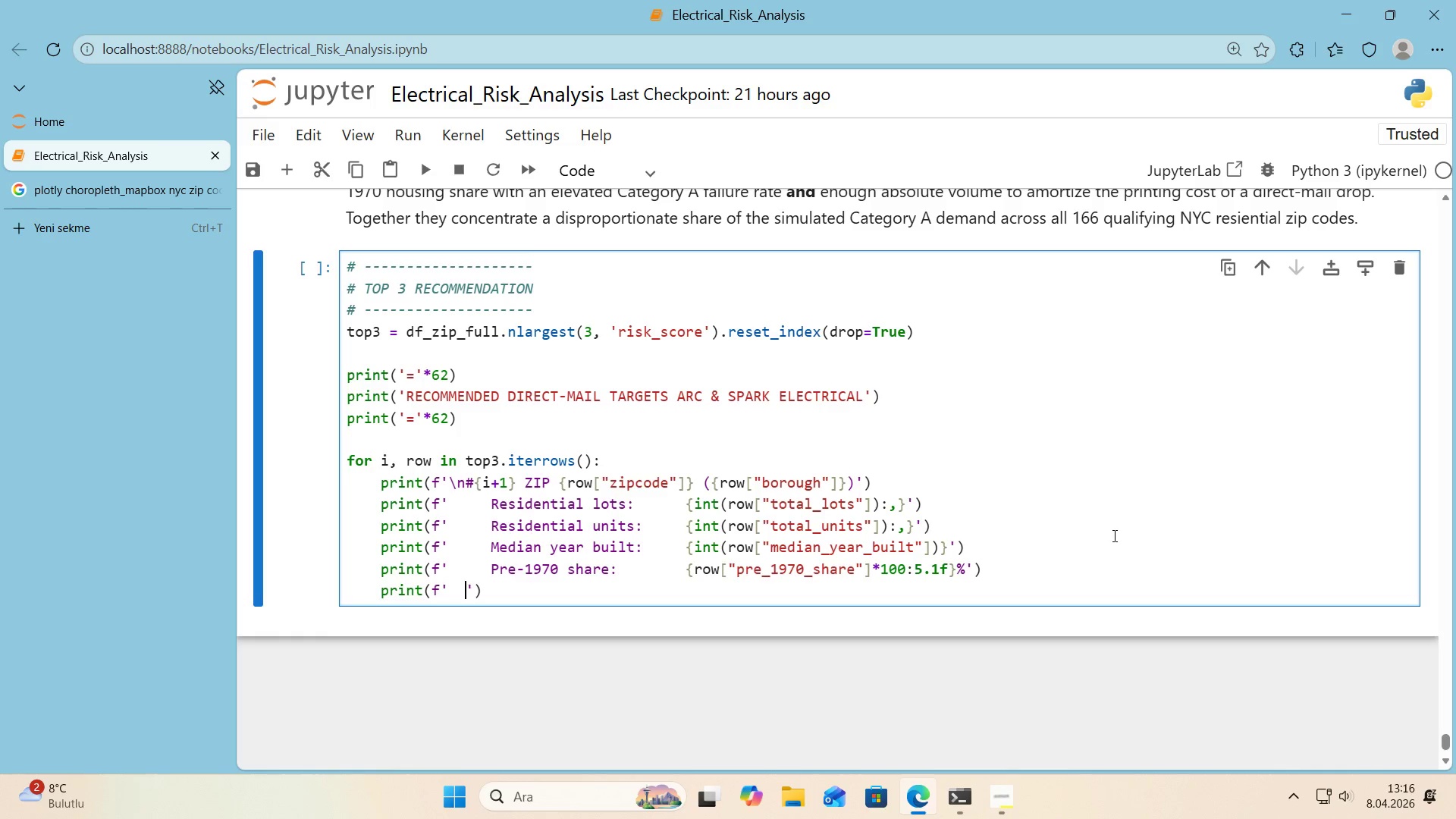 
 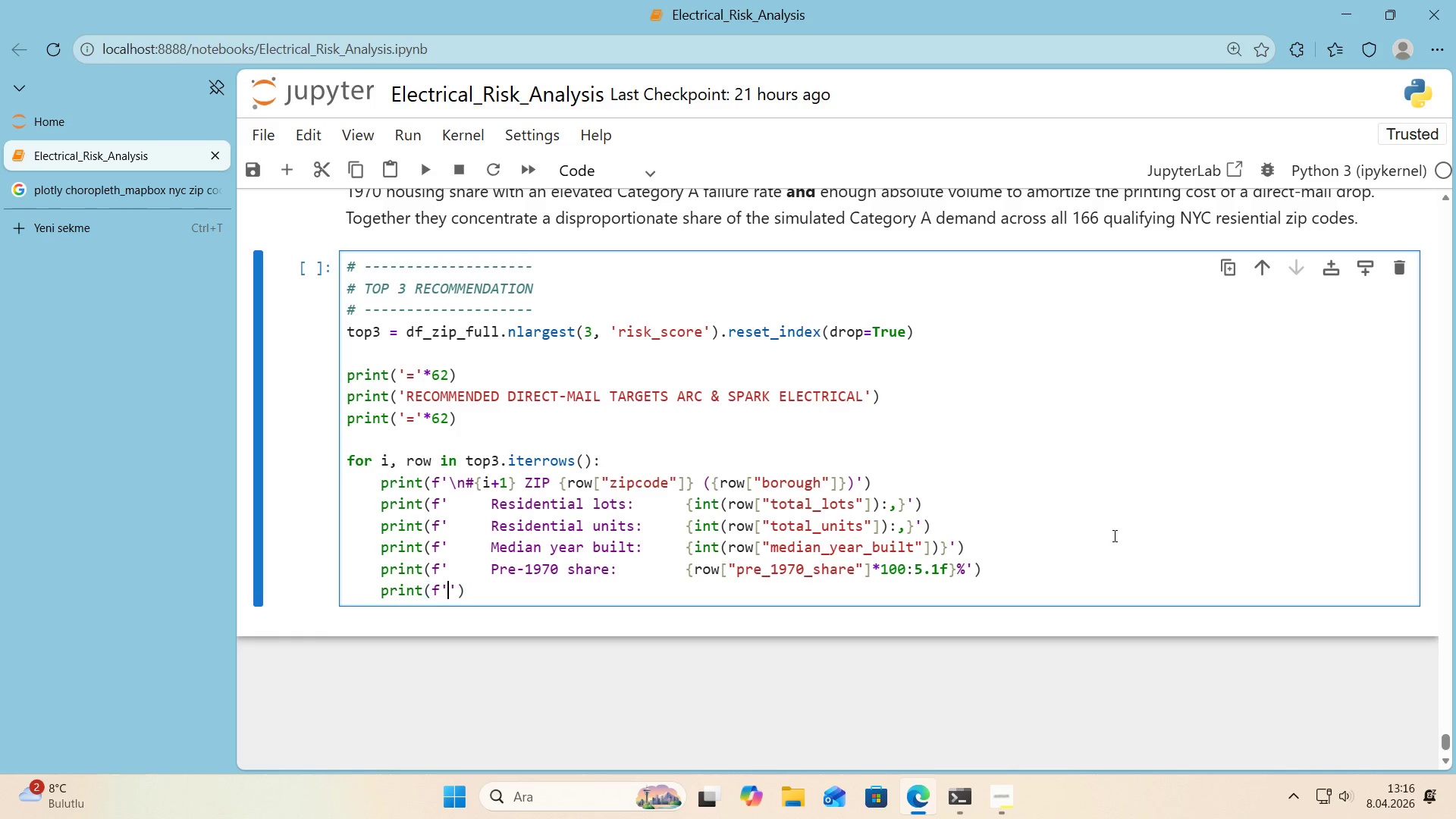 
key(ArrowLeft)
 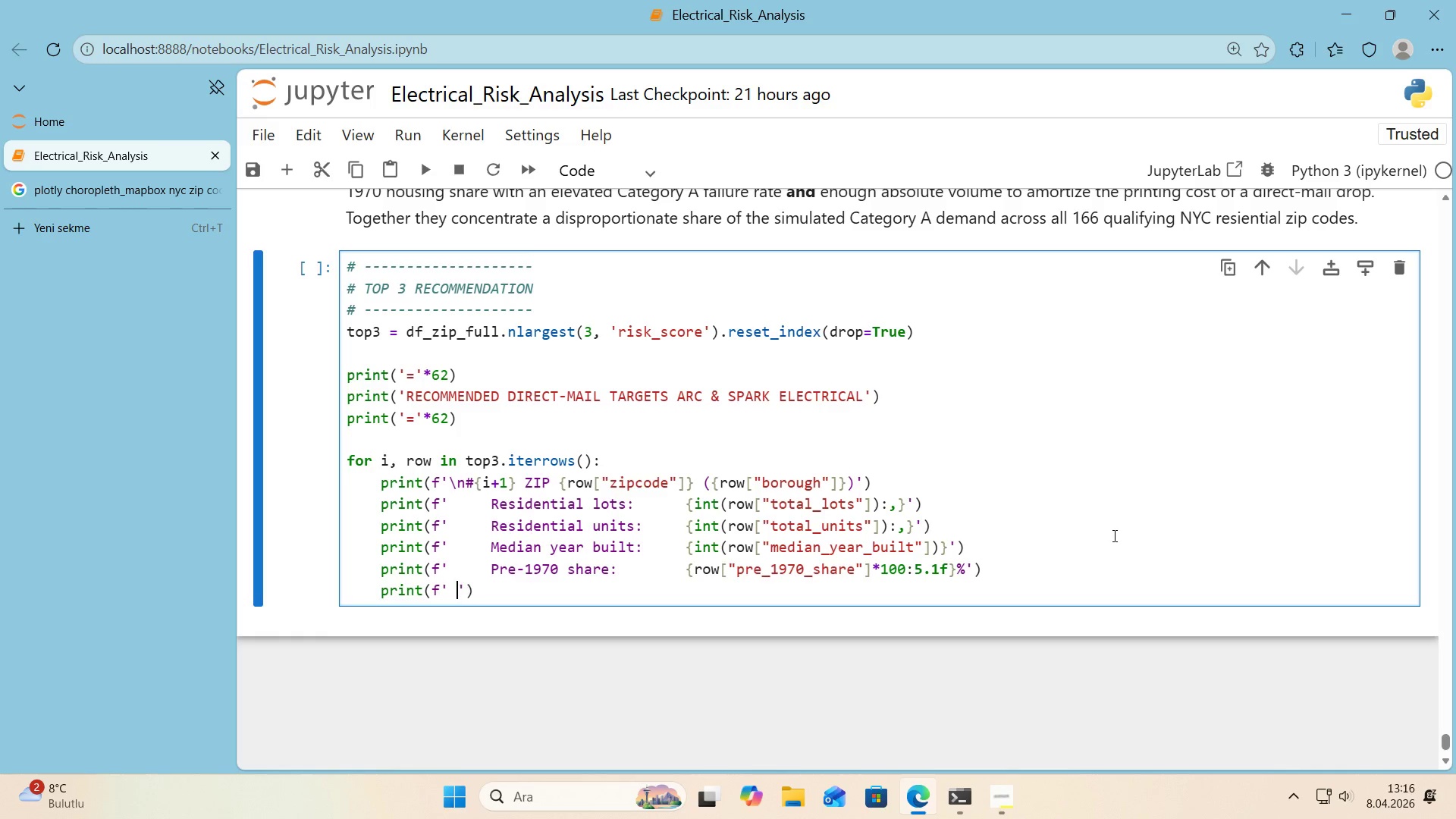 
type(     Cat A calls & 1k lots> )
 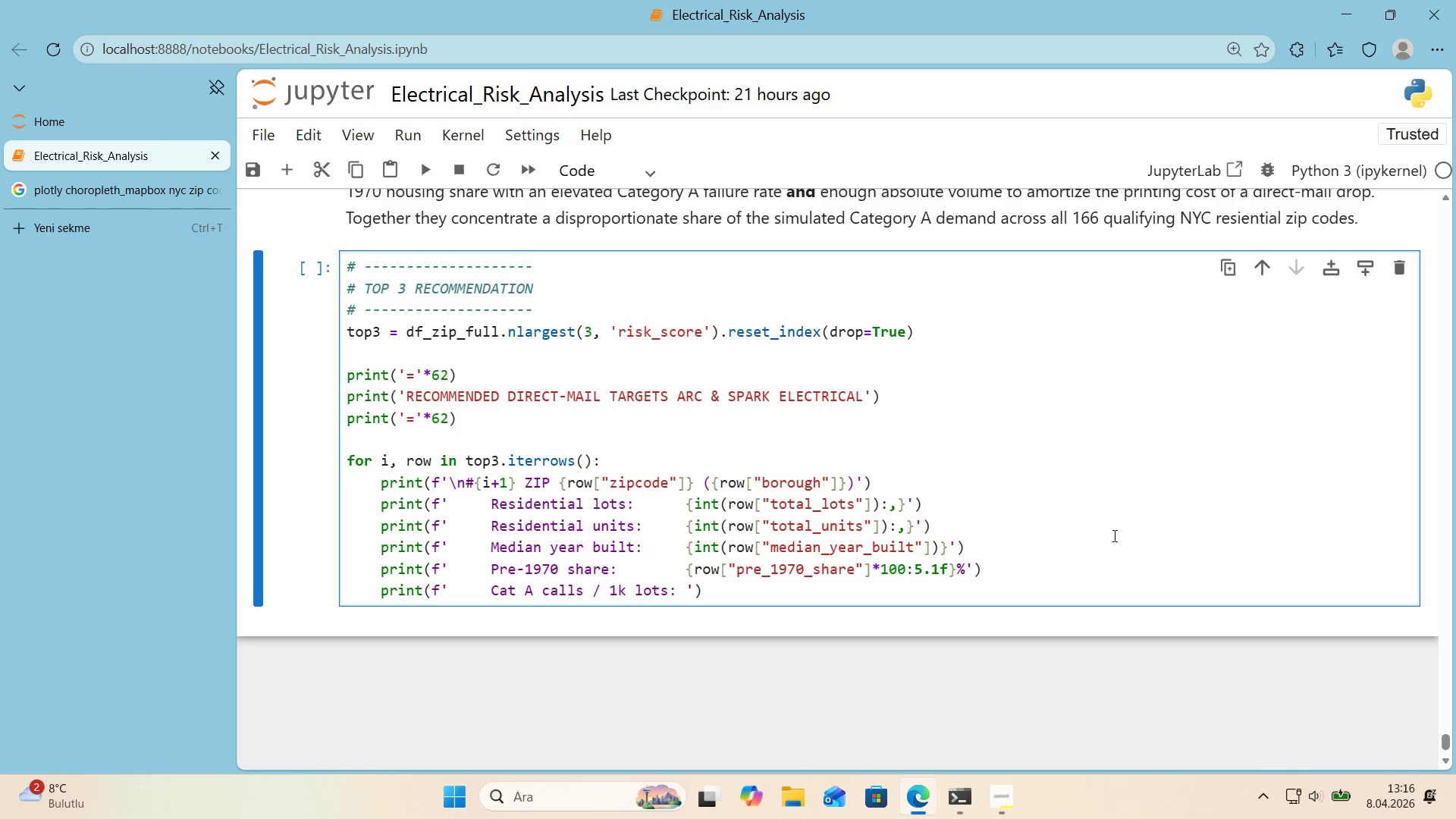 
key(Alt+Control+7)
 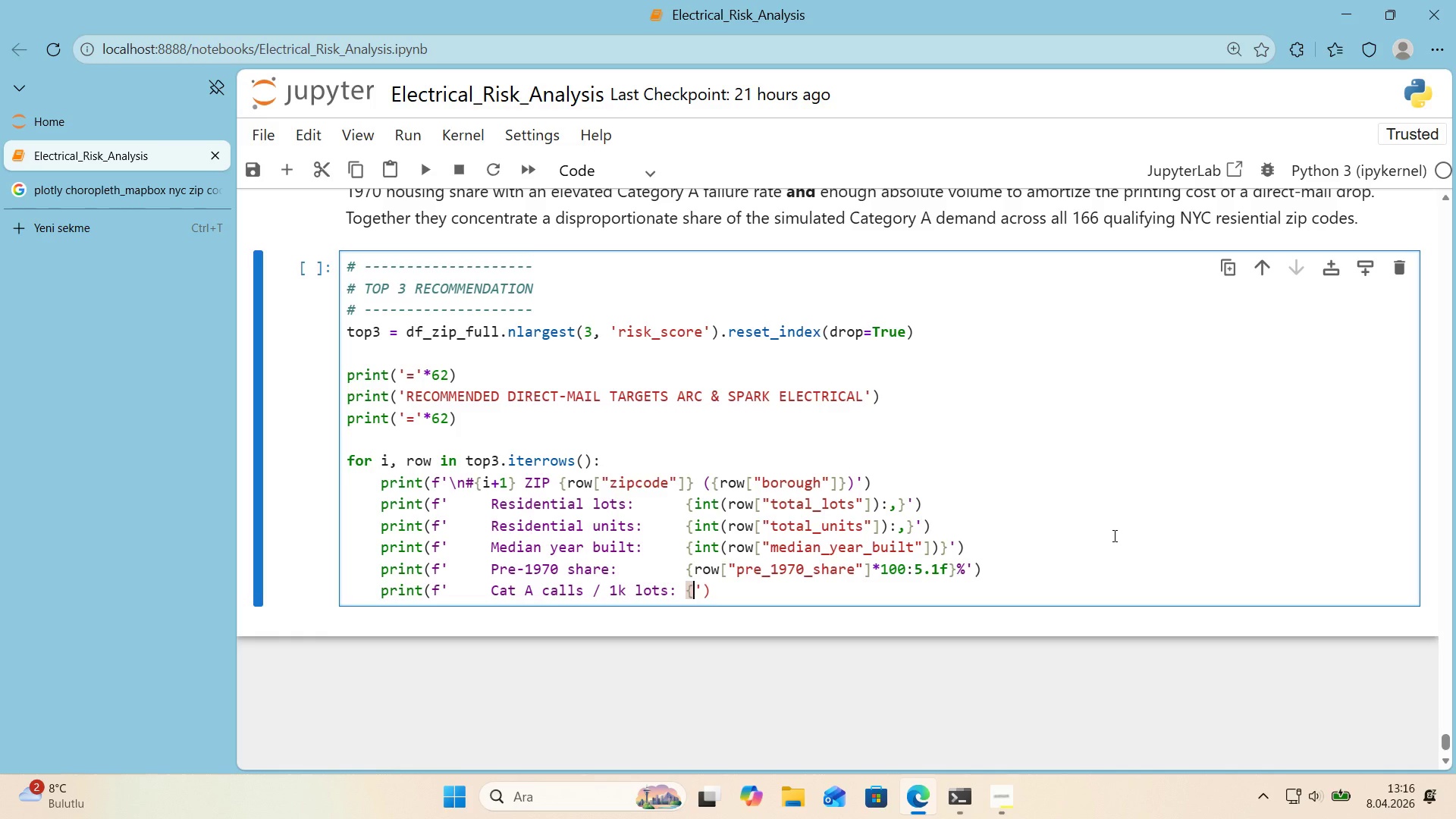 
key(Alt+Control+0)
 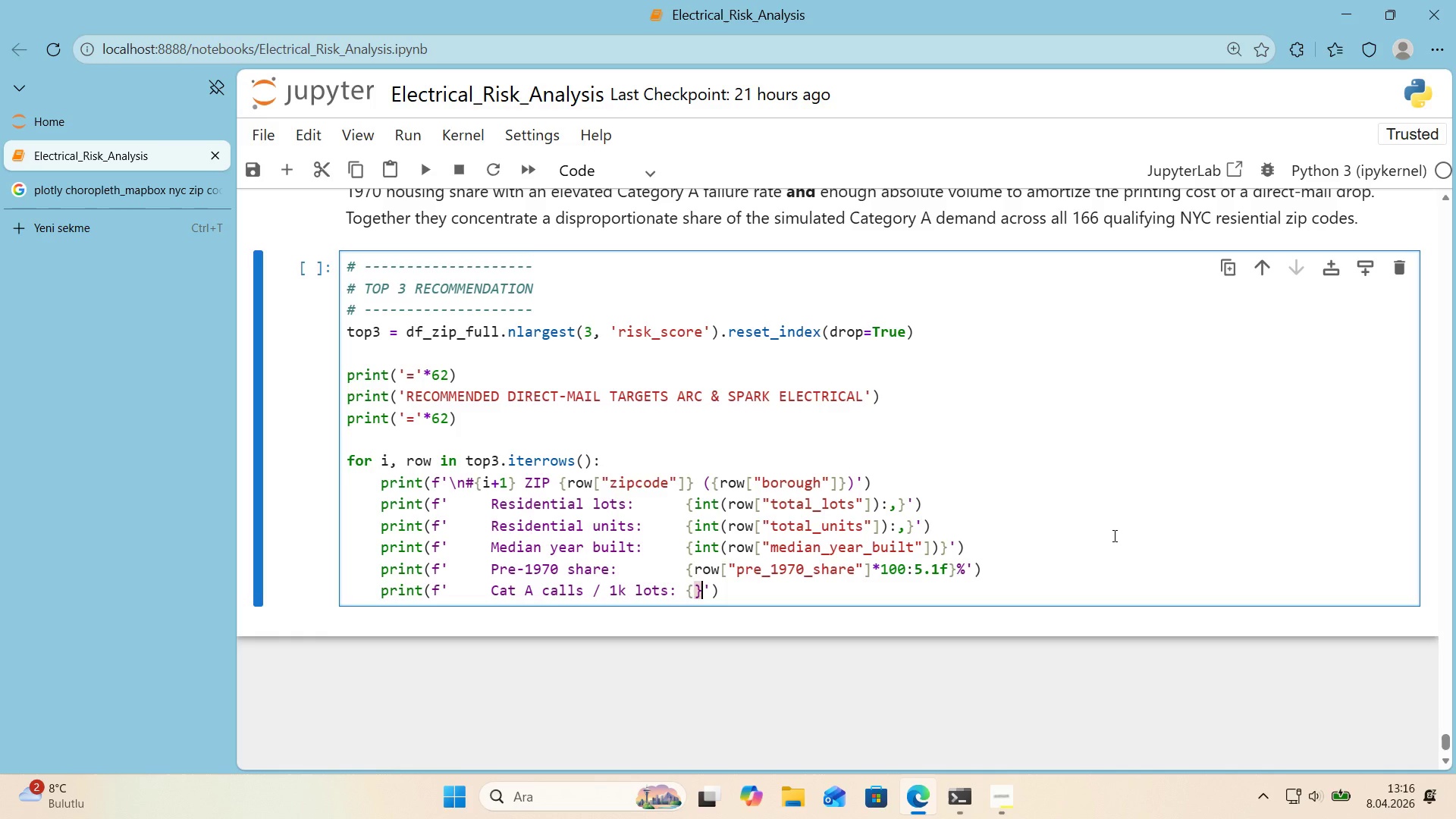 
key(ArrowLeft)
 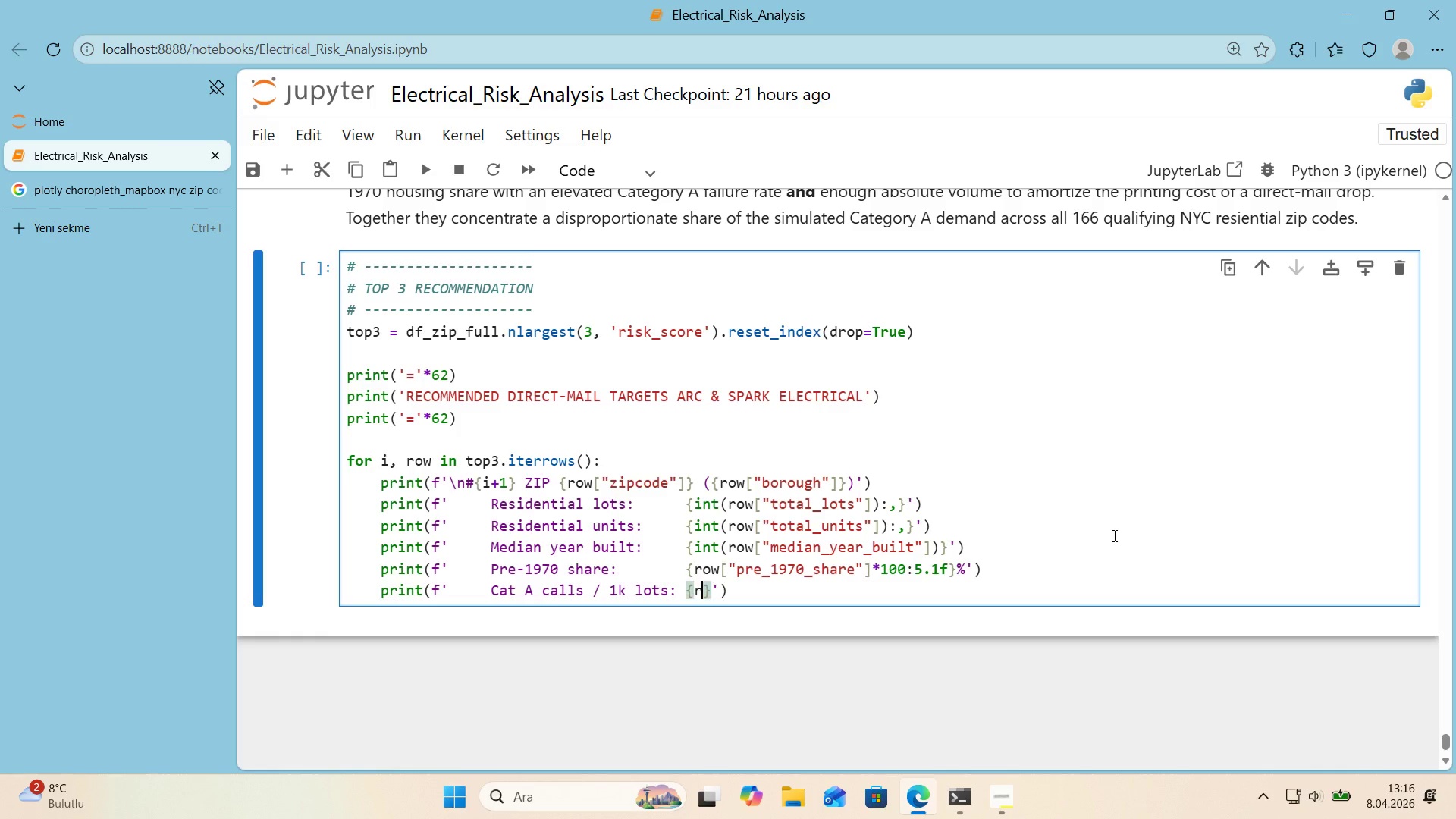 
type(row)
 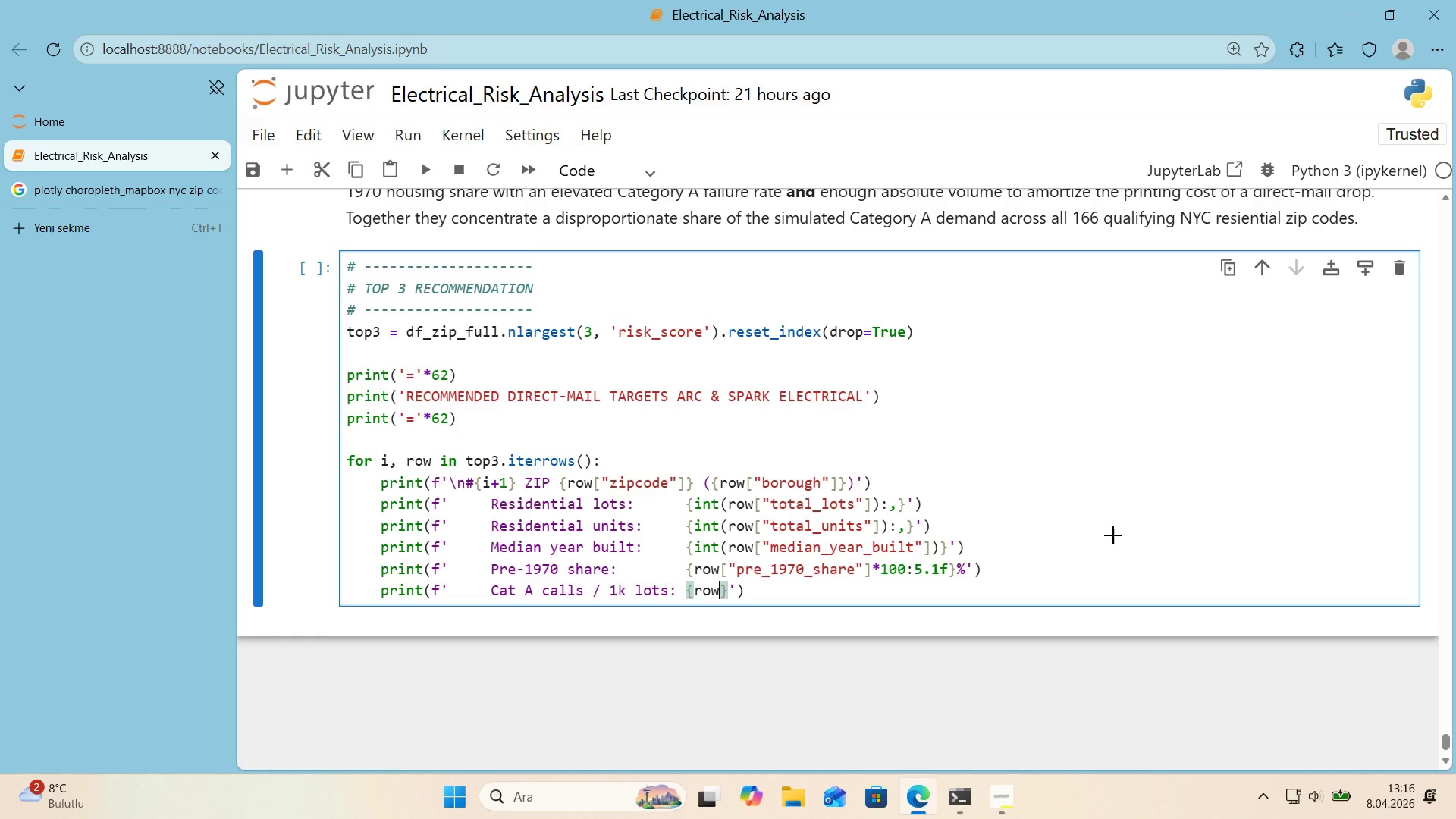 
key(Alt+Control+8)
 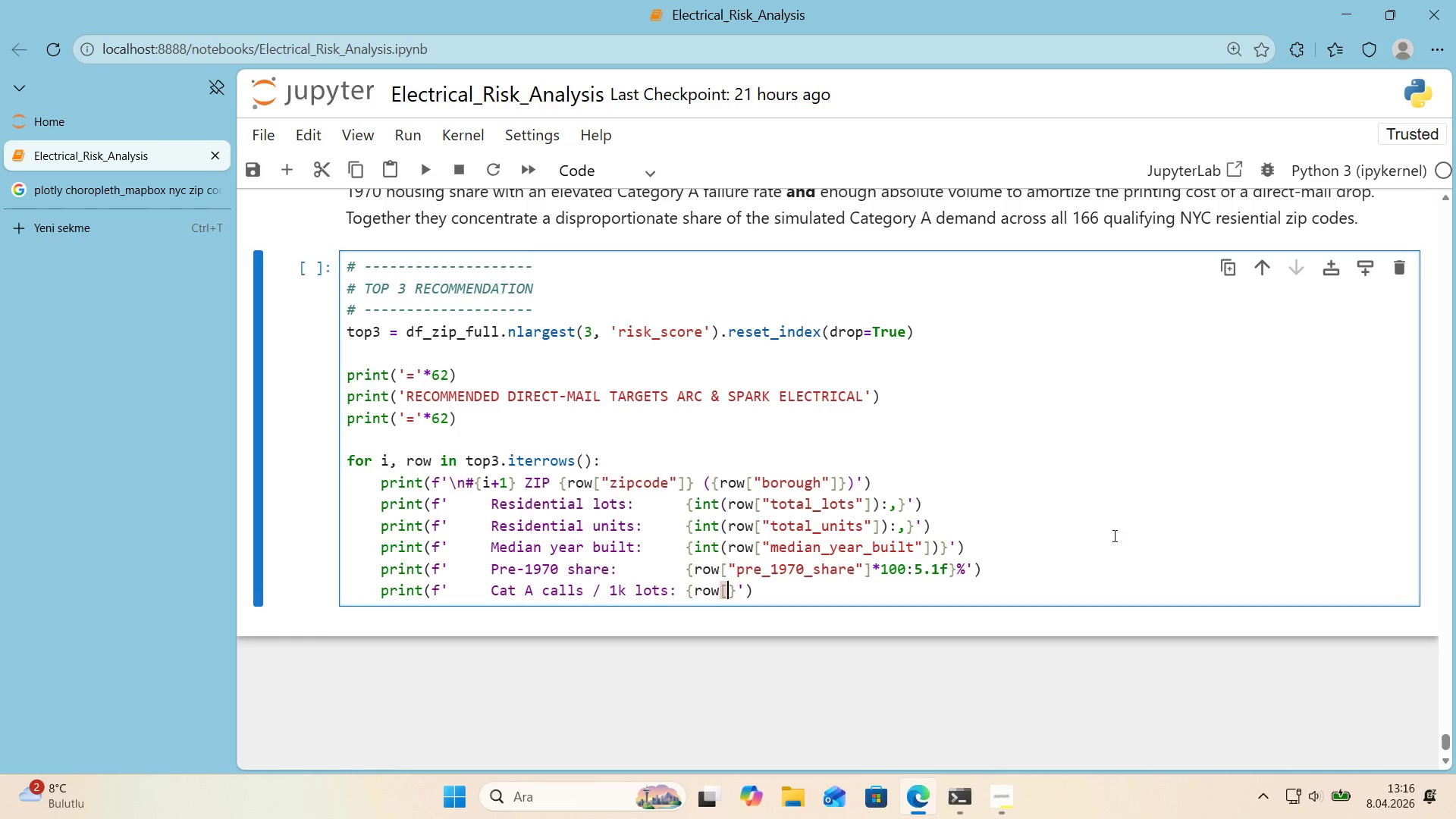 
key(Alt+Control+9)
 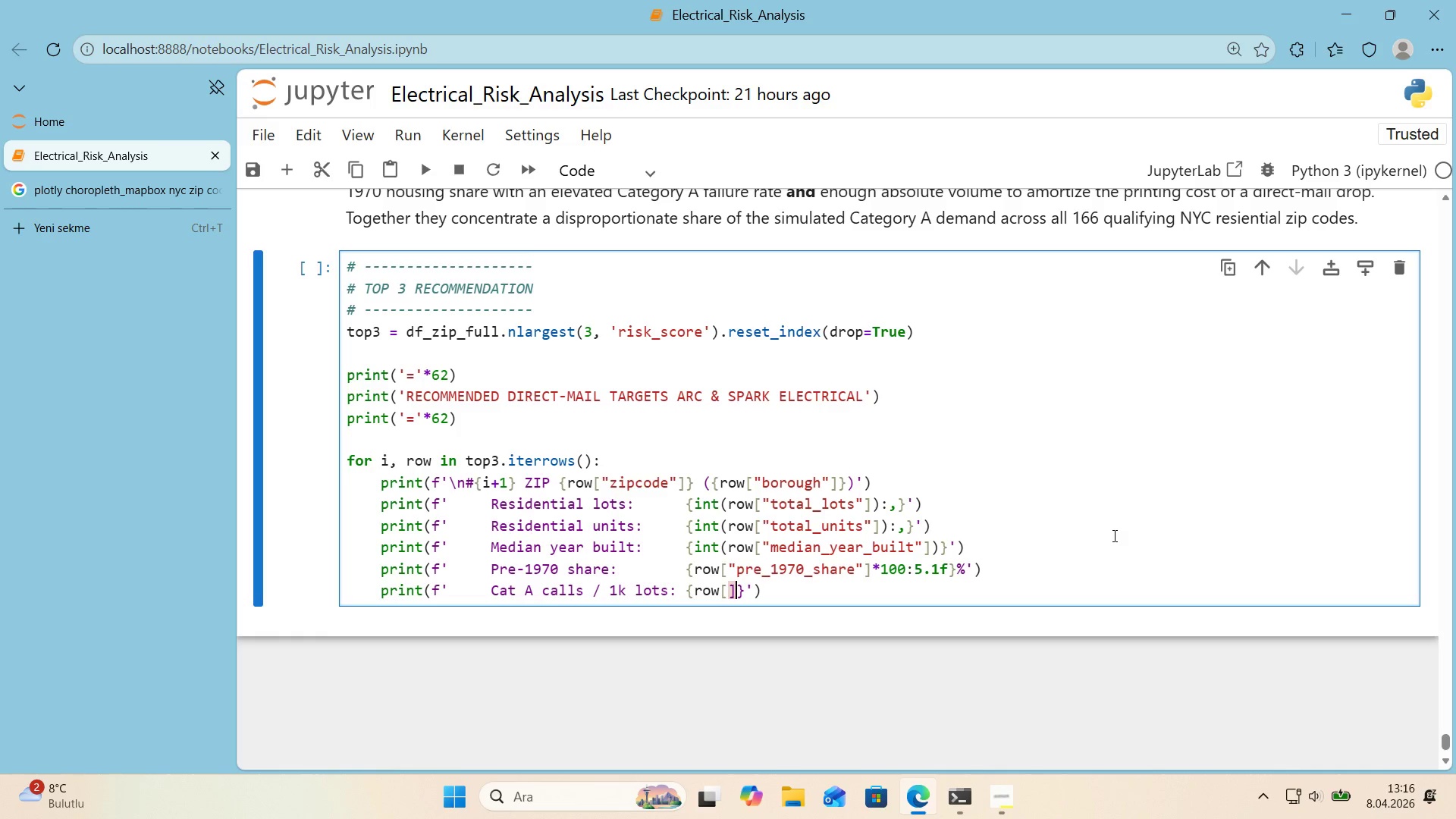 
key(ArrowLeft)
 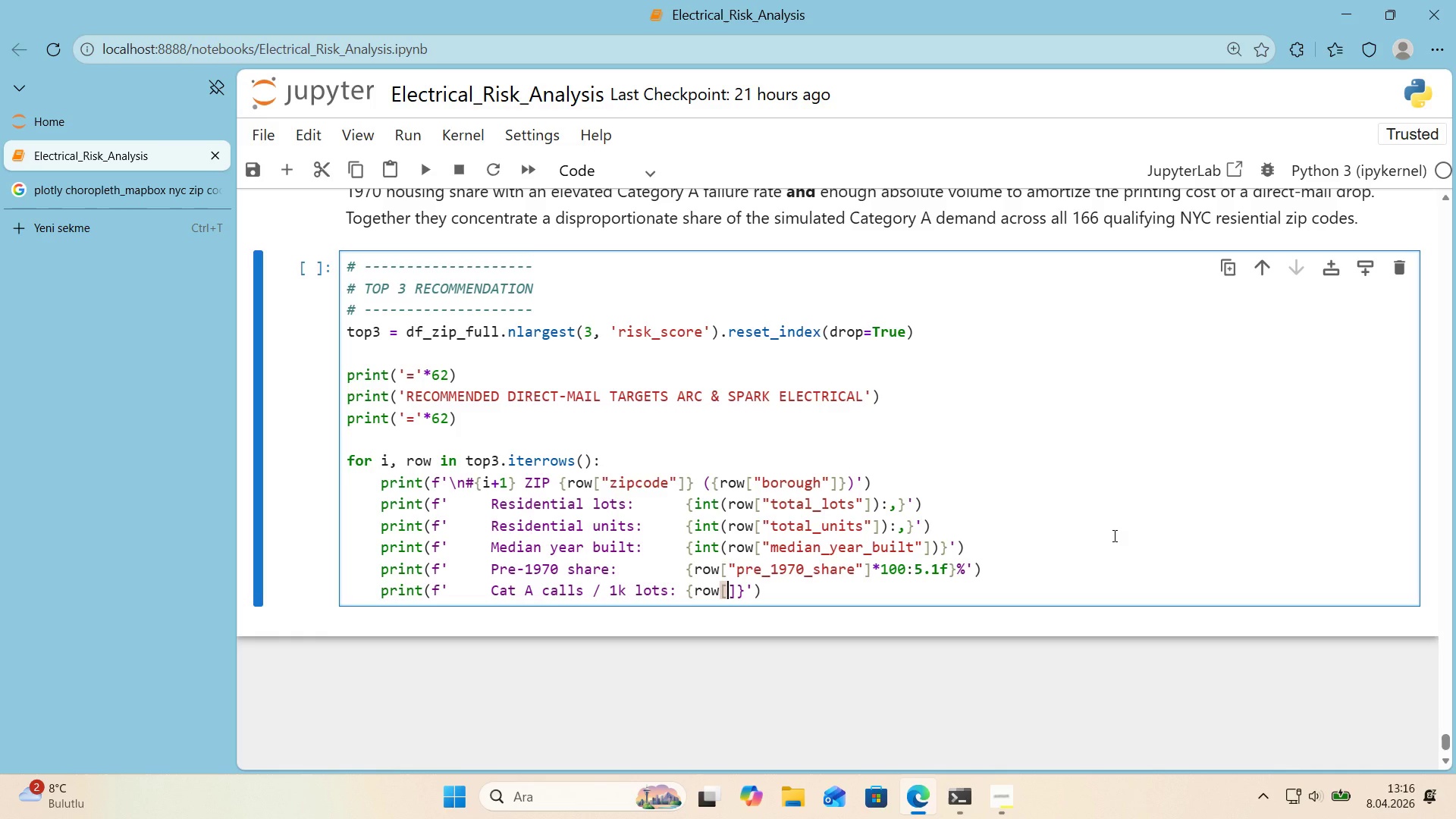 
hold_key(key=ShiftRight, duration=0.33)
 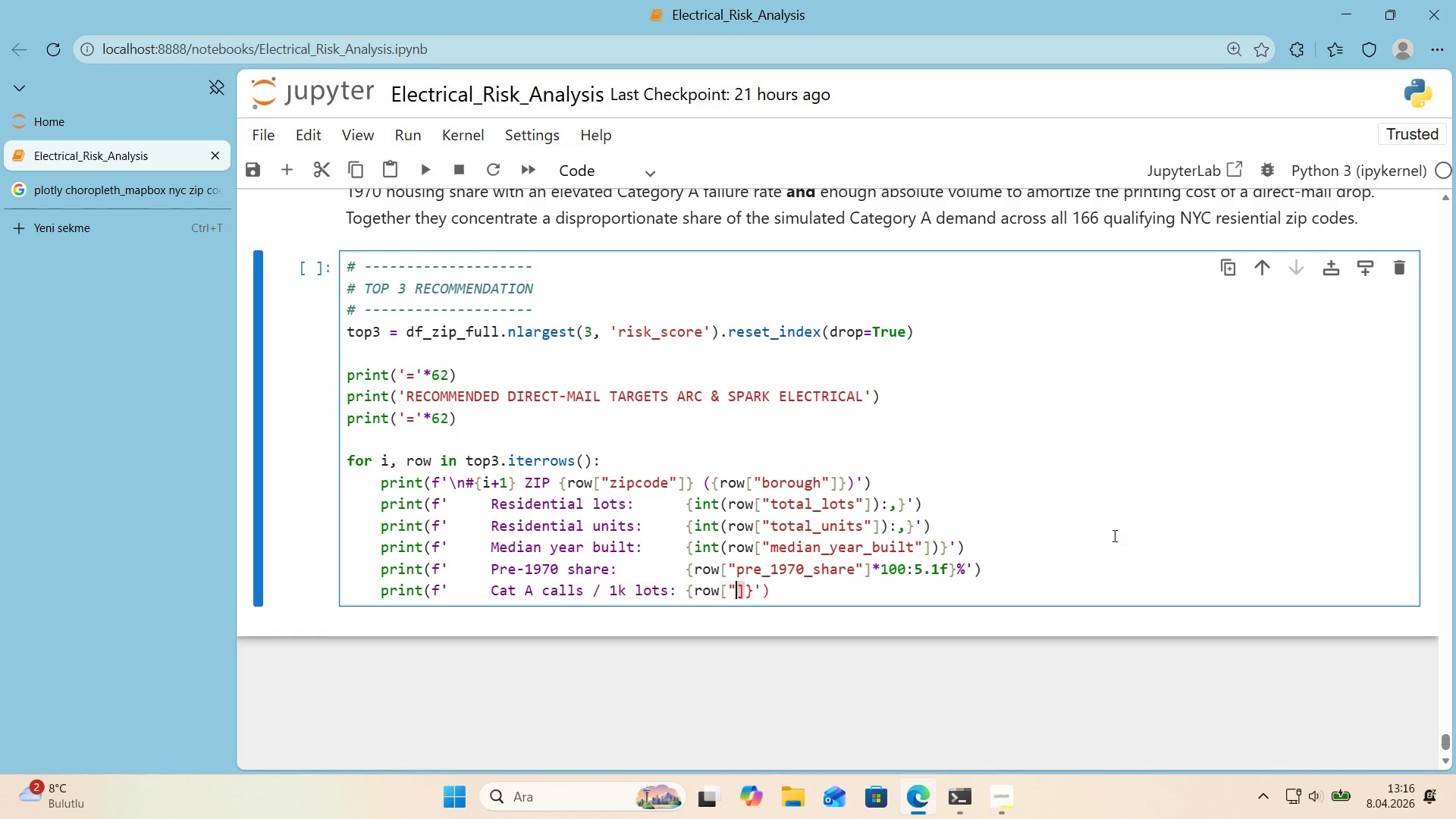 
key(Backquote)
 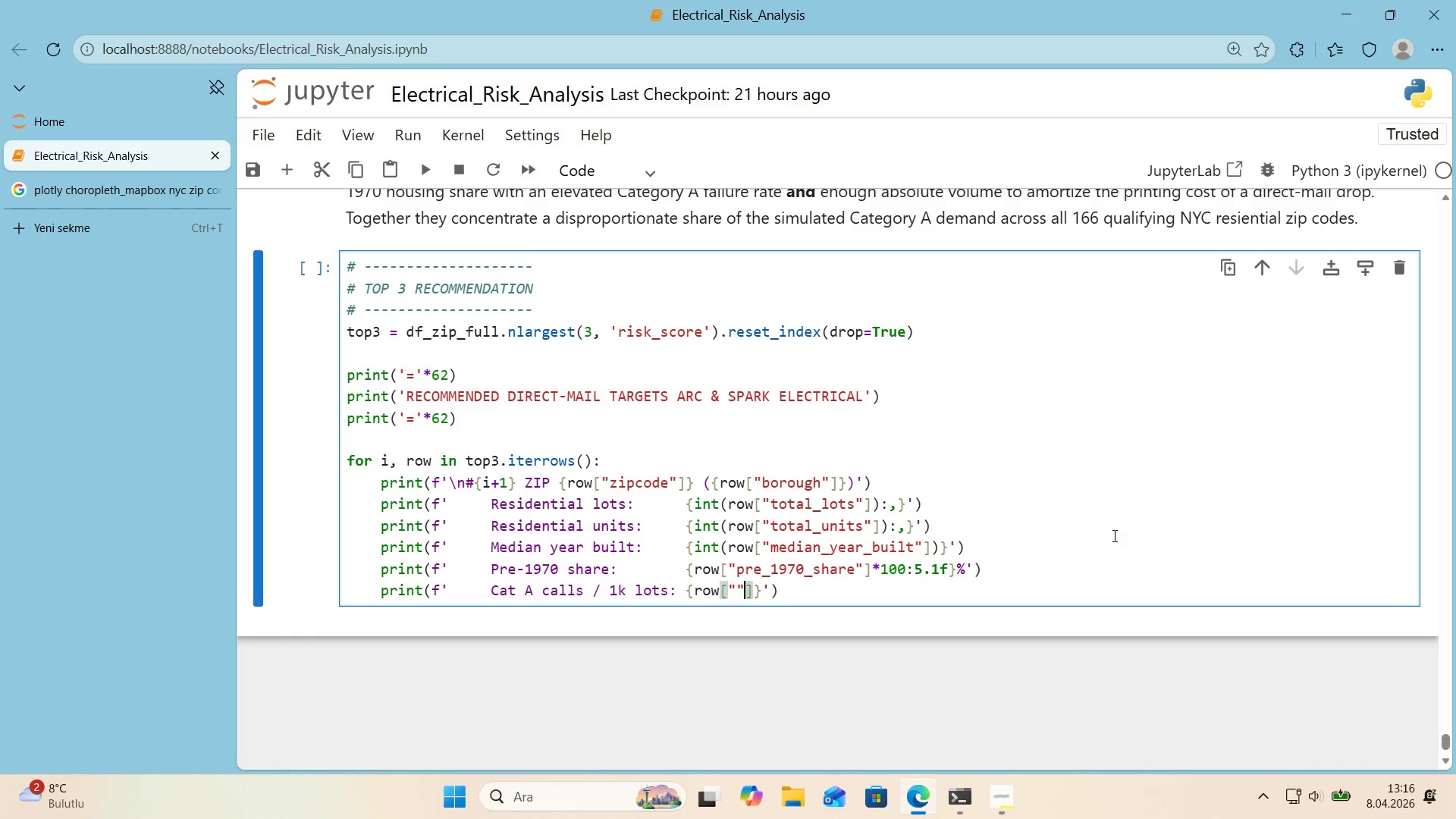 
key(Backquote)
 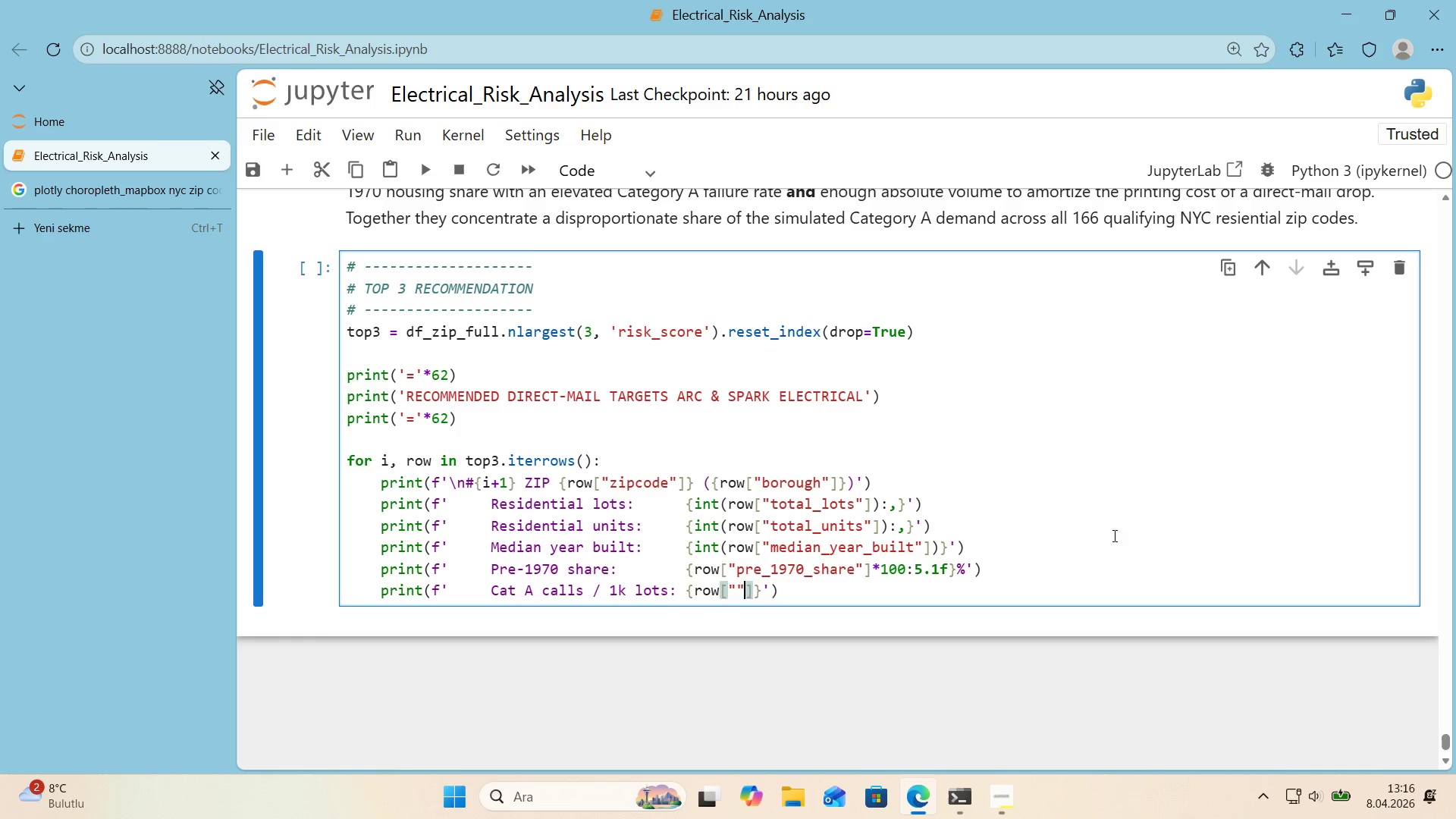 
key(ArrowLeft)
 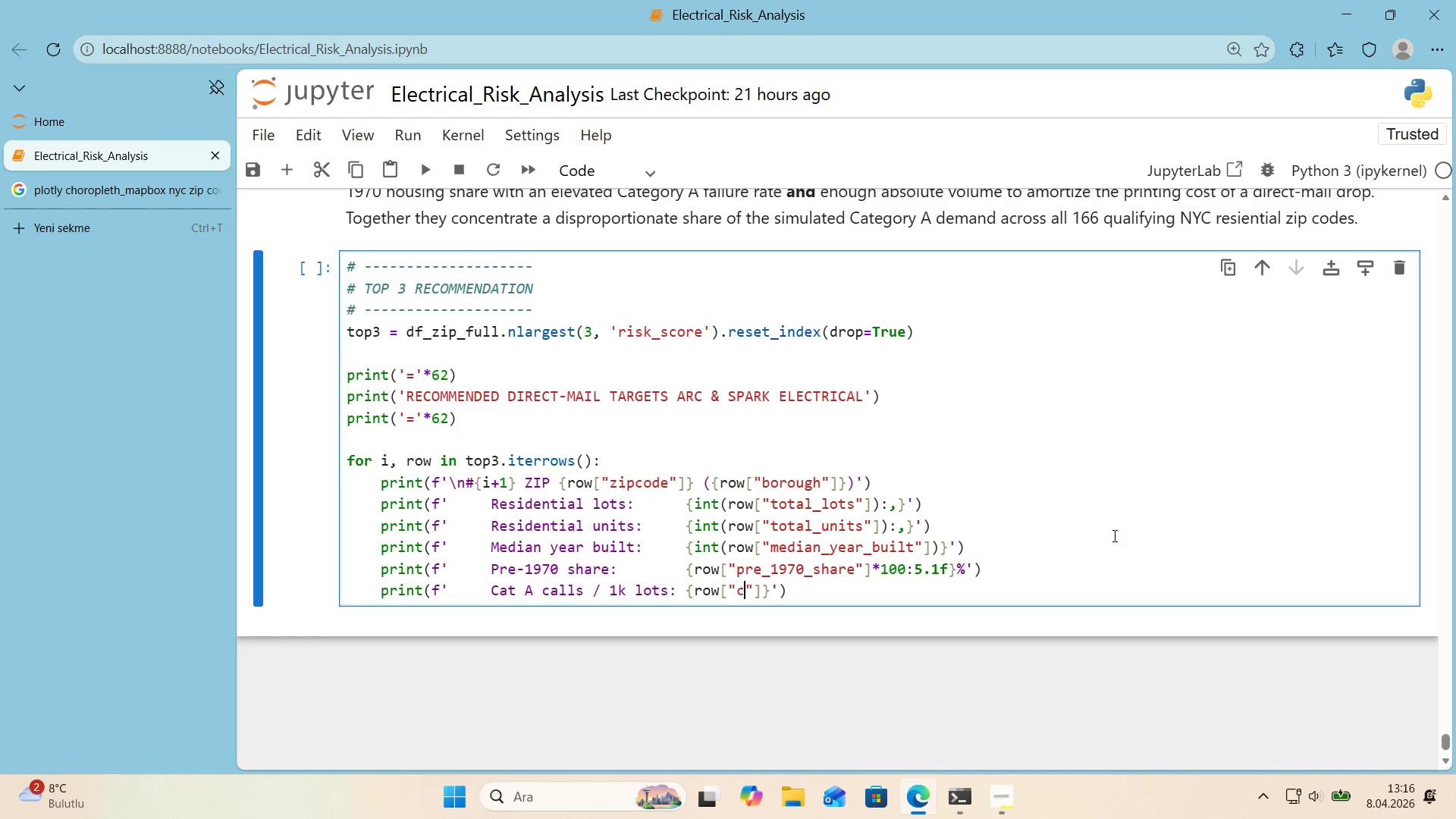 
type(cat_A_rate_per_1k)
 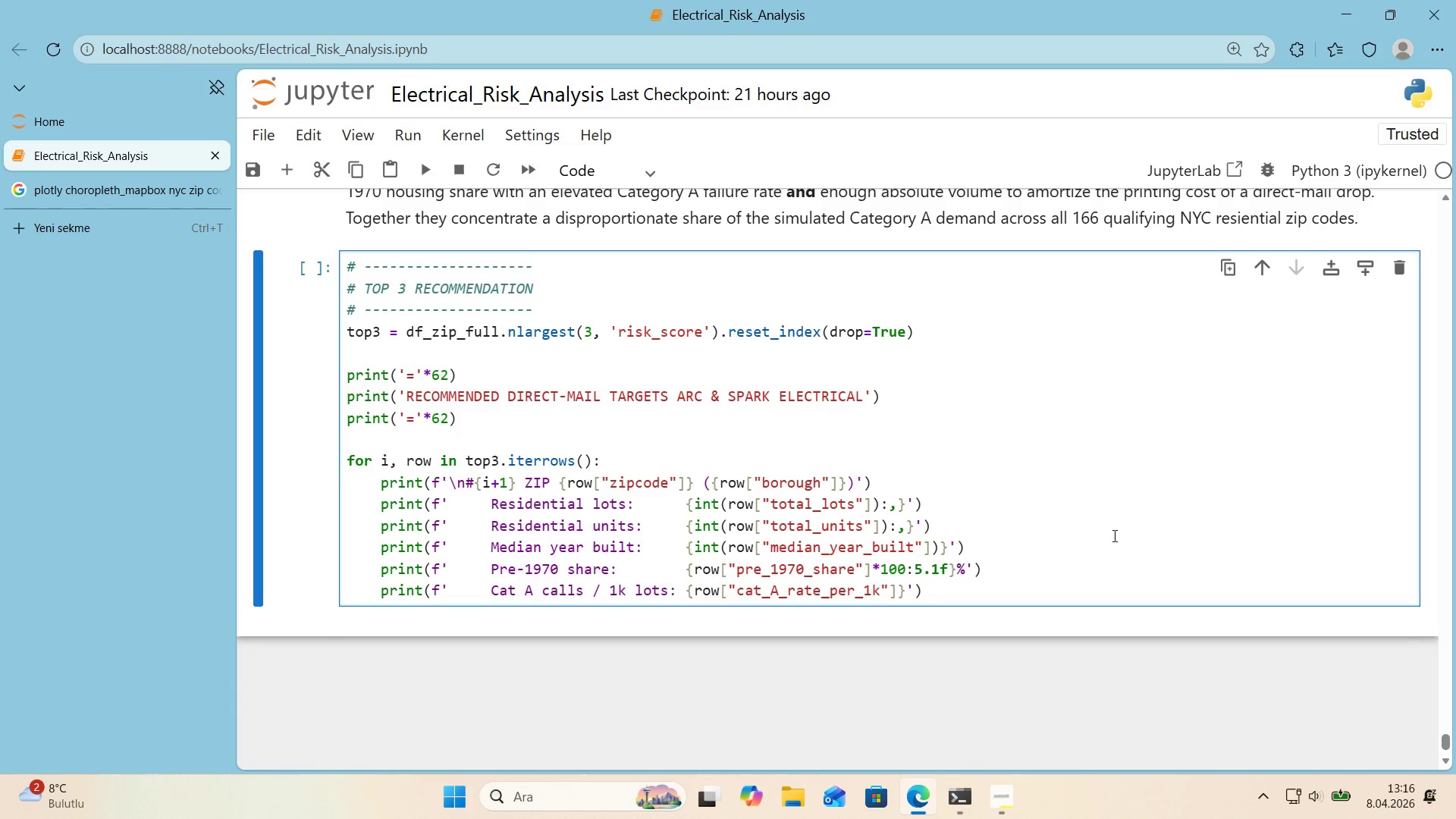 
key(ArrowRight)
 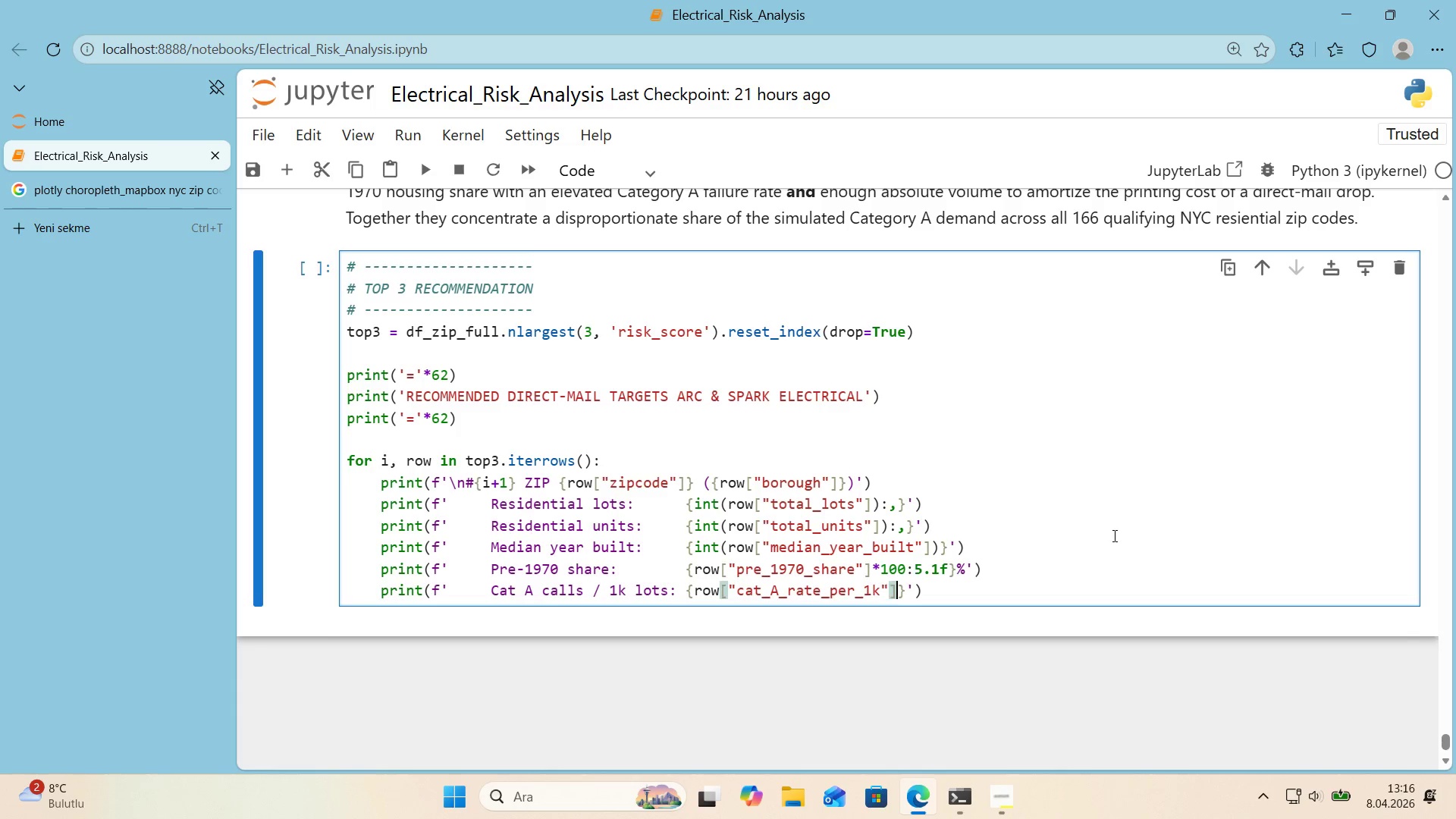 
key(ArrowRight)
 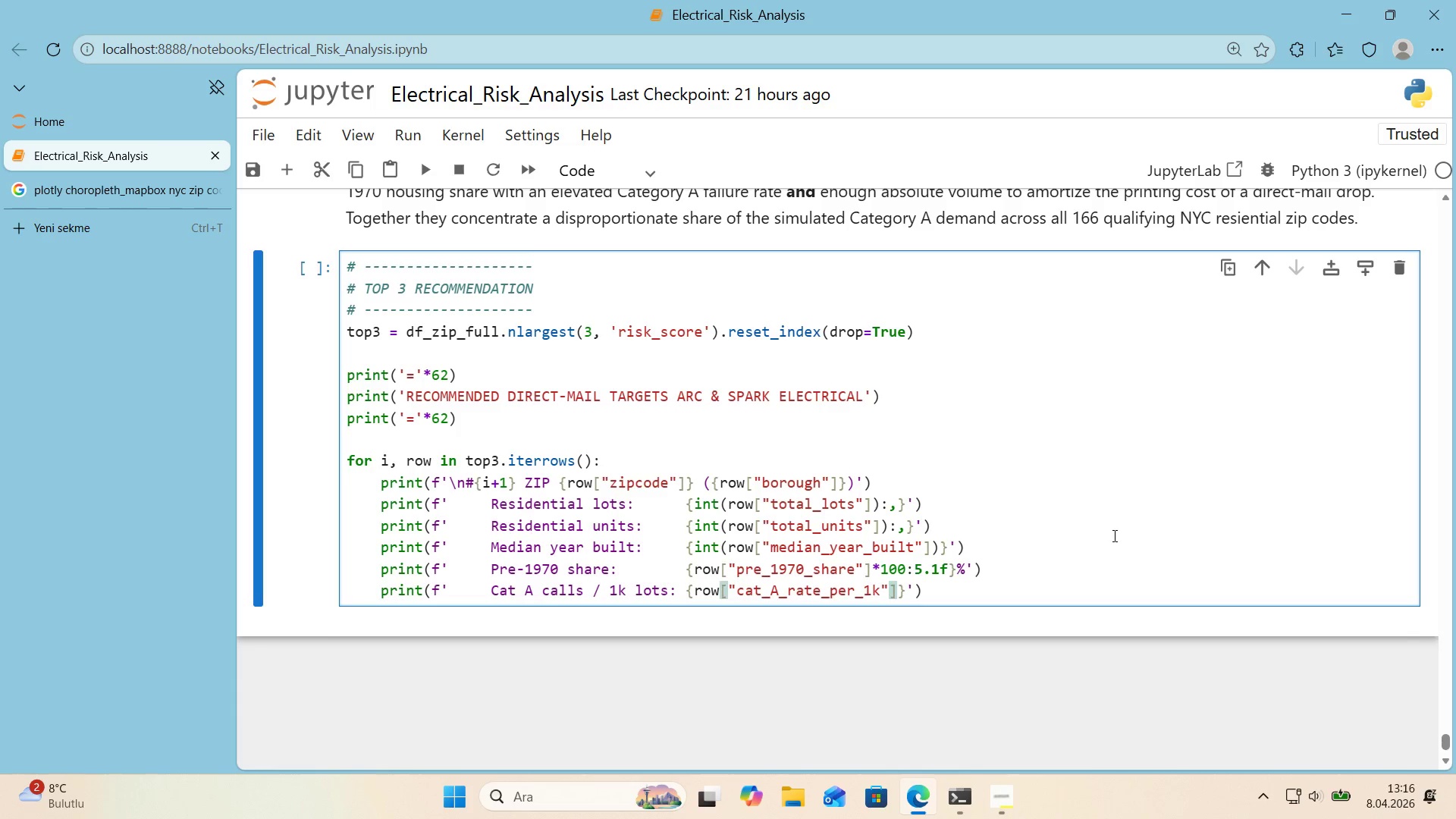 
type(>5.2f)
 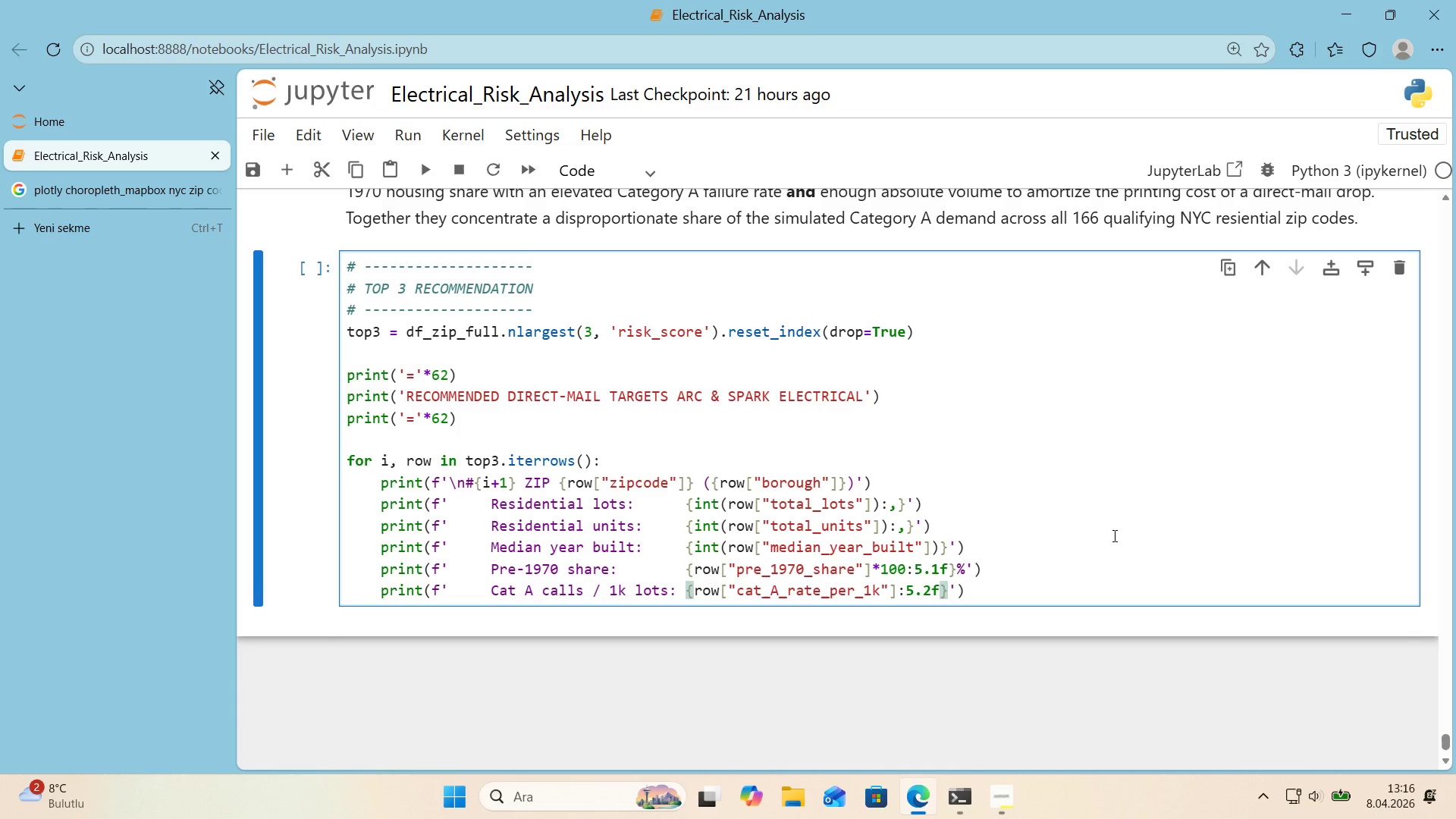 
key(ArrowRight)
 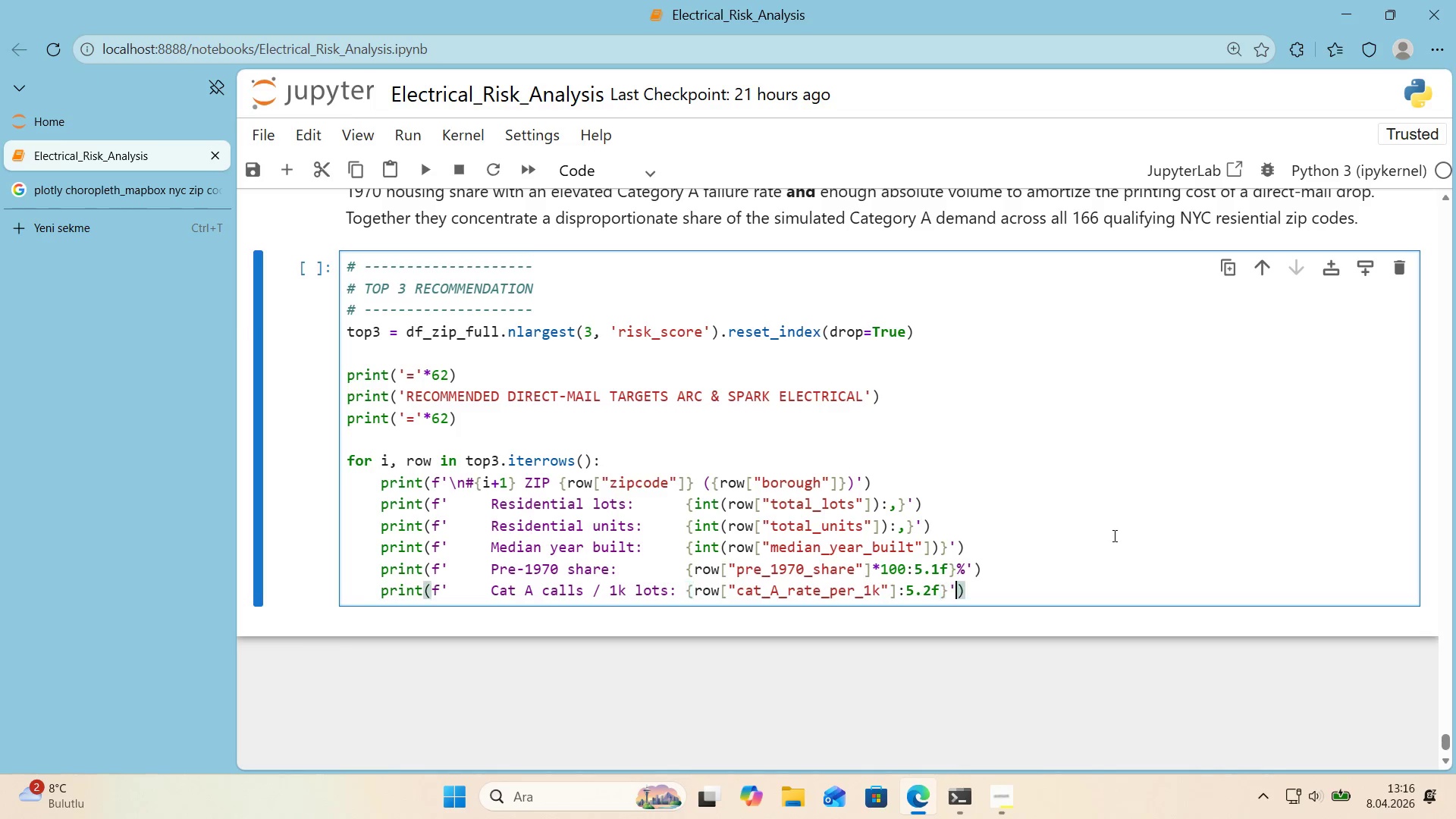 
key(ArrowRight)
 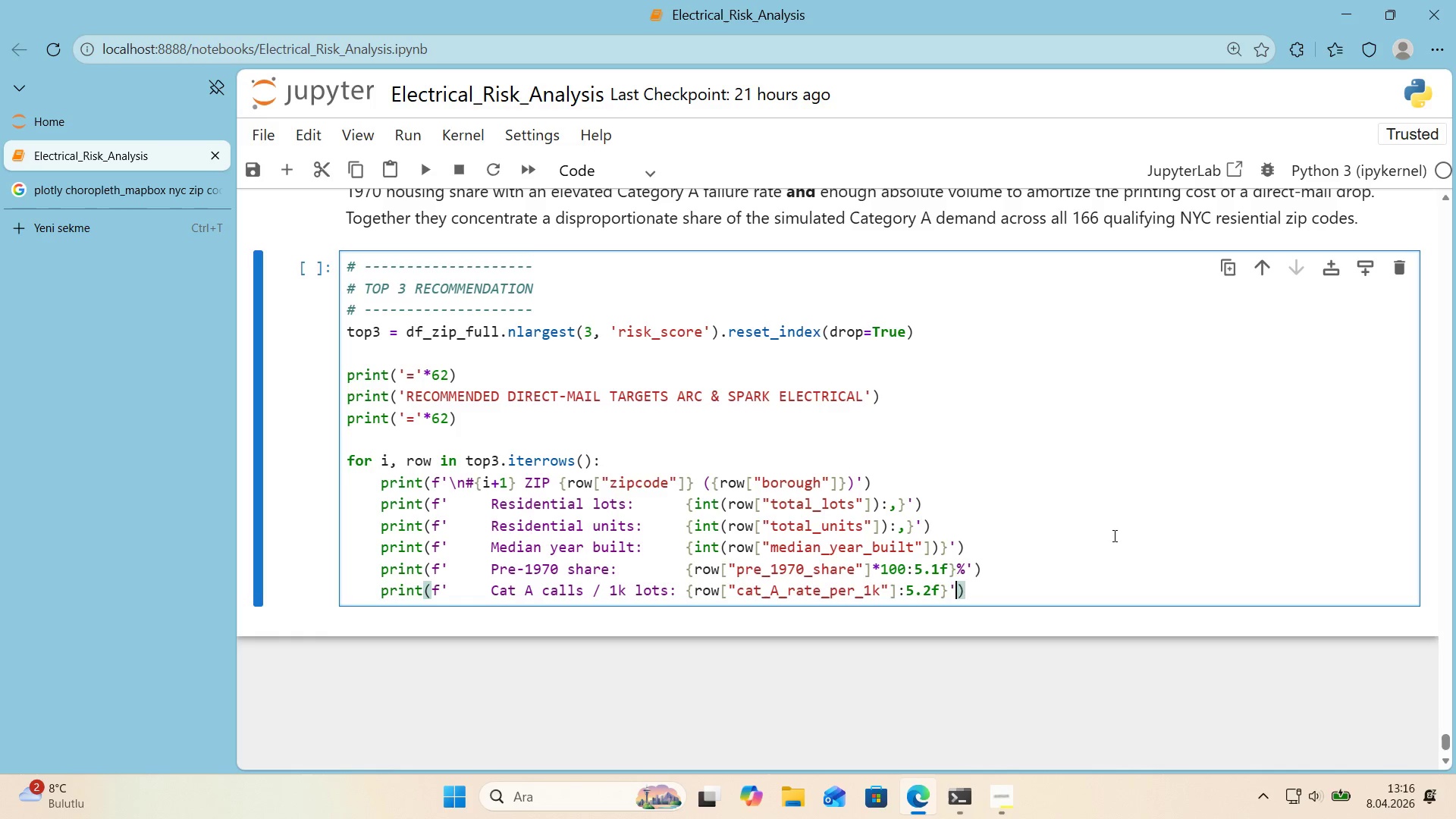 
key(ArrowRight)
 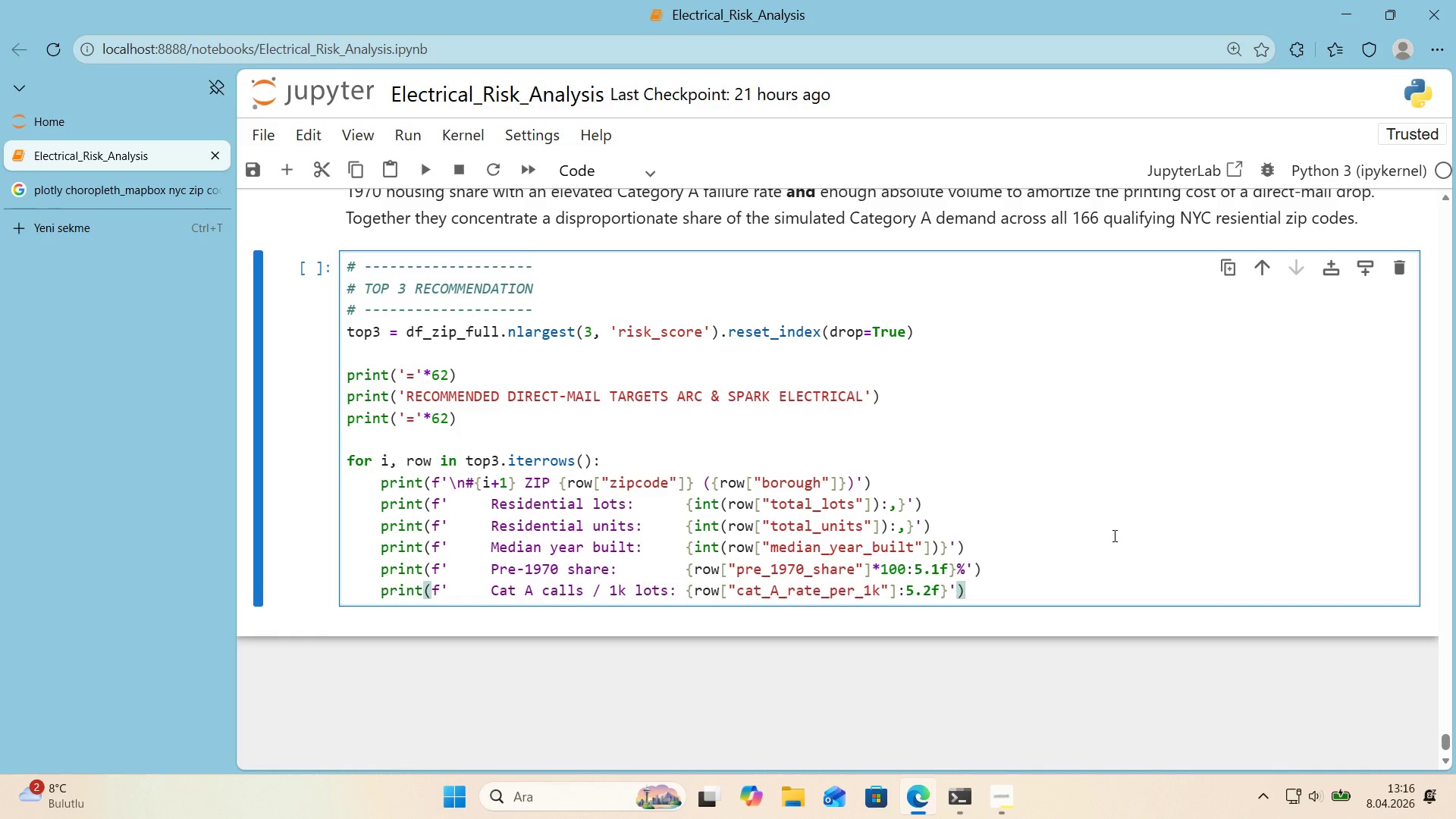 
key(Enter)
 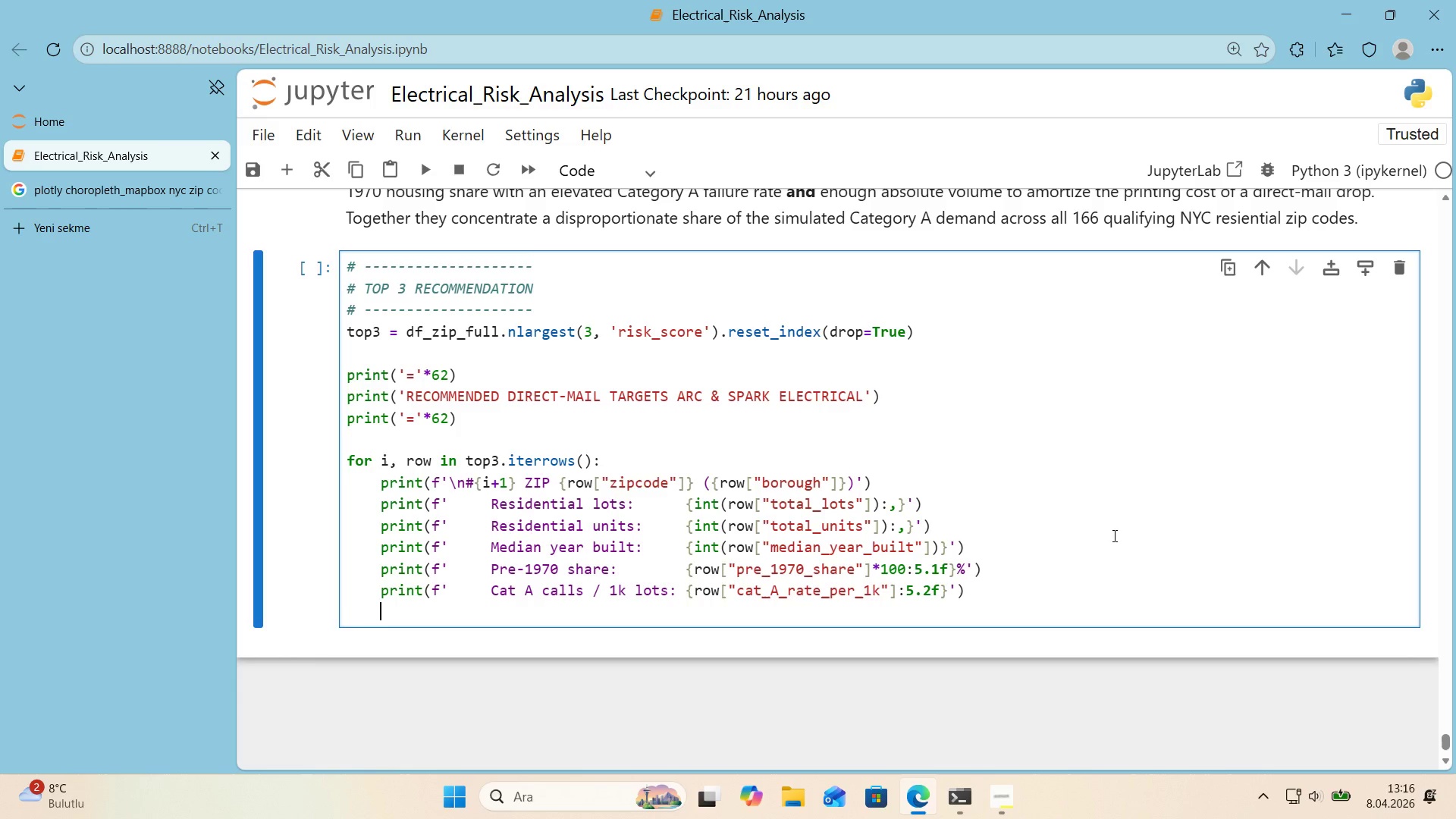 
type(pr'nt*()
 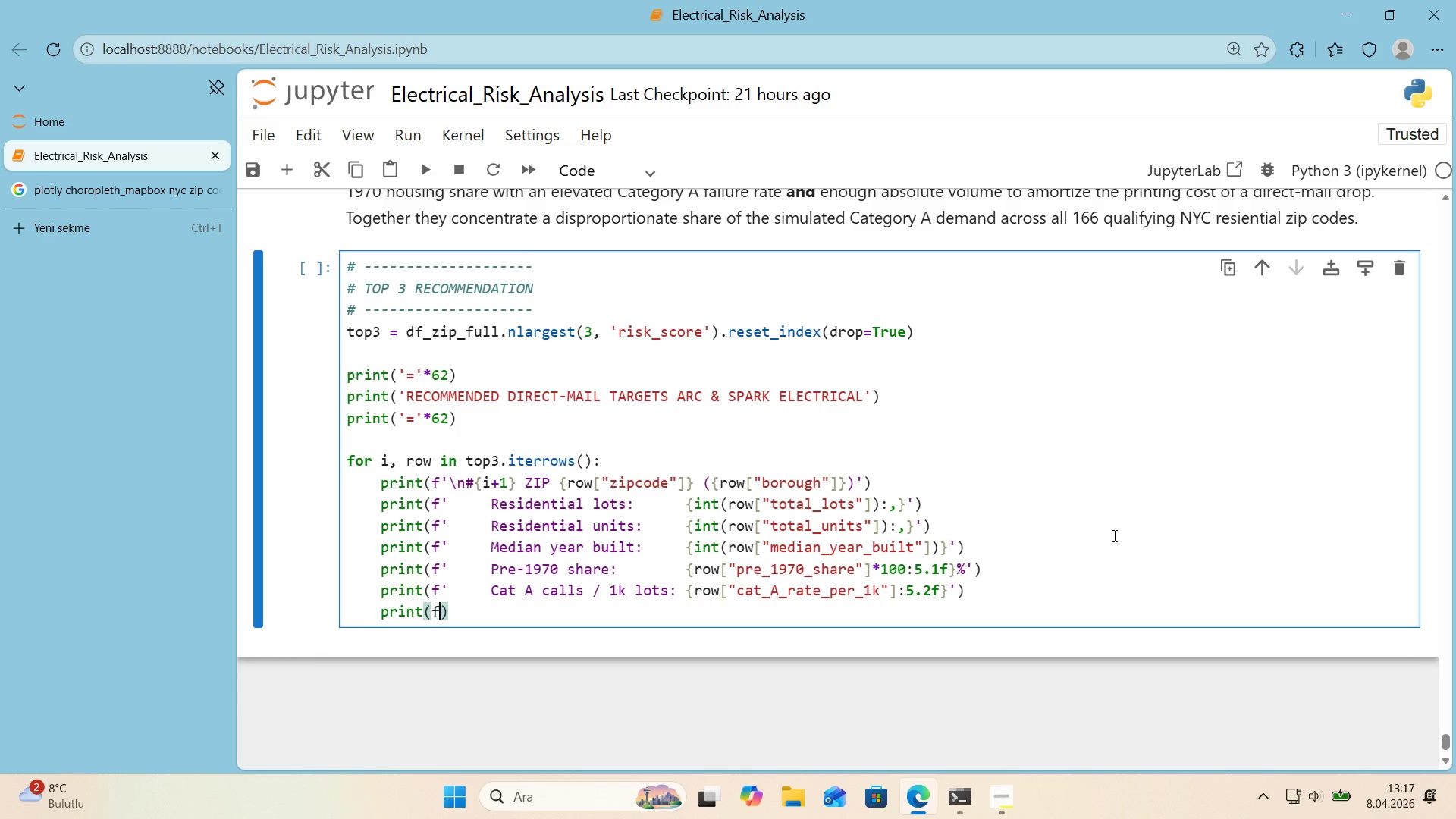 
 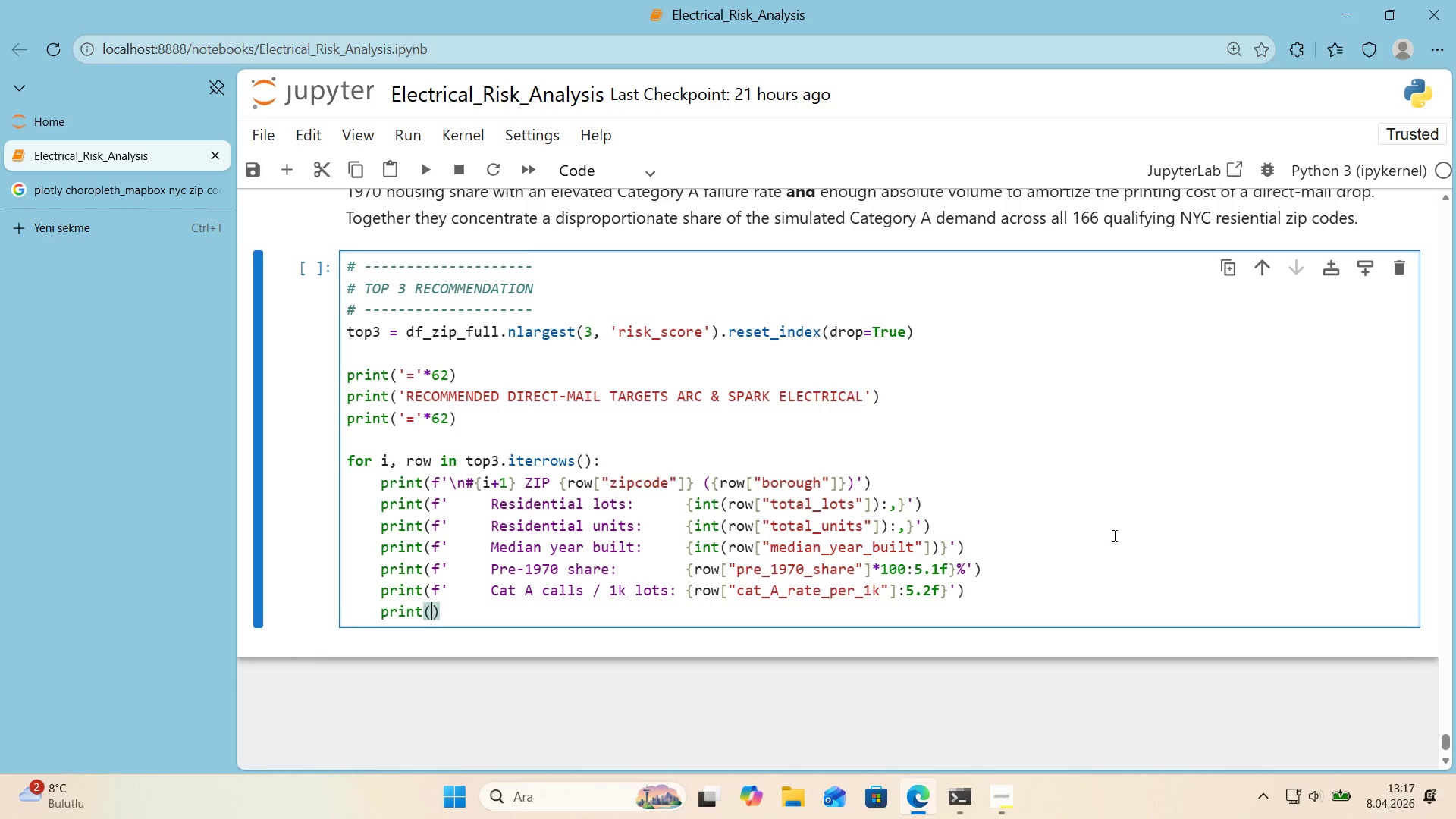 
key(ArrowLeft)
 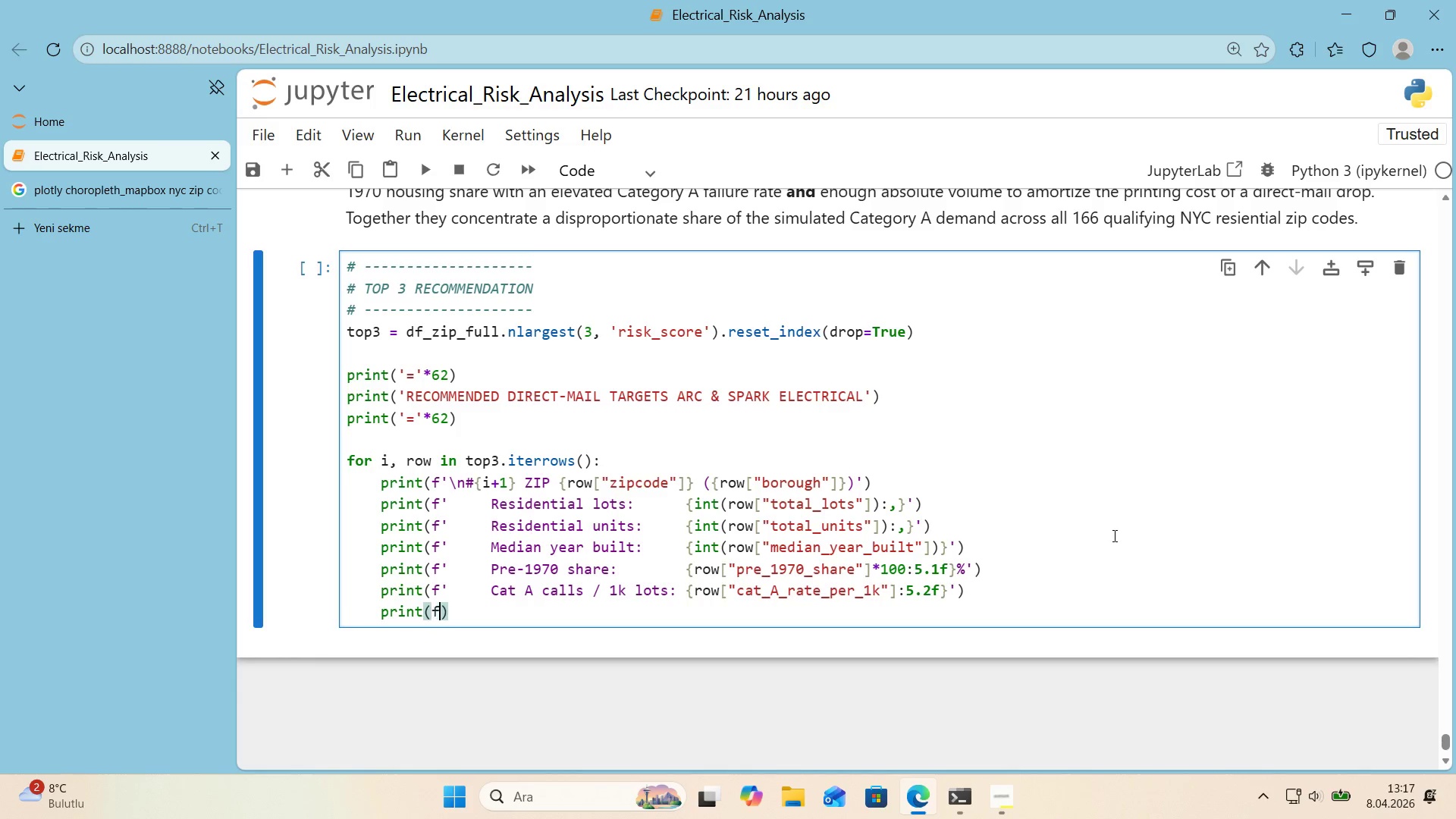 
type(f@@)
 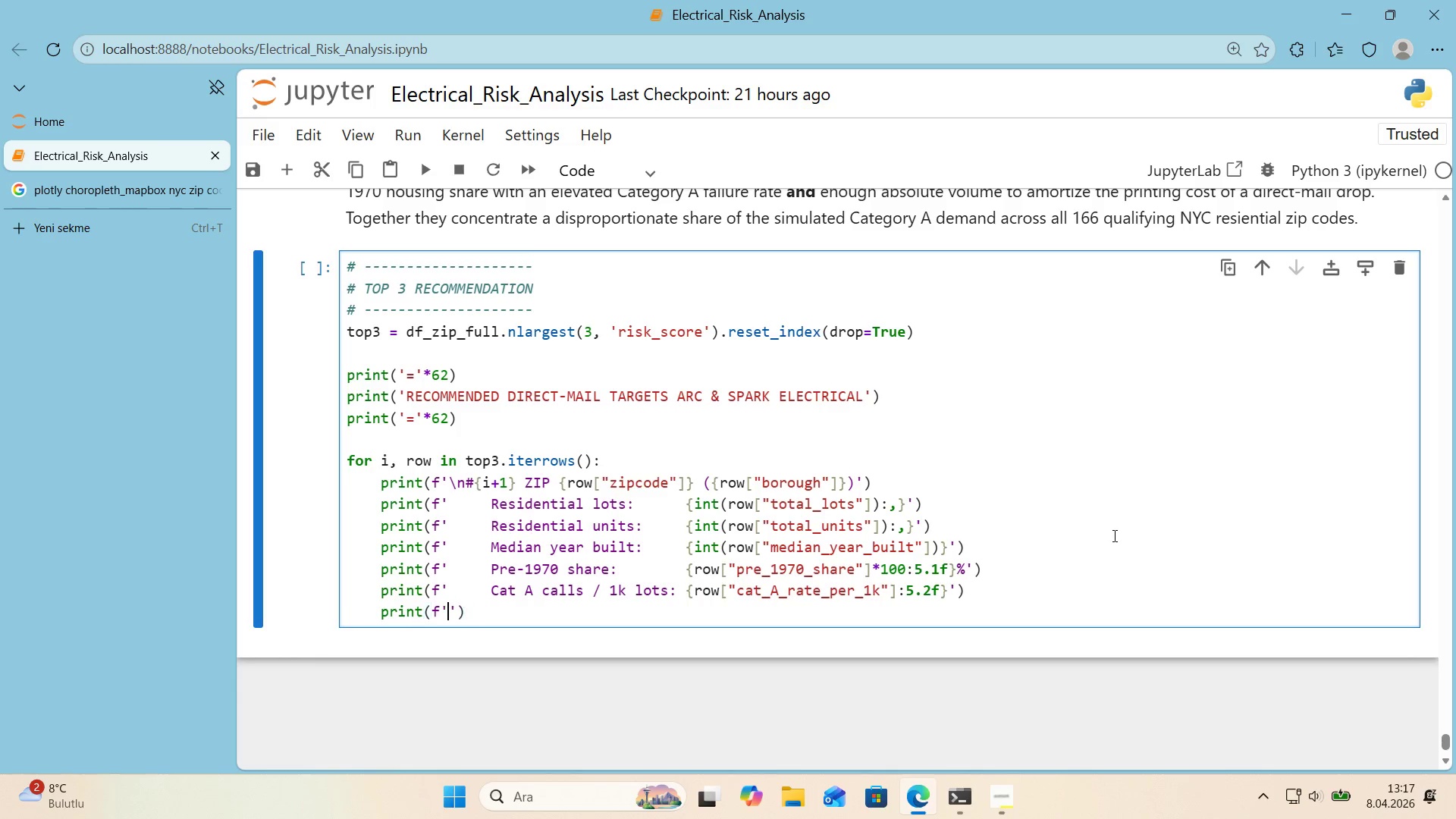 
key(ArrowLeft)
 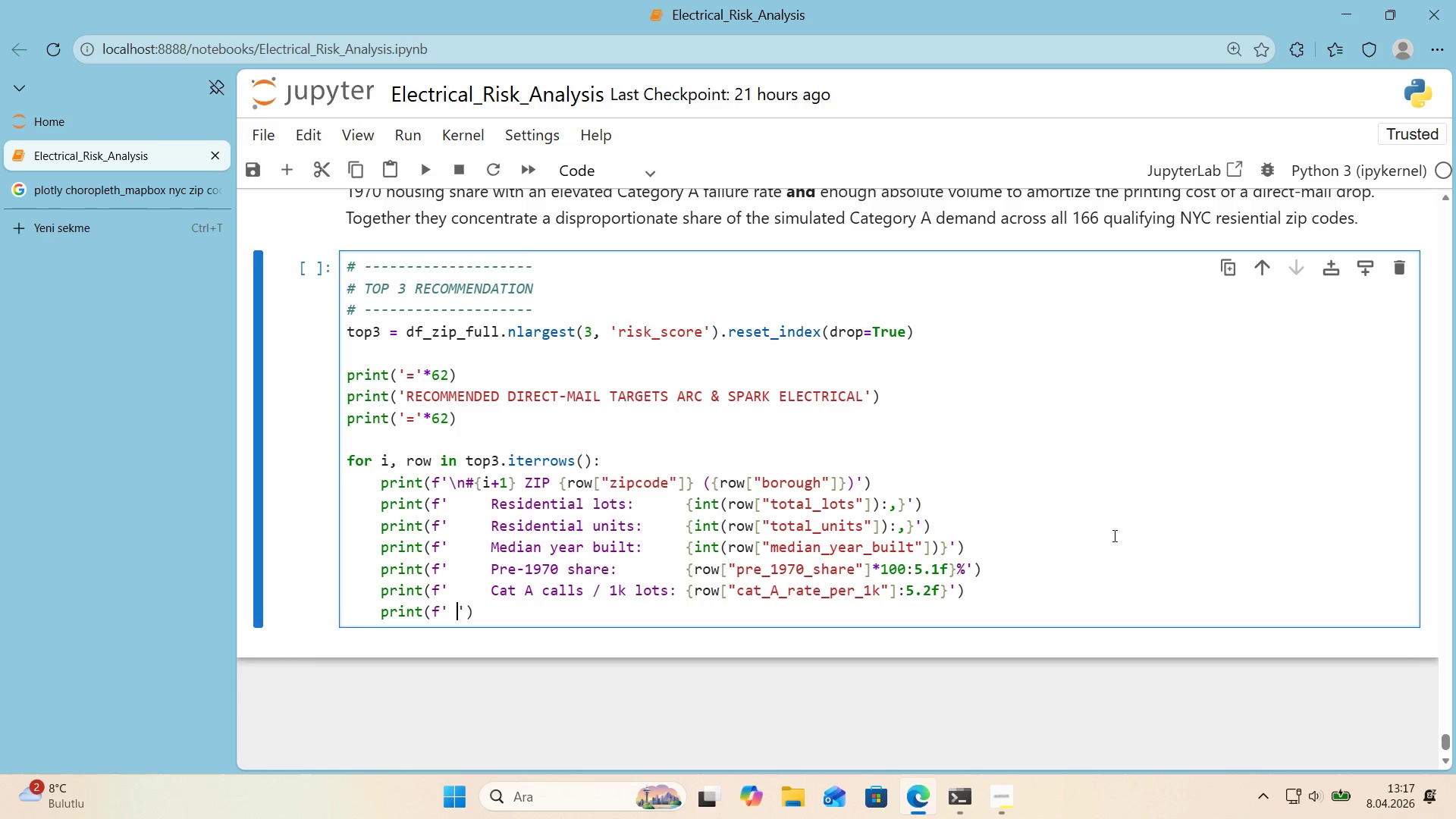 
type(     Compos'te R'sk Score>  )
 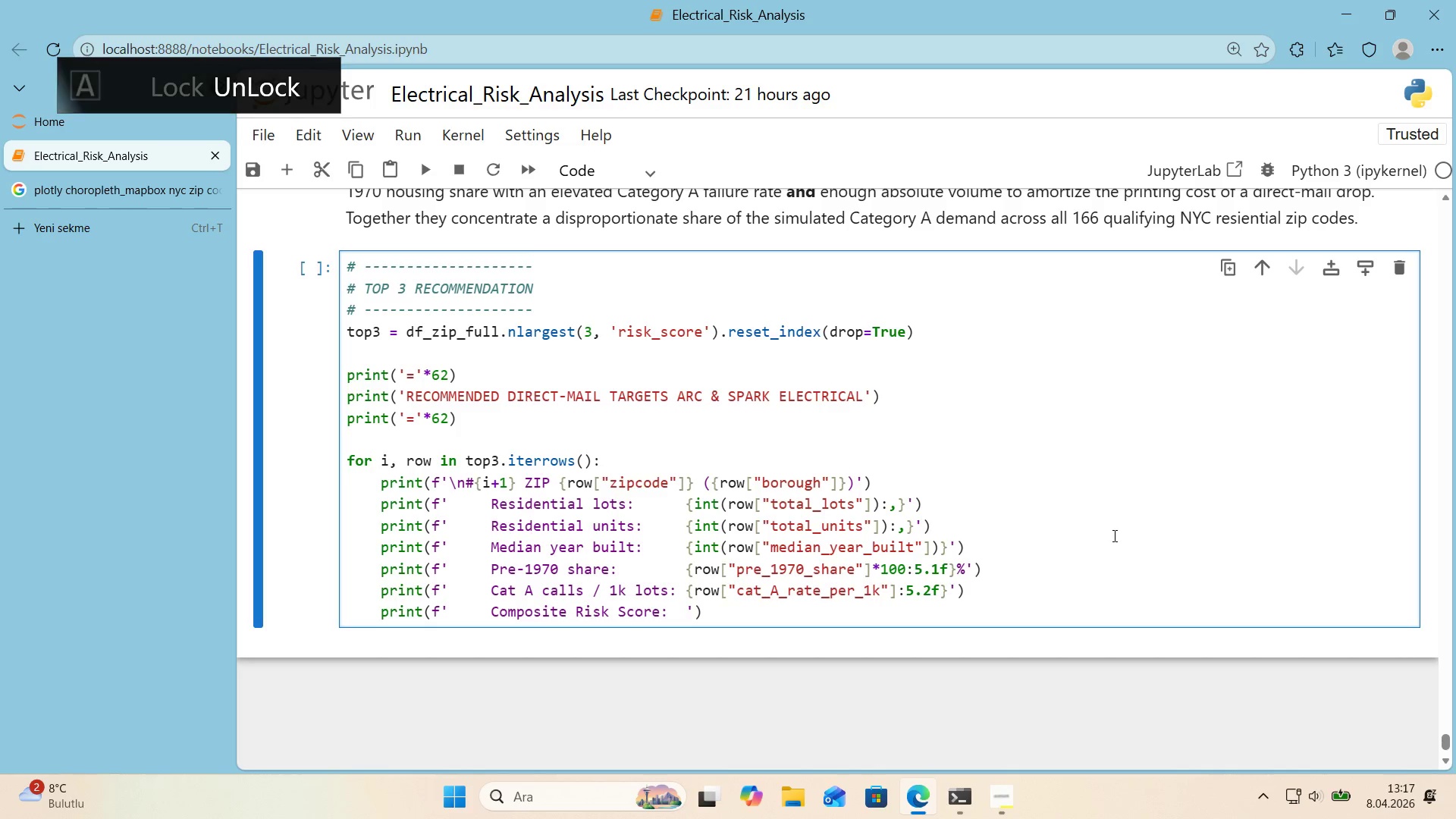 
key(Alt+Control+7)
 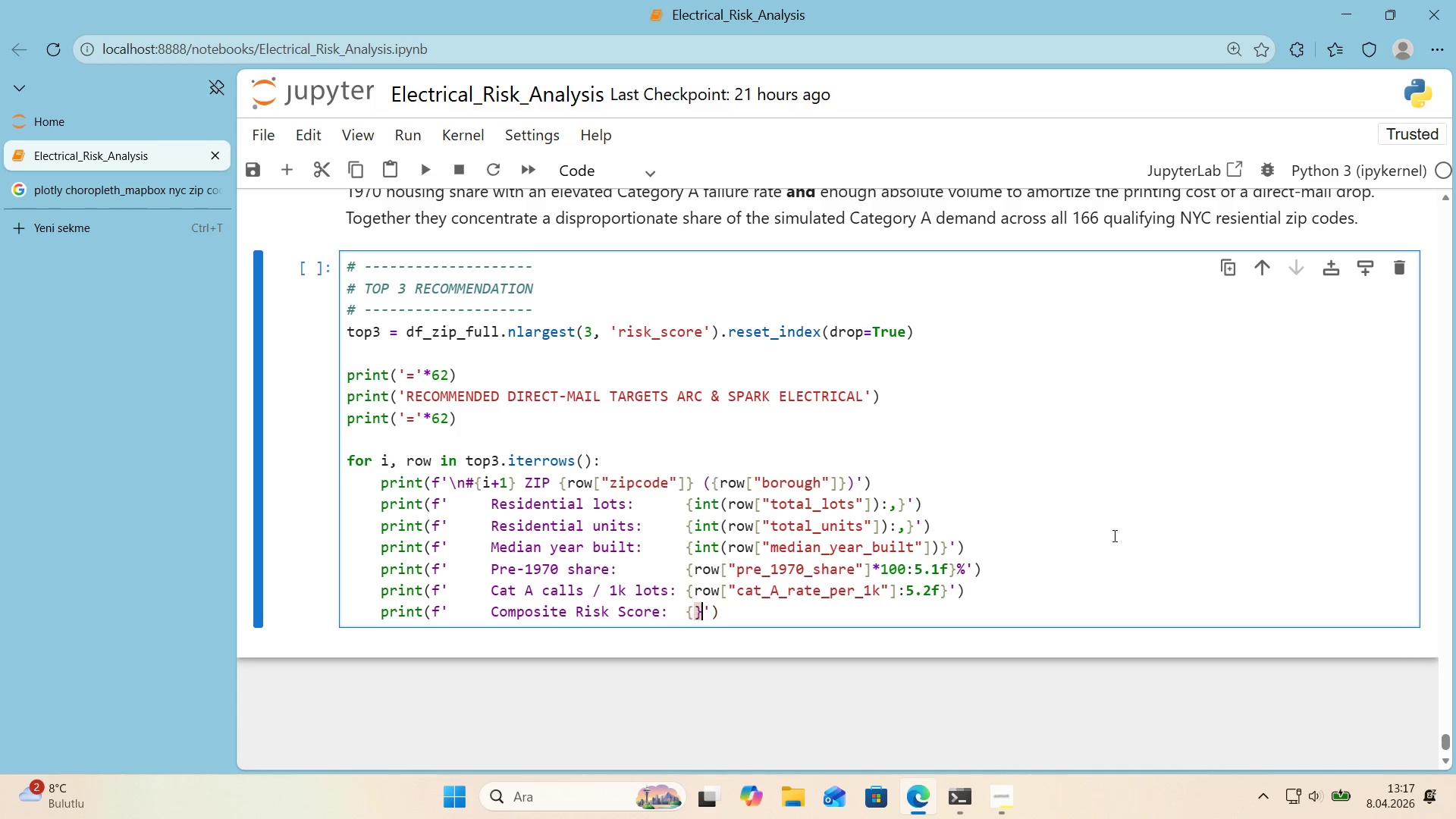 
key(Alt+Control+0)
 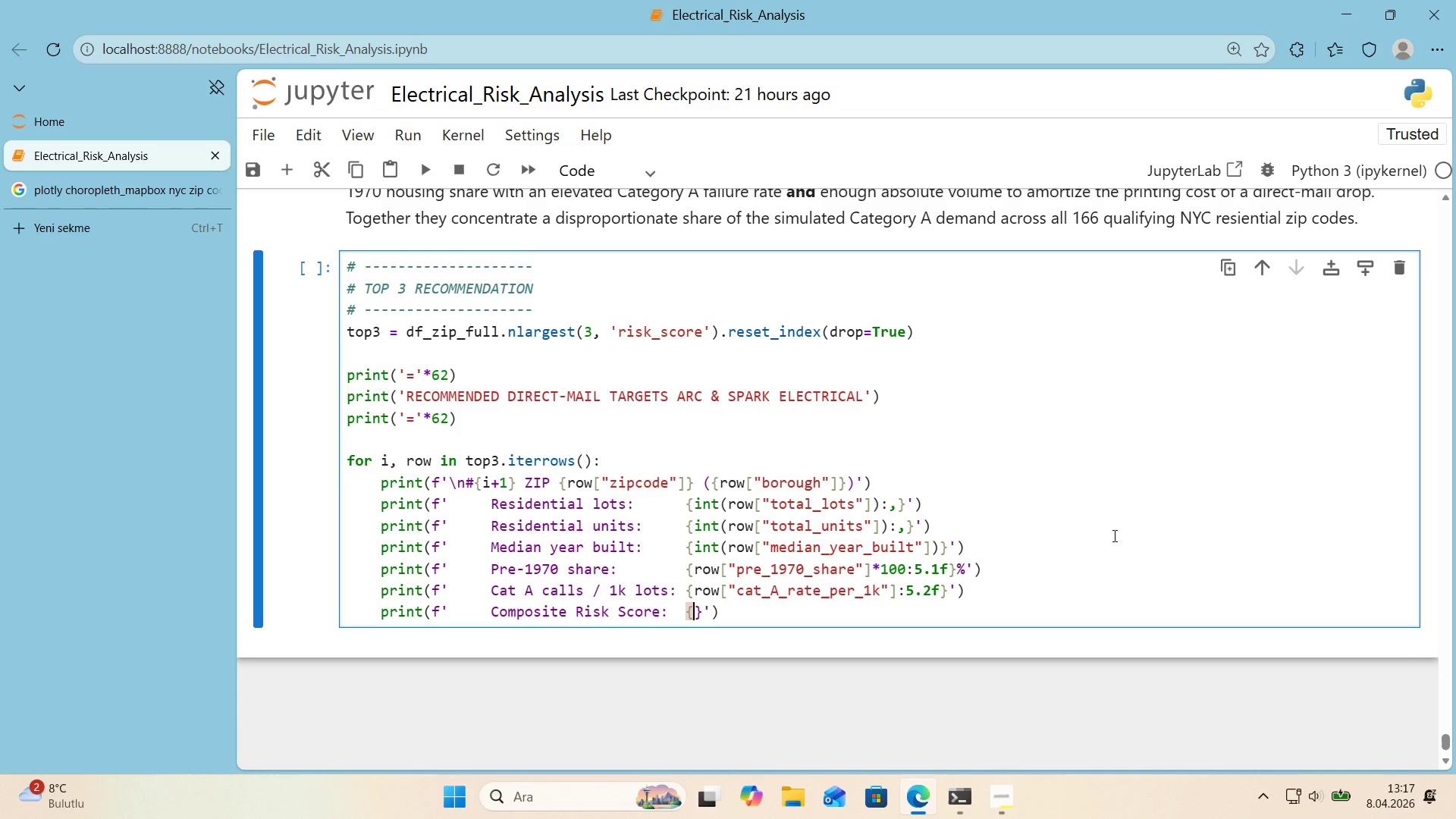 
key(ArrowLeft)
 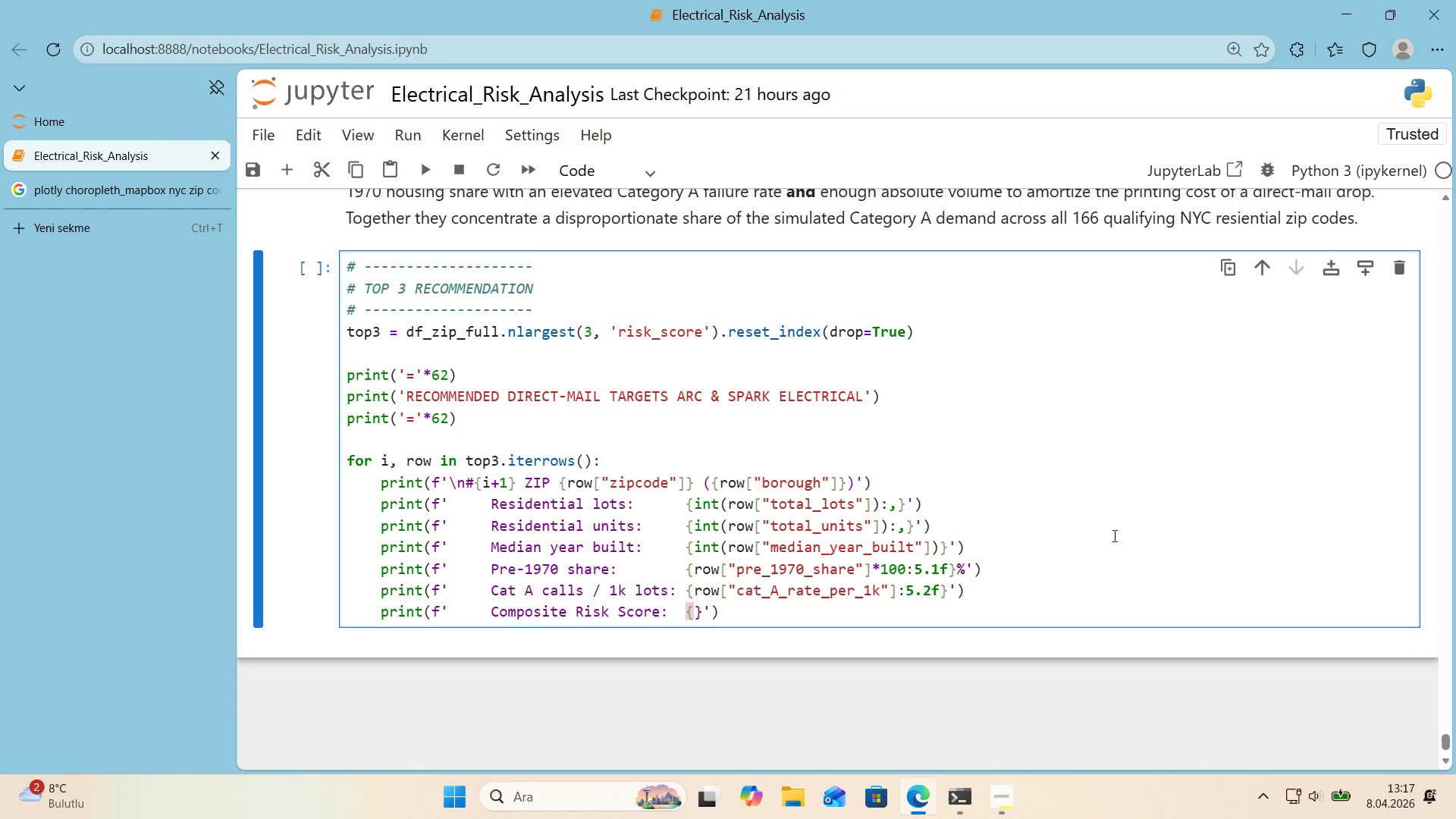 
type(row)
 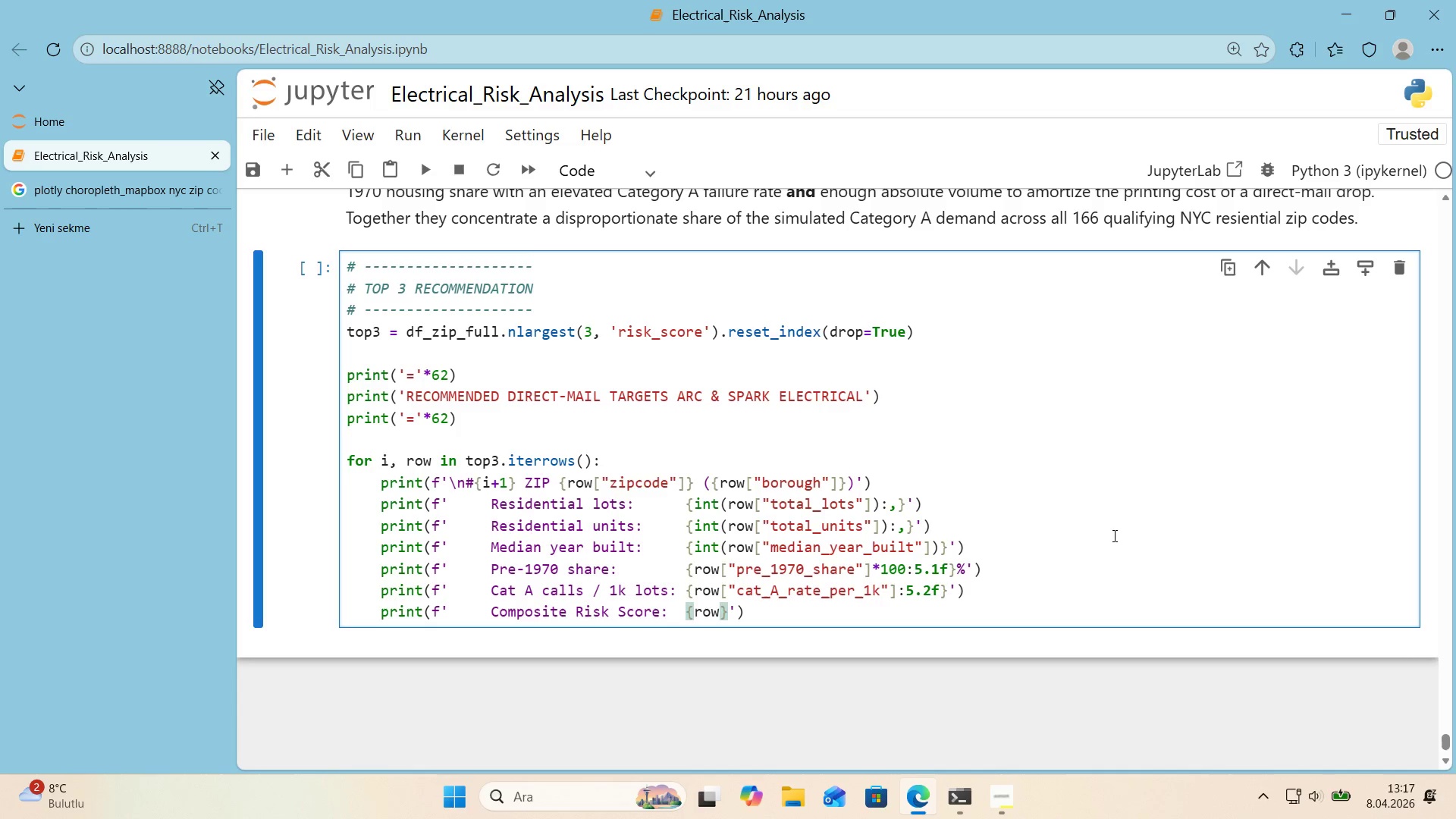 
key(Alt+Control+8)
 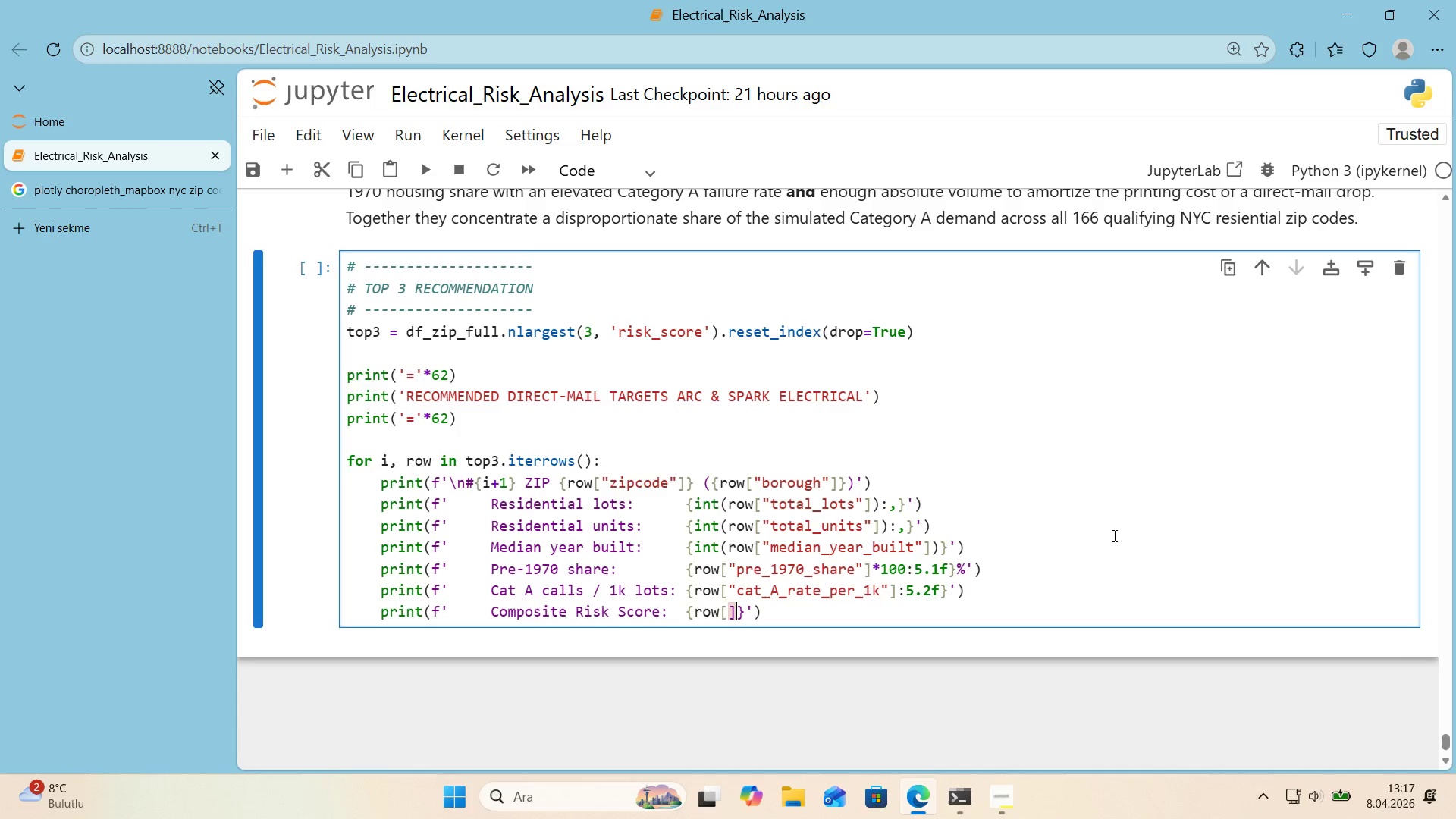 
key(Alt+Control+9)
 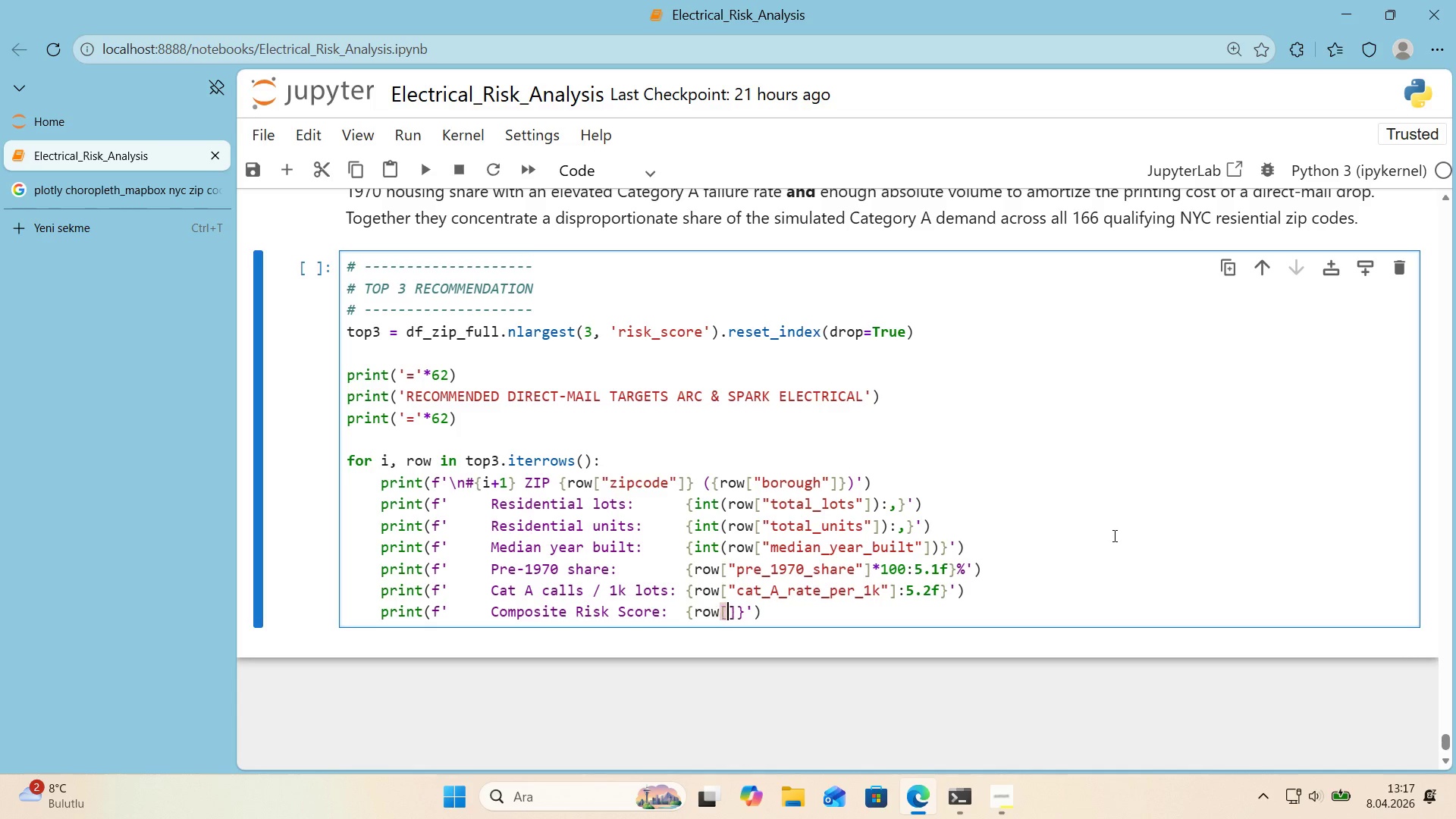 
key(ArrowLeft)
 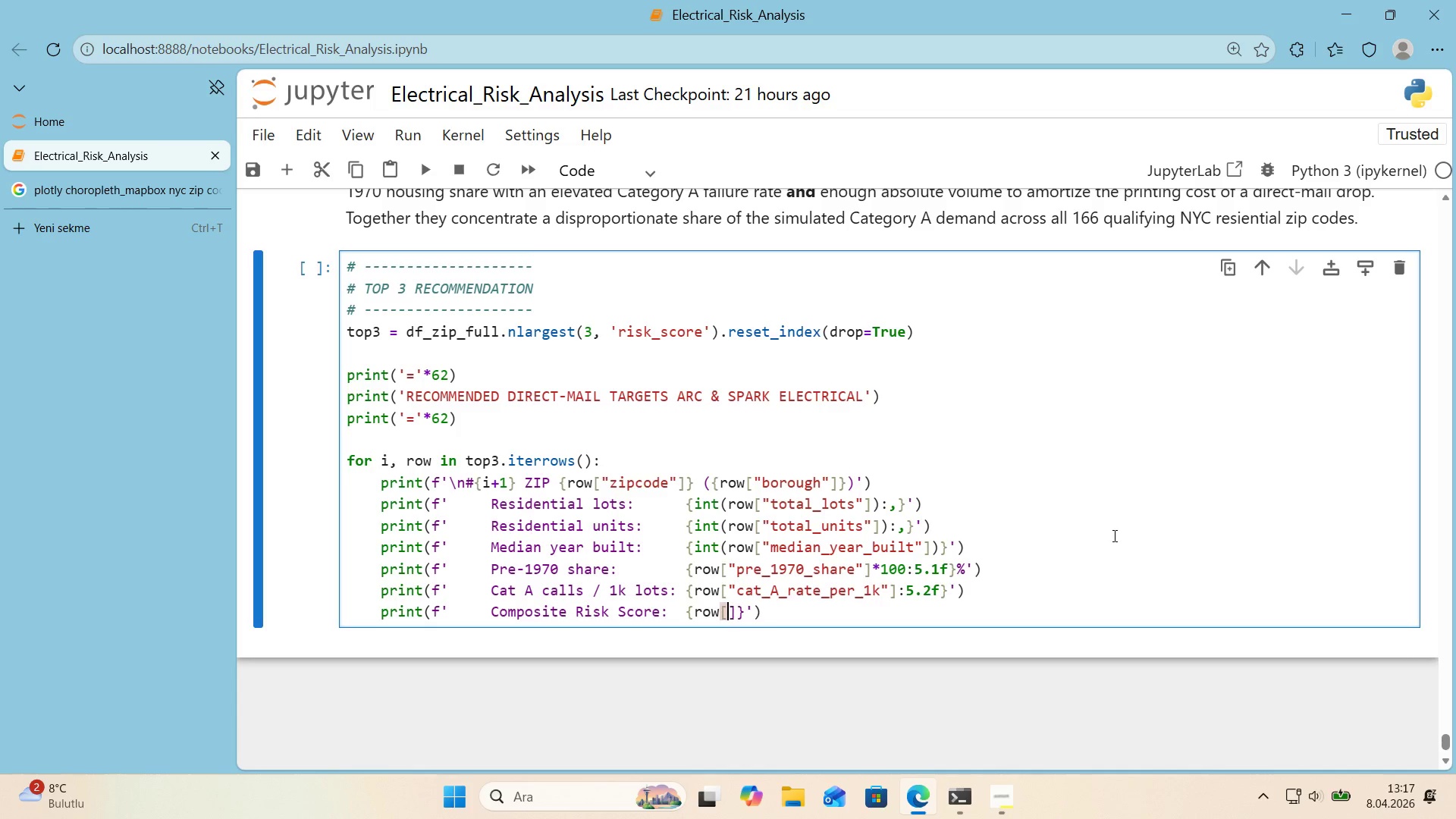 
type(@@)
 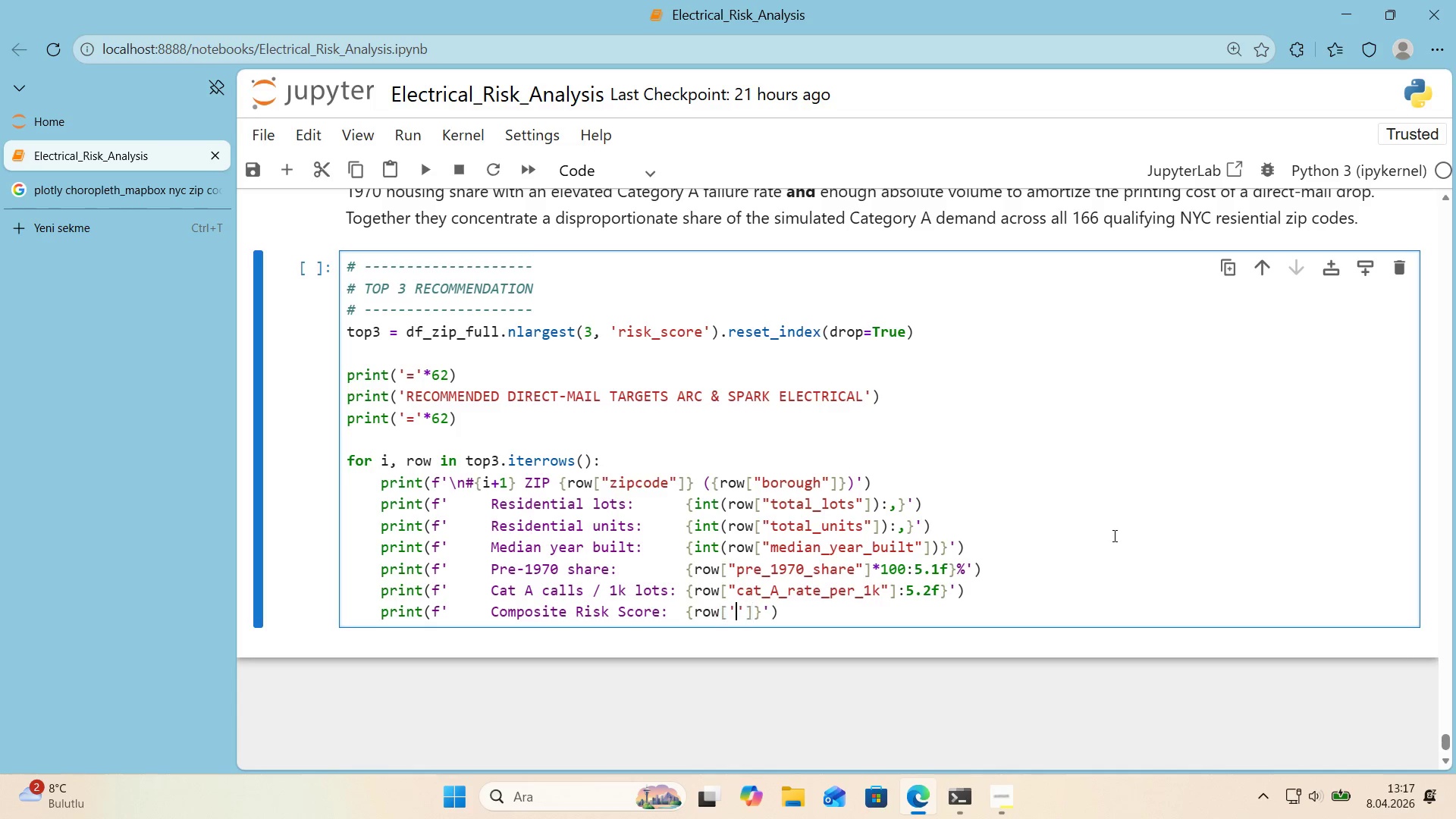 
key(ArrowLeft)
 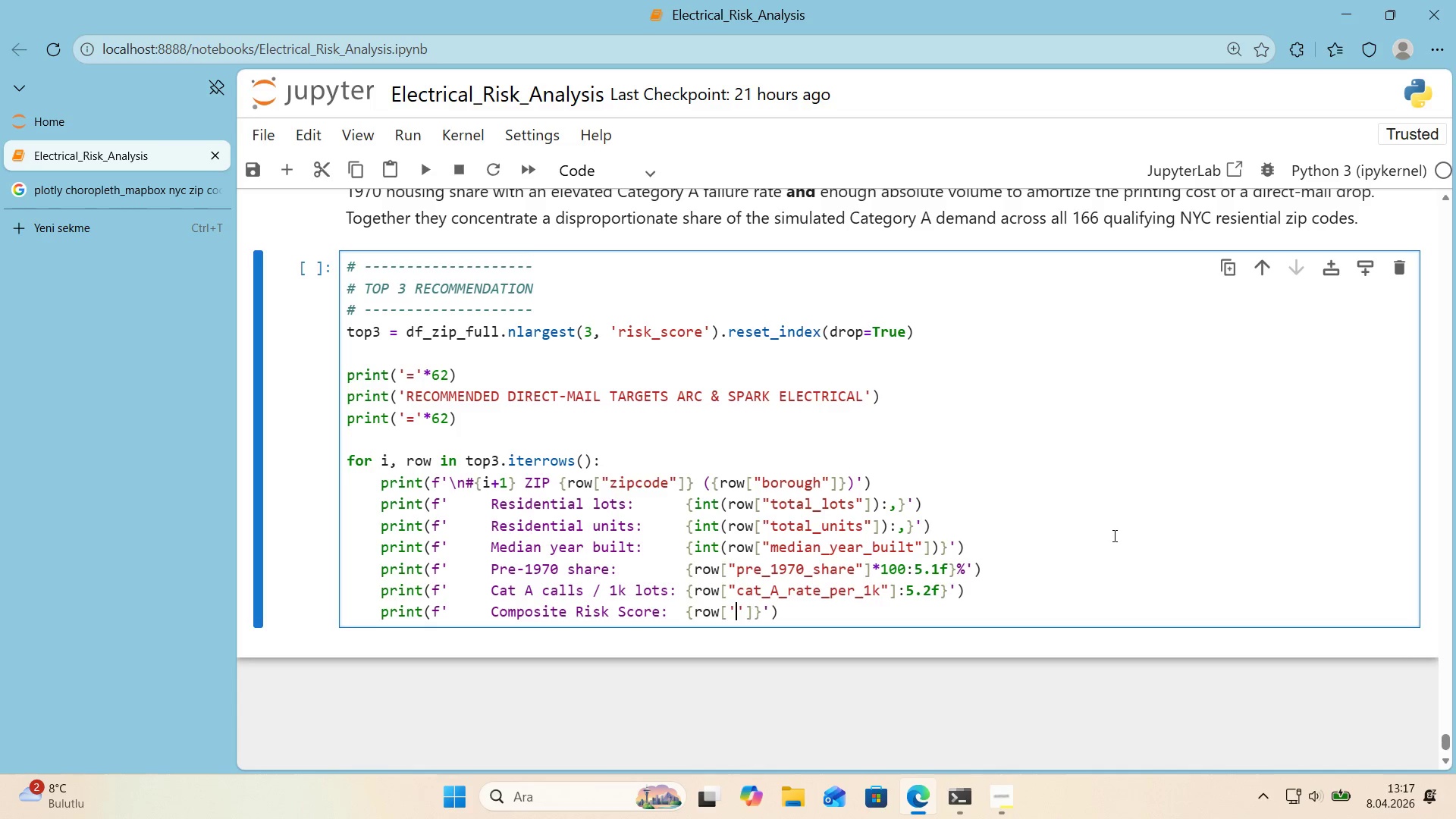 
key(R)
 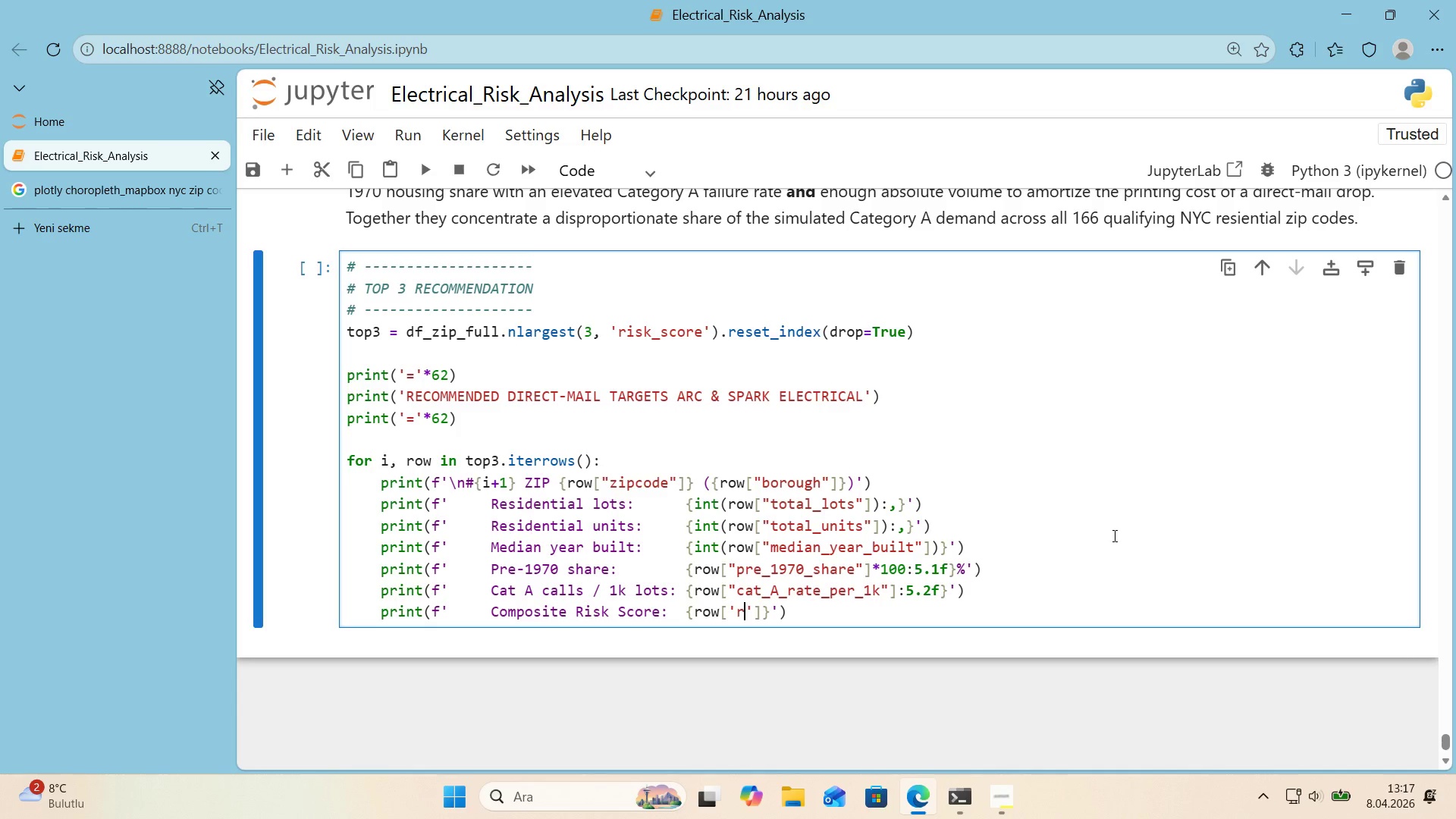 
key(ArrowRight)
 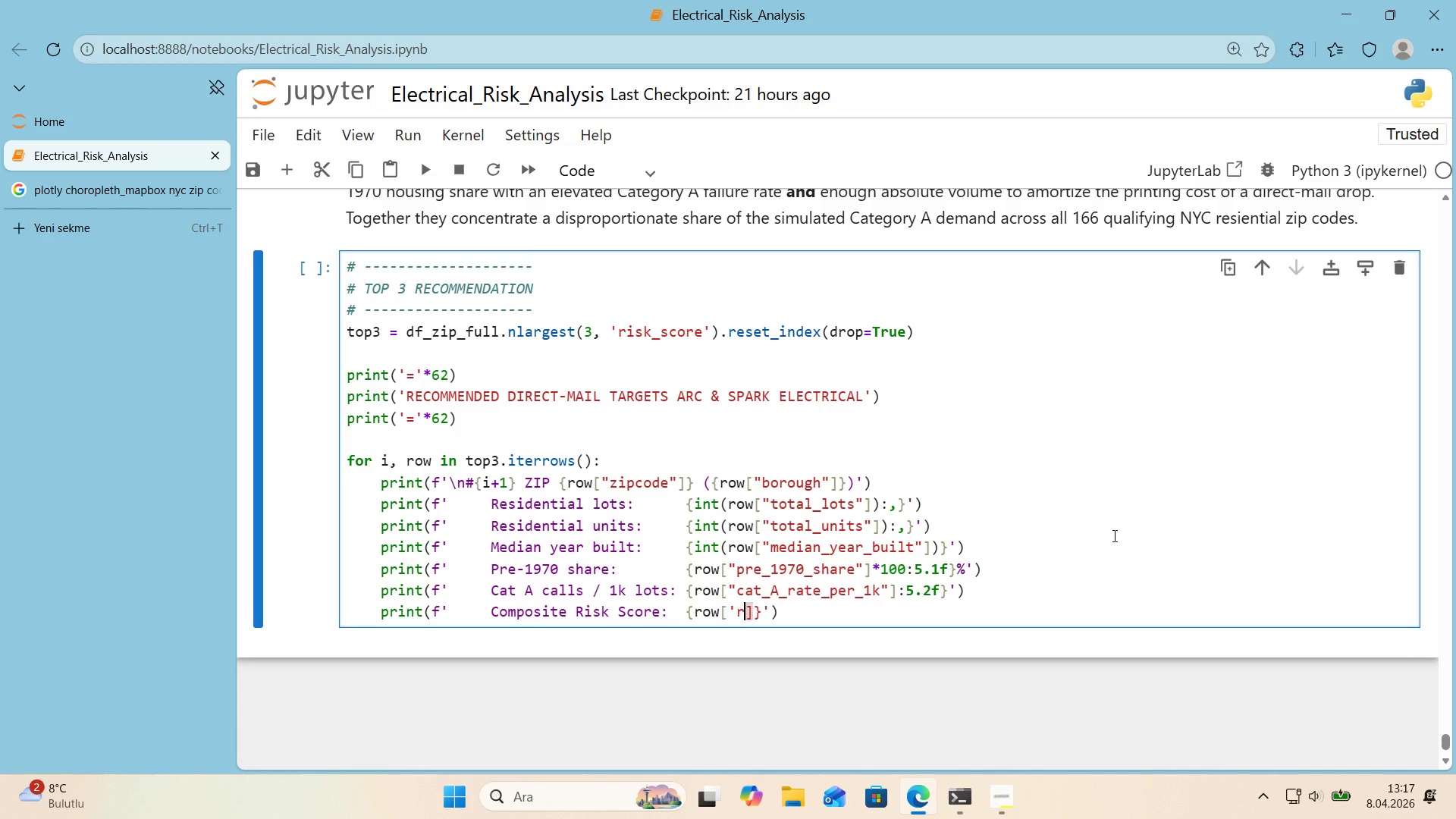 
key(Backspace)
 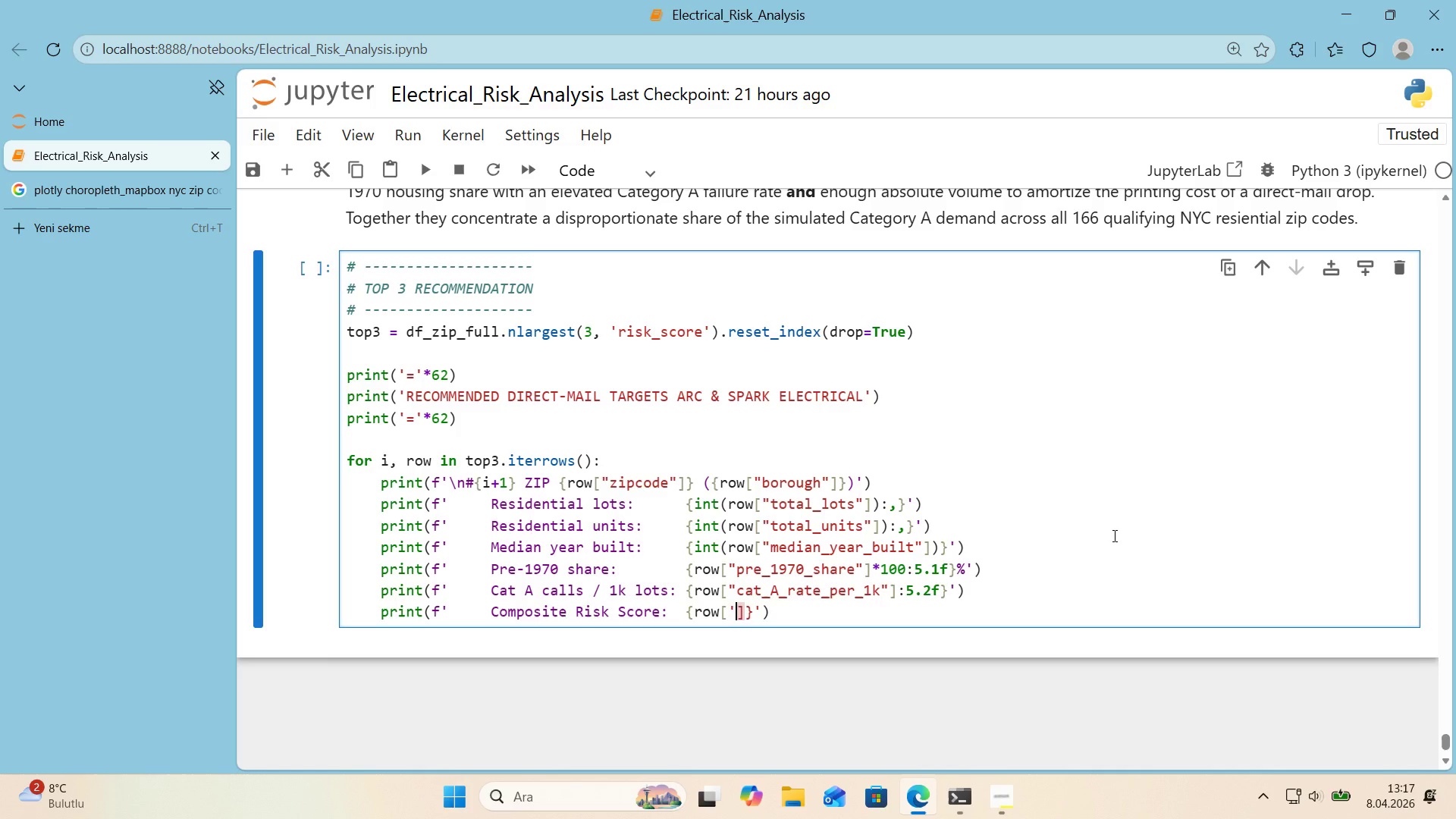 
key(Backspace)
 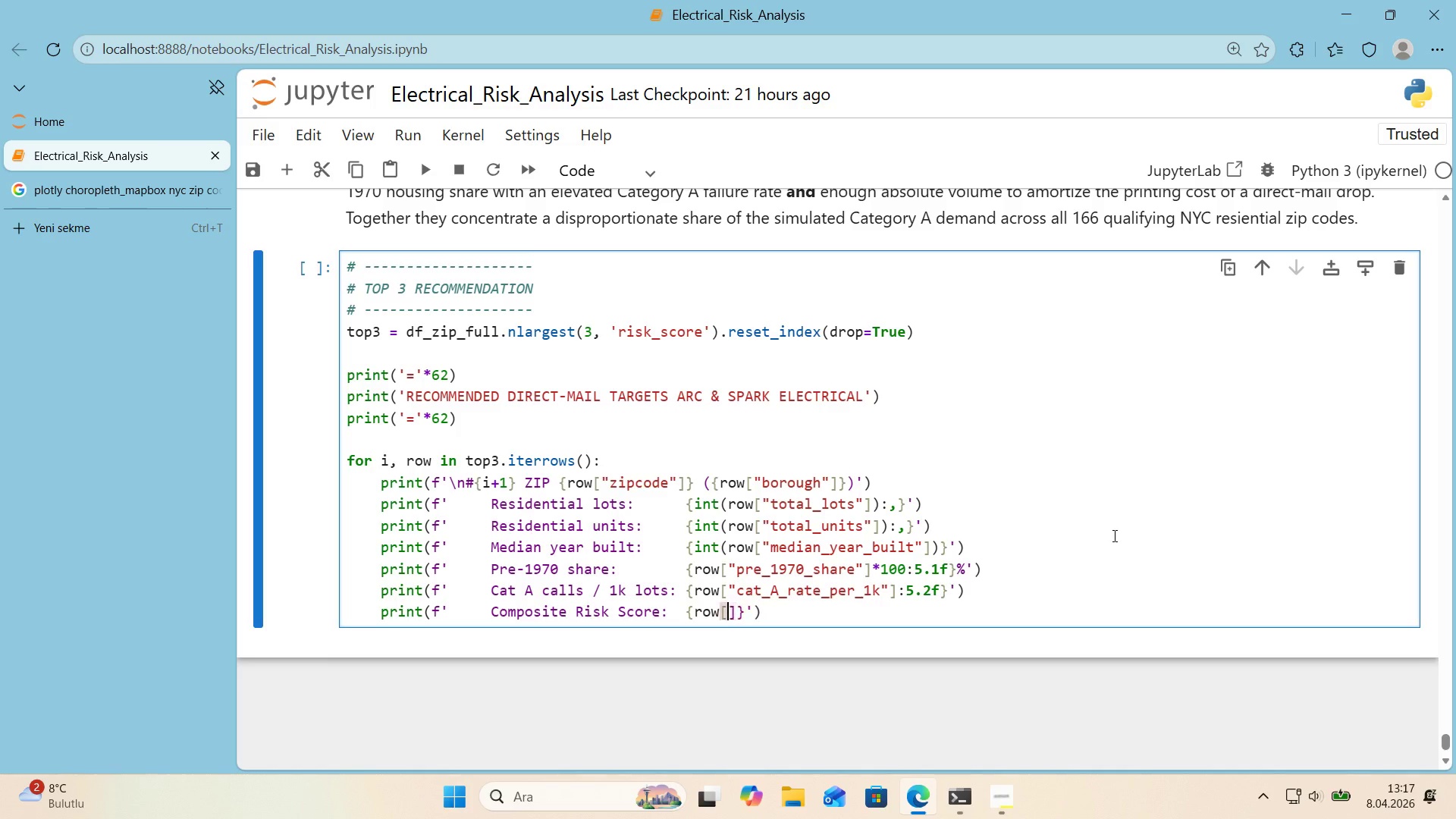 
key(Backspace)
 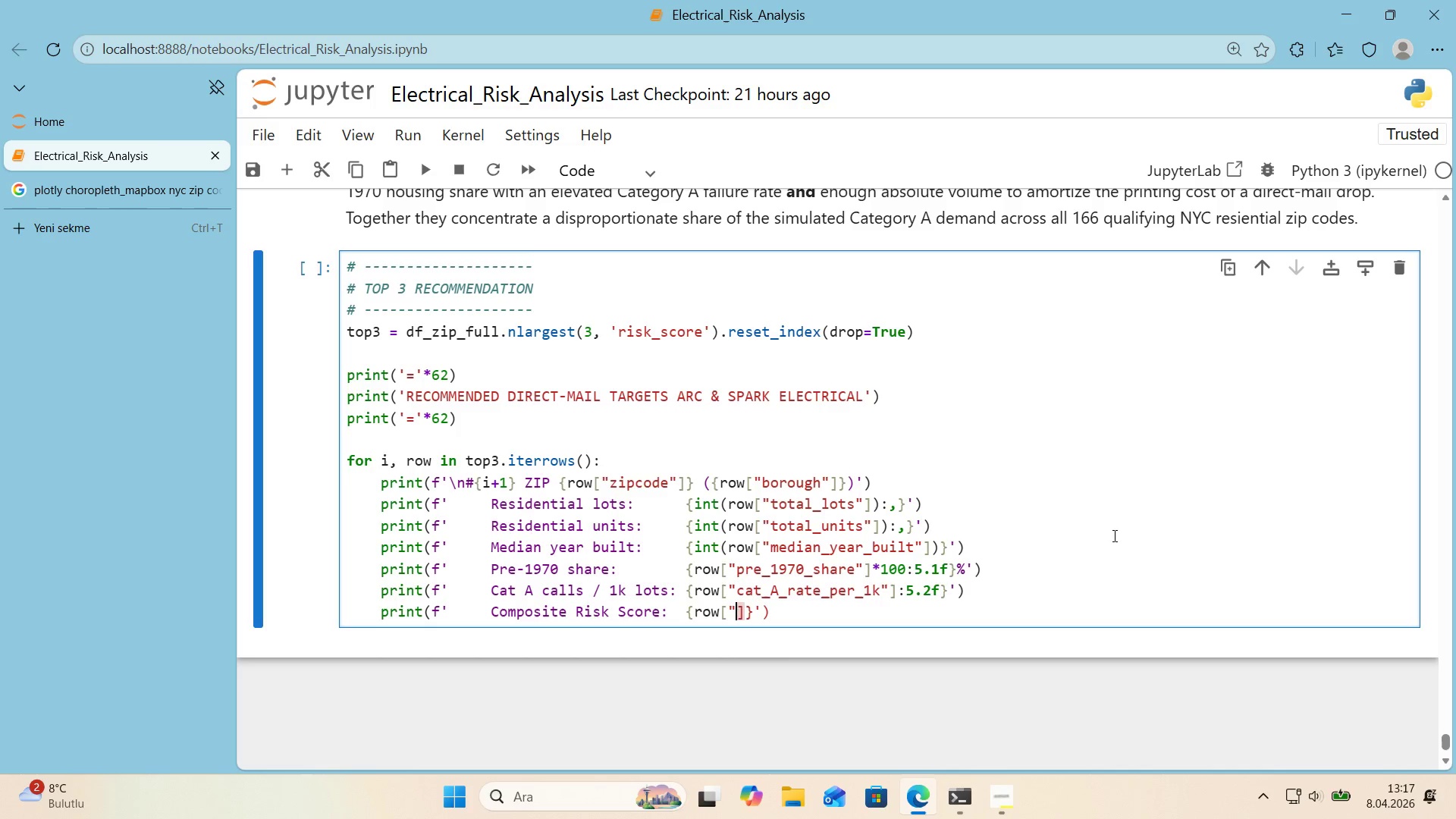 
key(Backquote)
 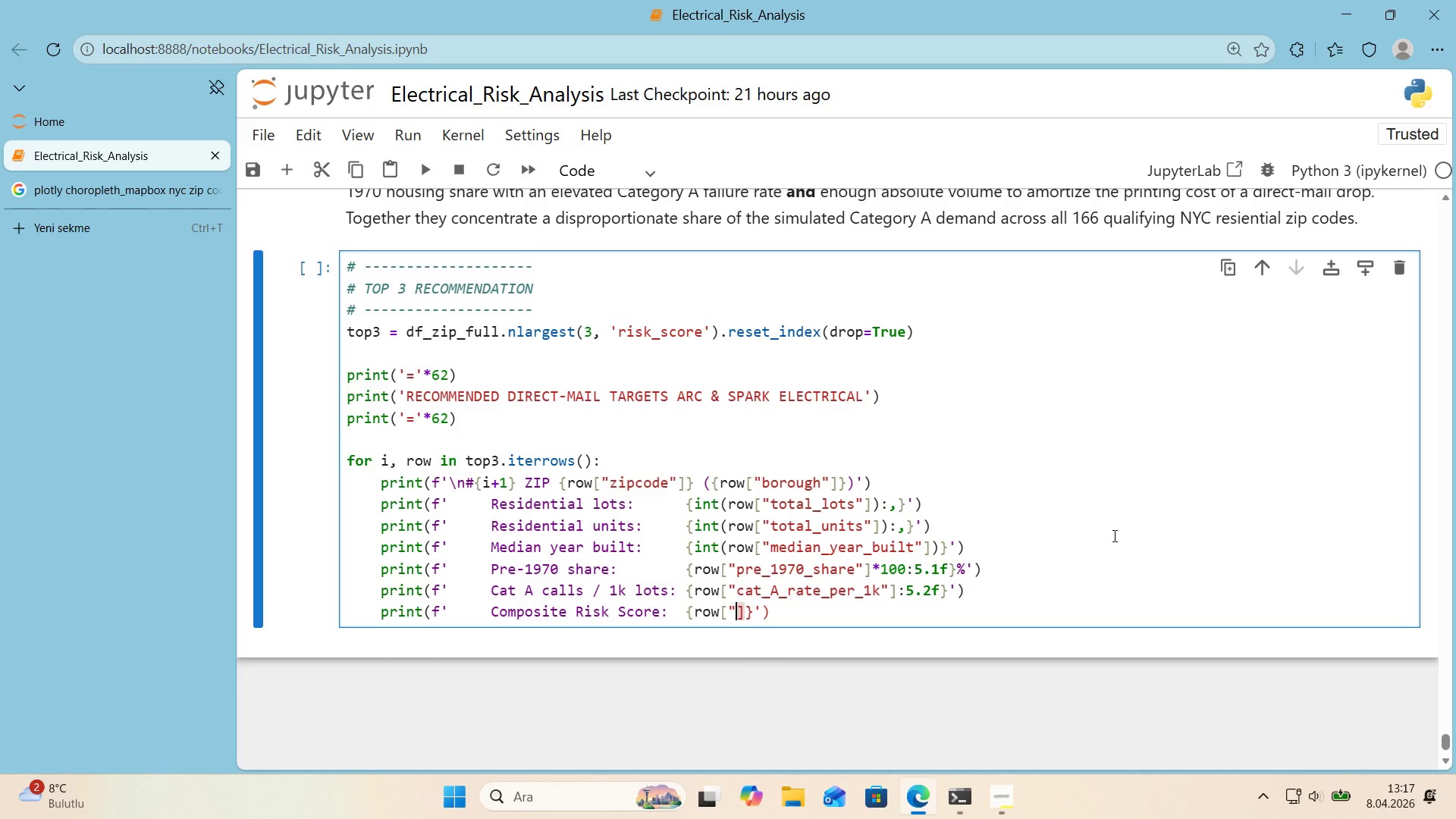 
key(Shift+ShiftRight)
 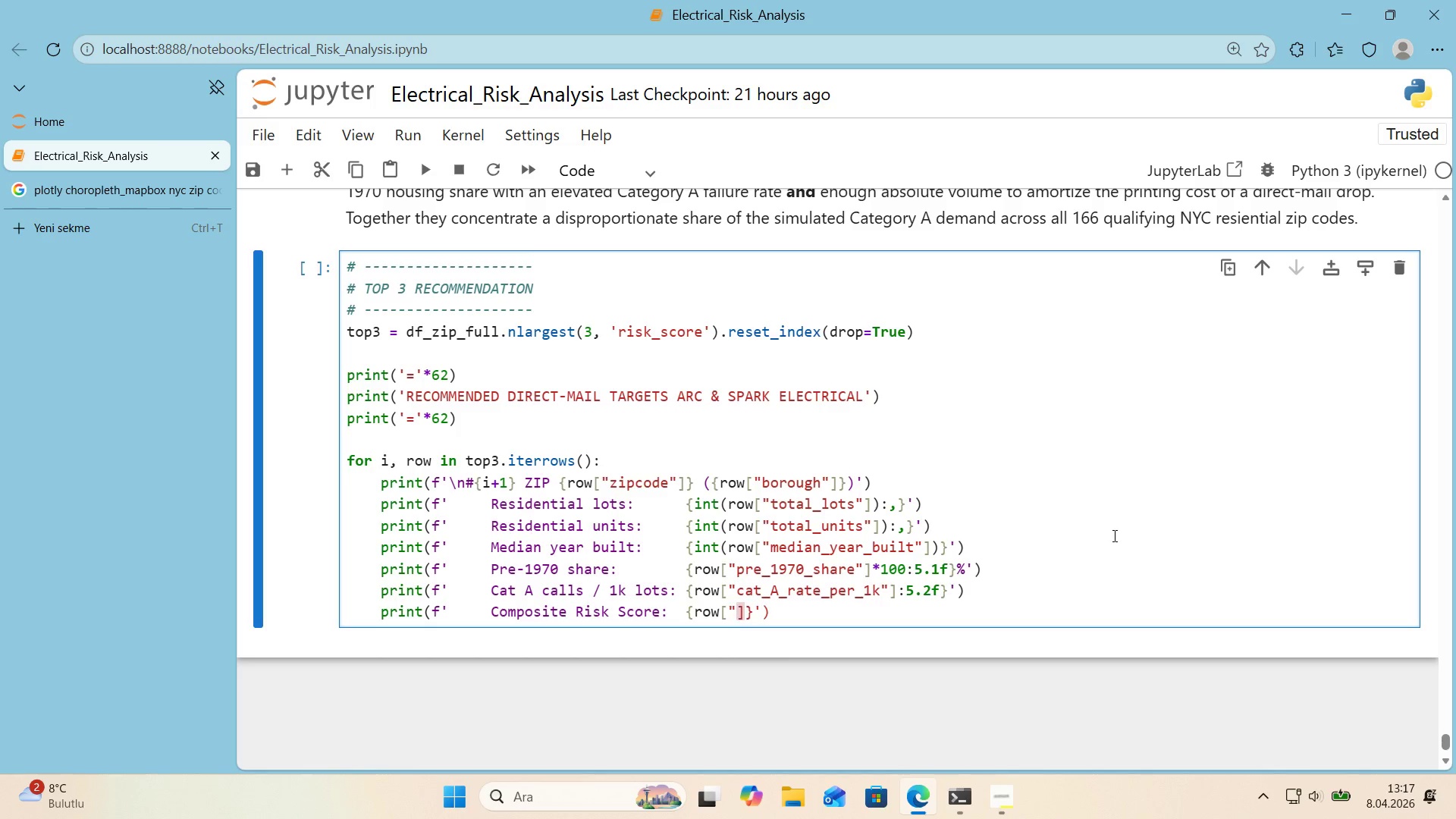 
key(Backquote)
 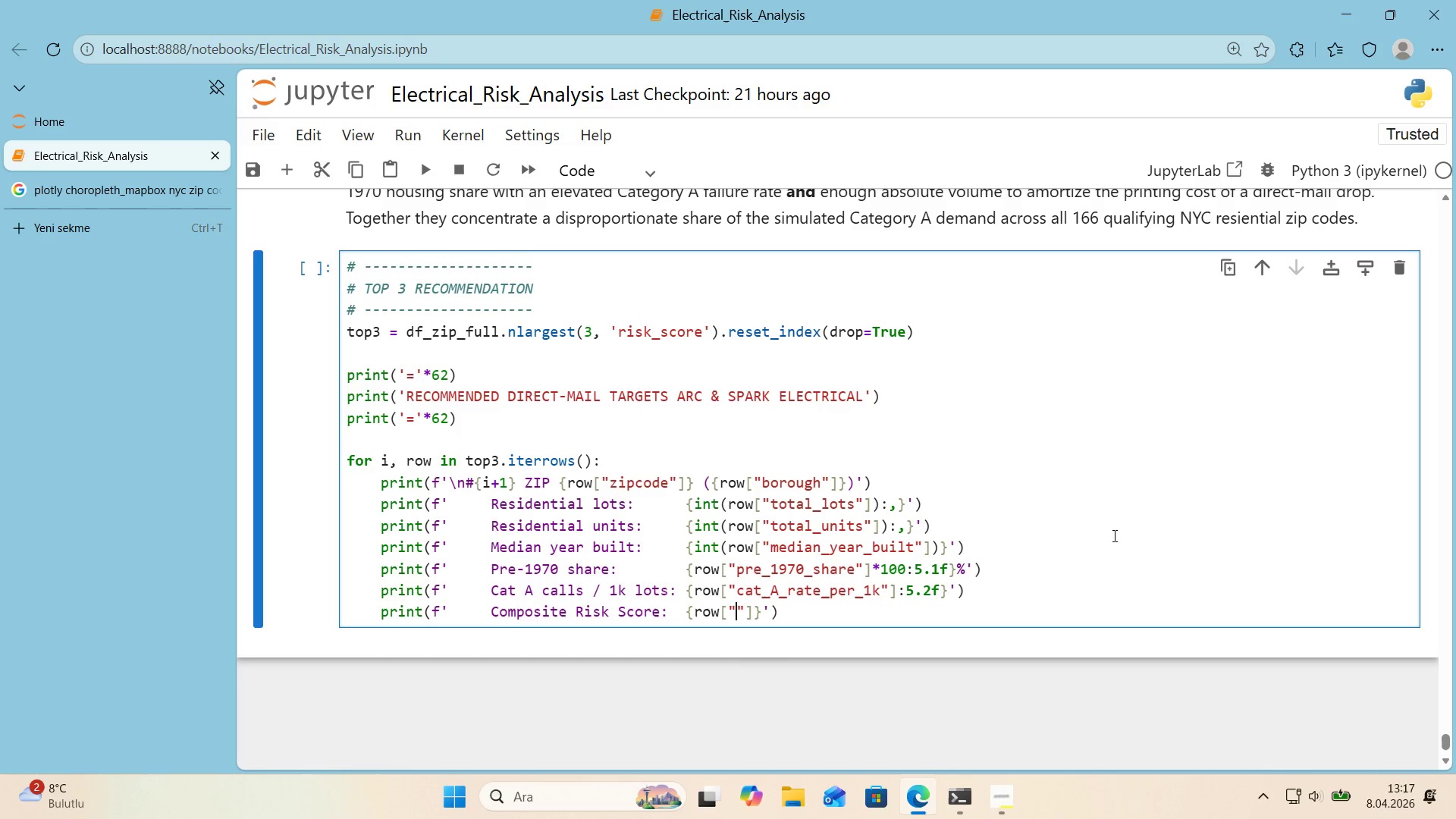 
key(ArrowLeft)
 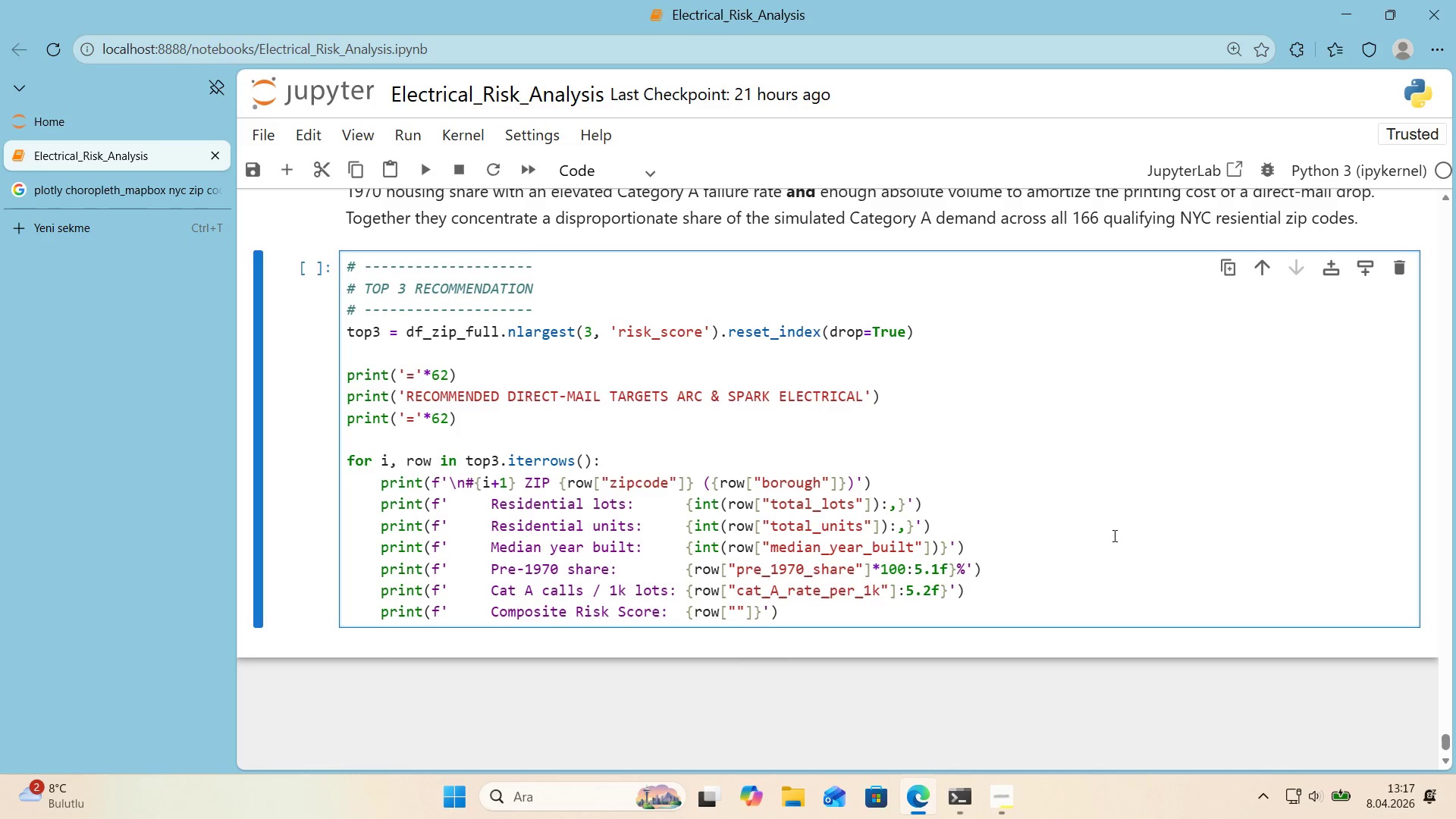 
type(r'sk_score)
 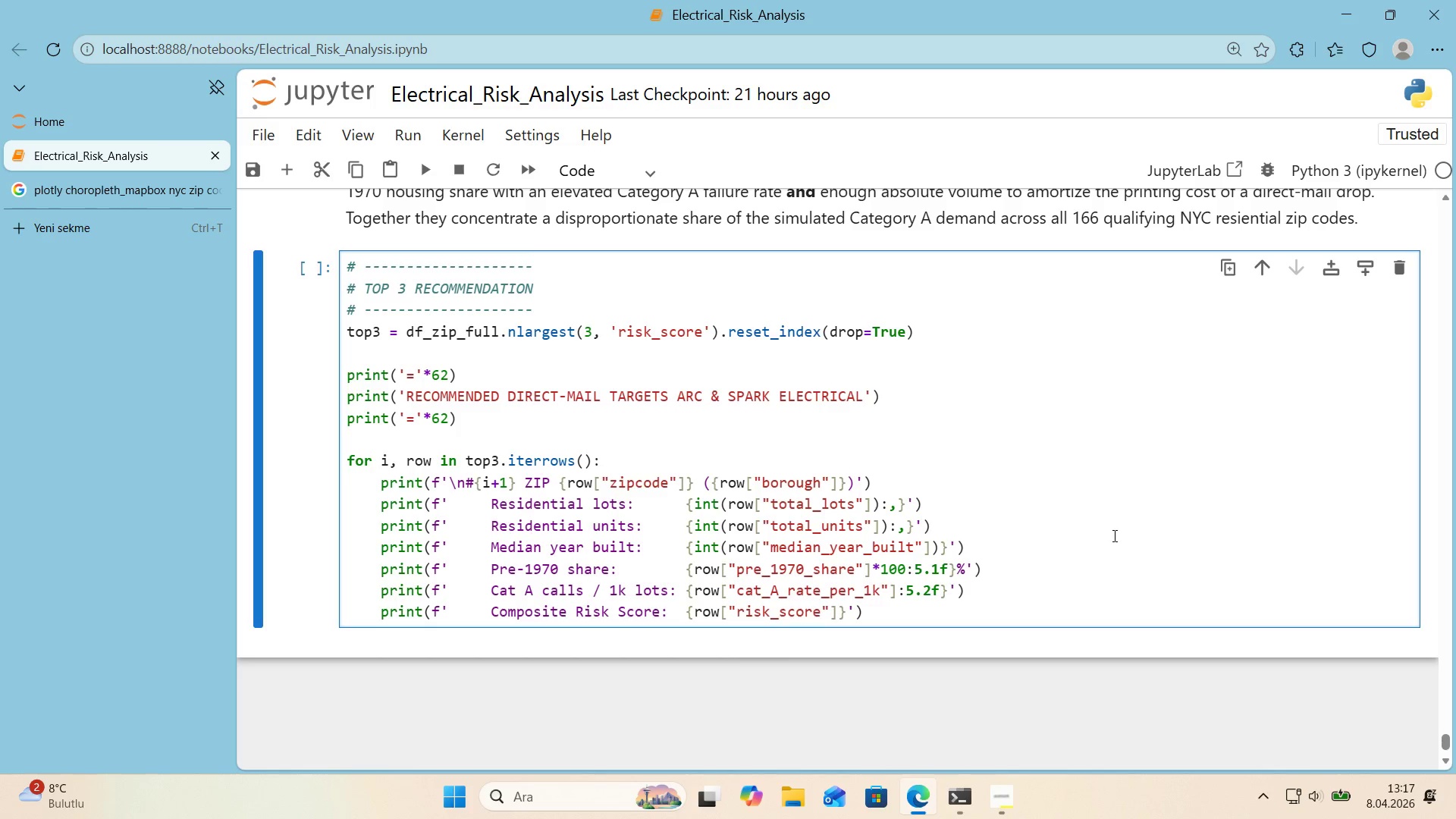 
key(ArrowRight)
 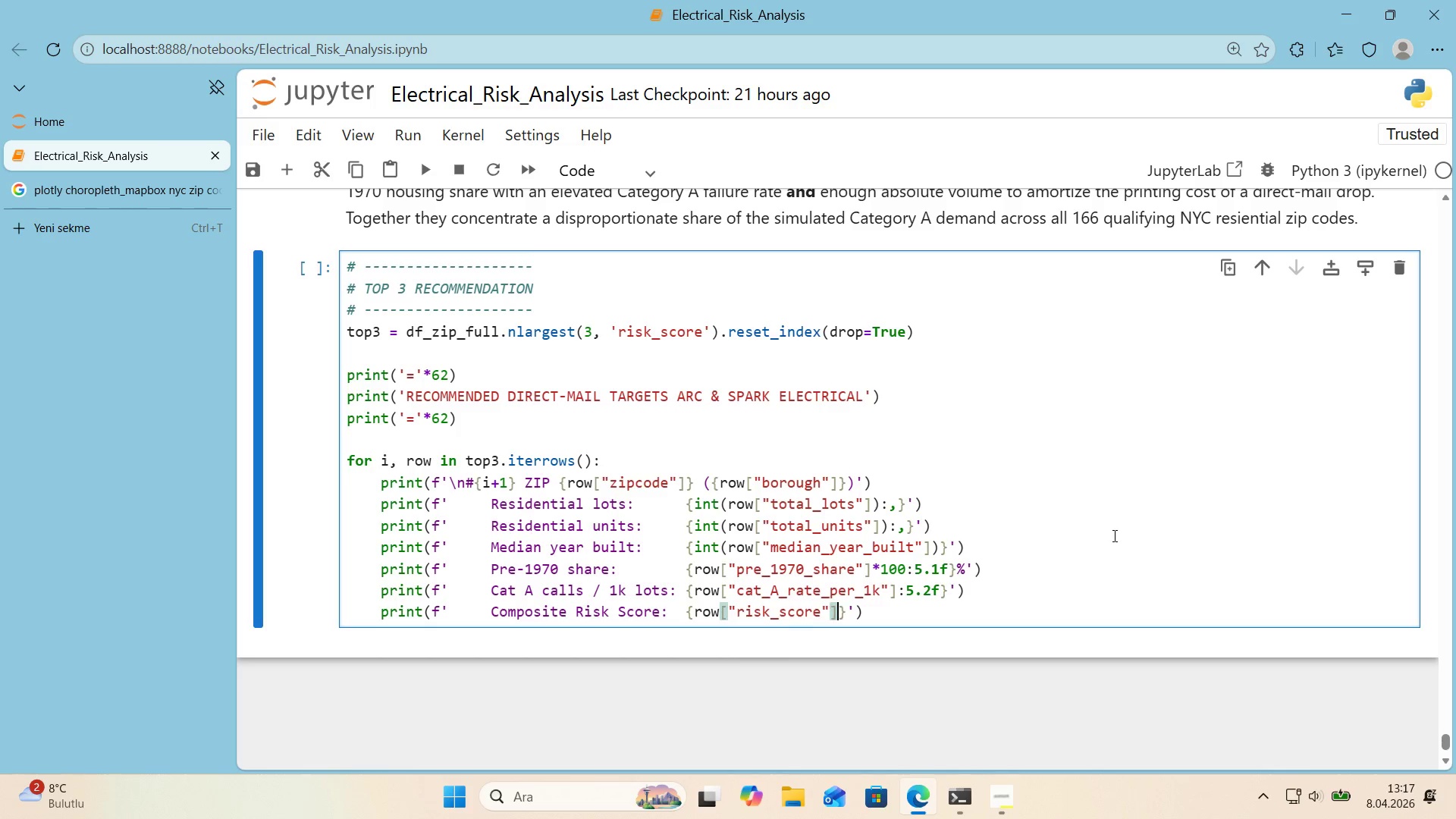 
key(ArrowRight)
 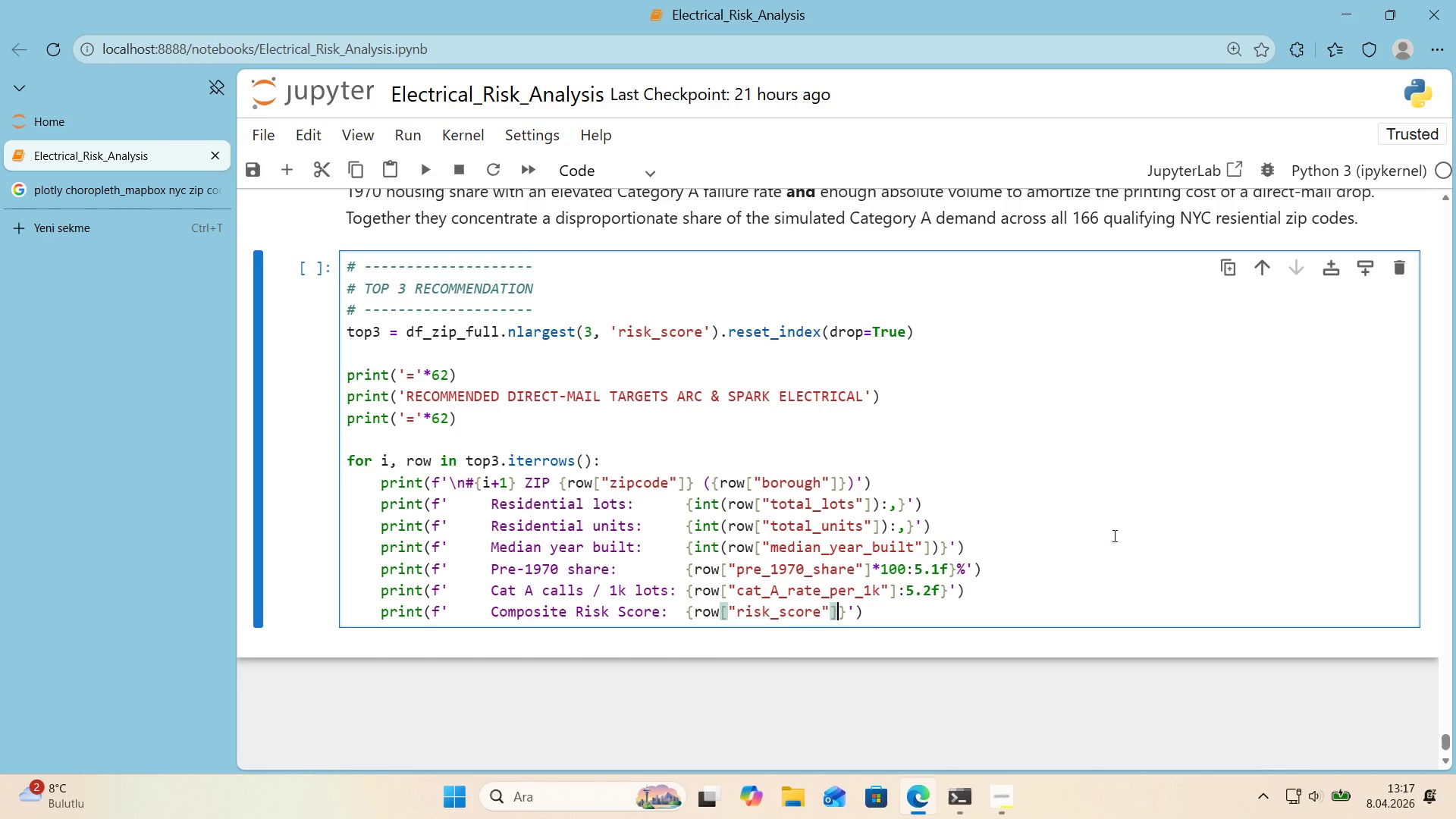 
type(>.3f)
 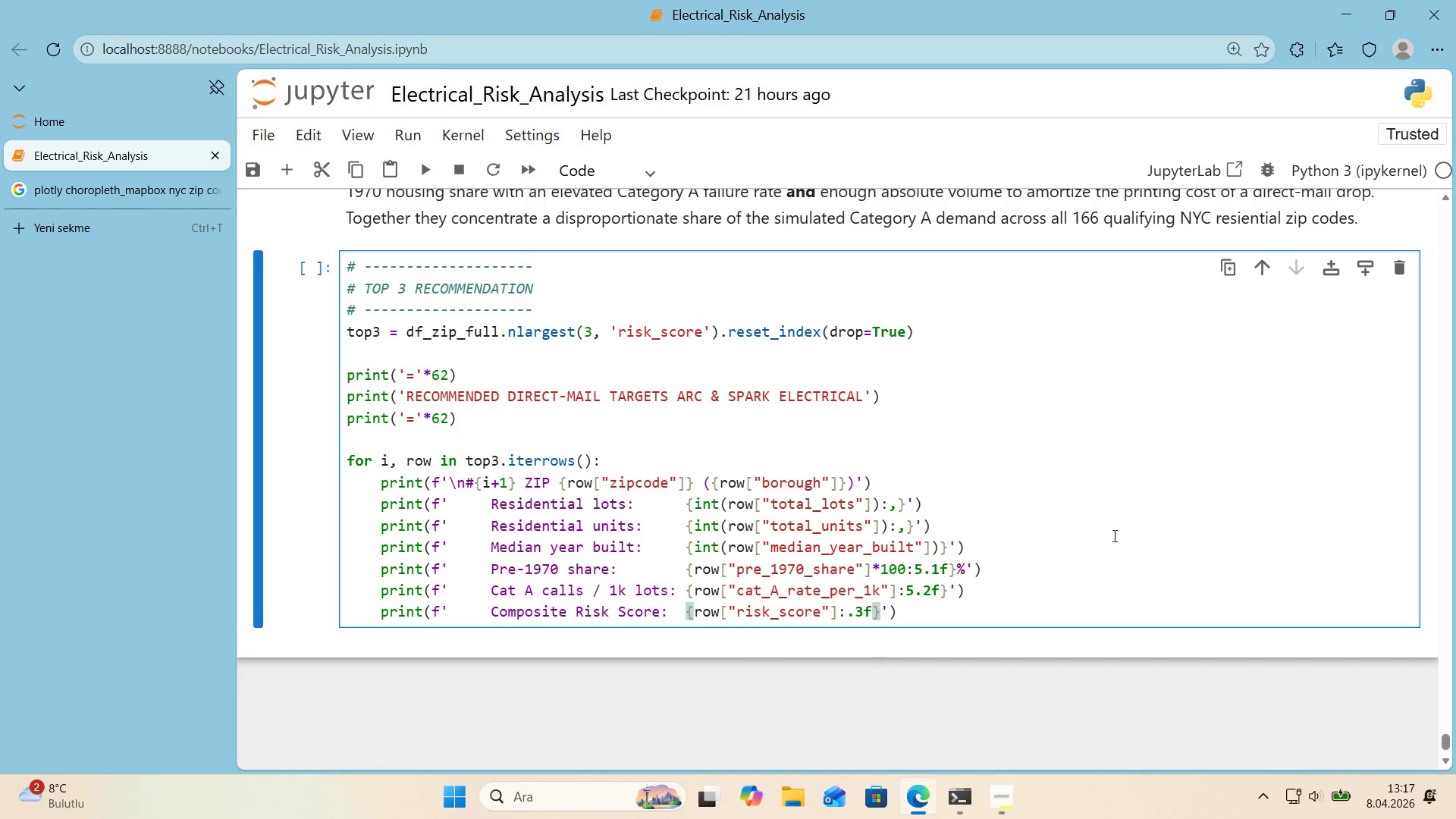 
key(ArrowRight)
 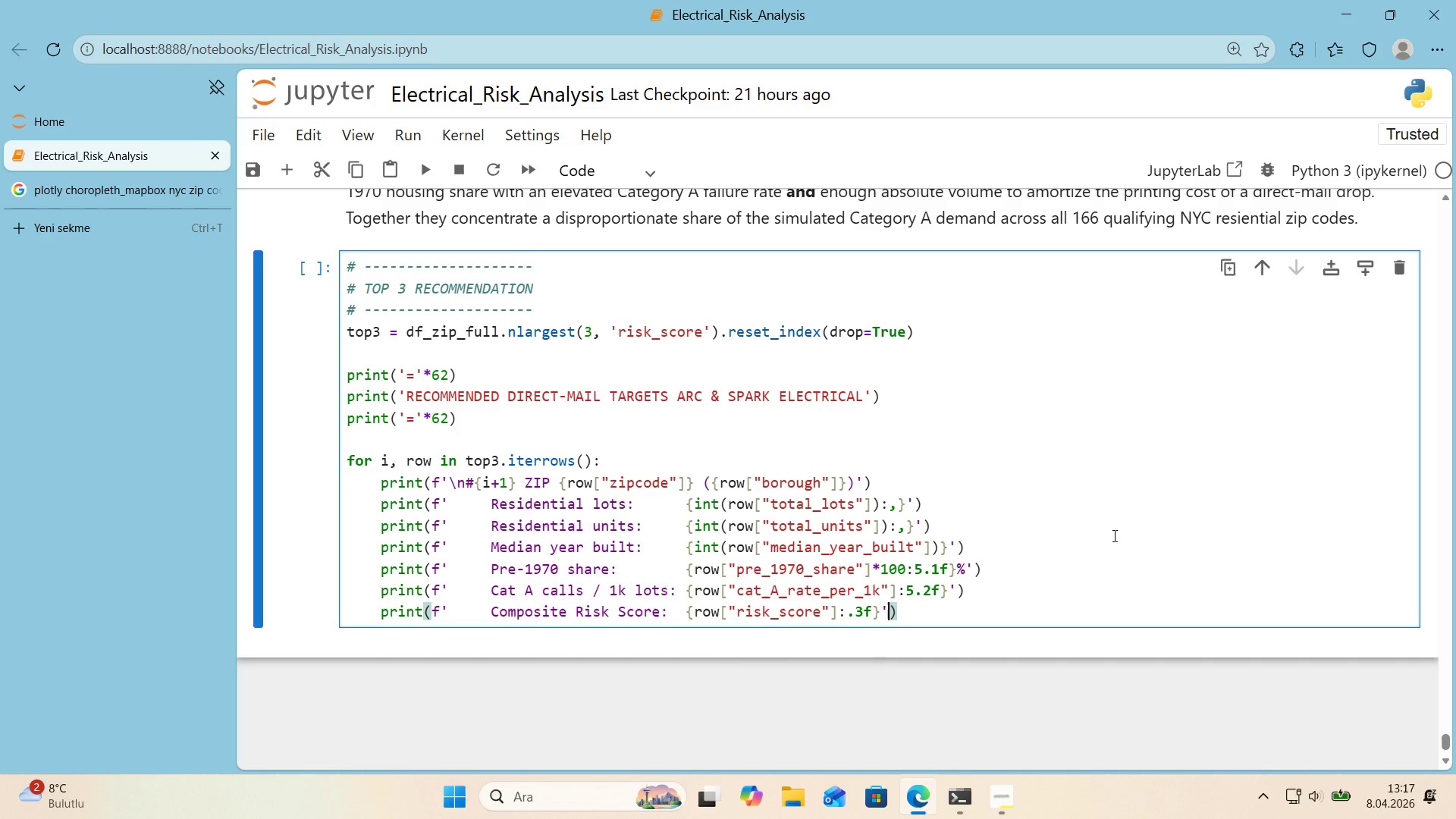 
key(ArrowRight)
 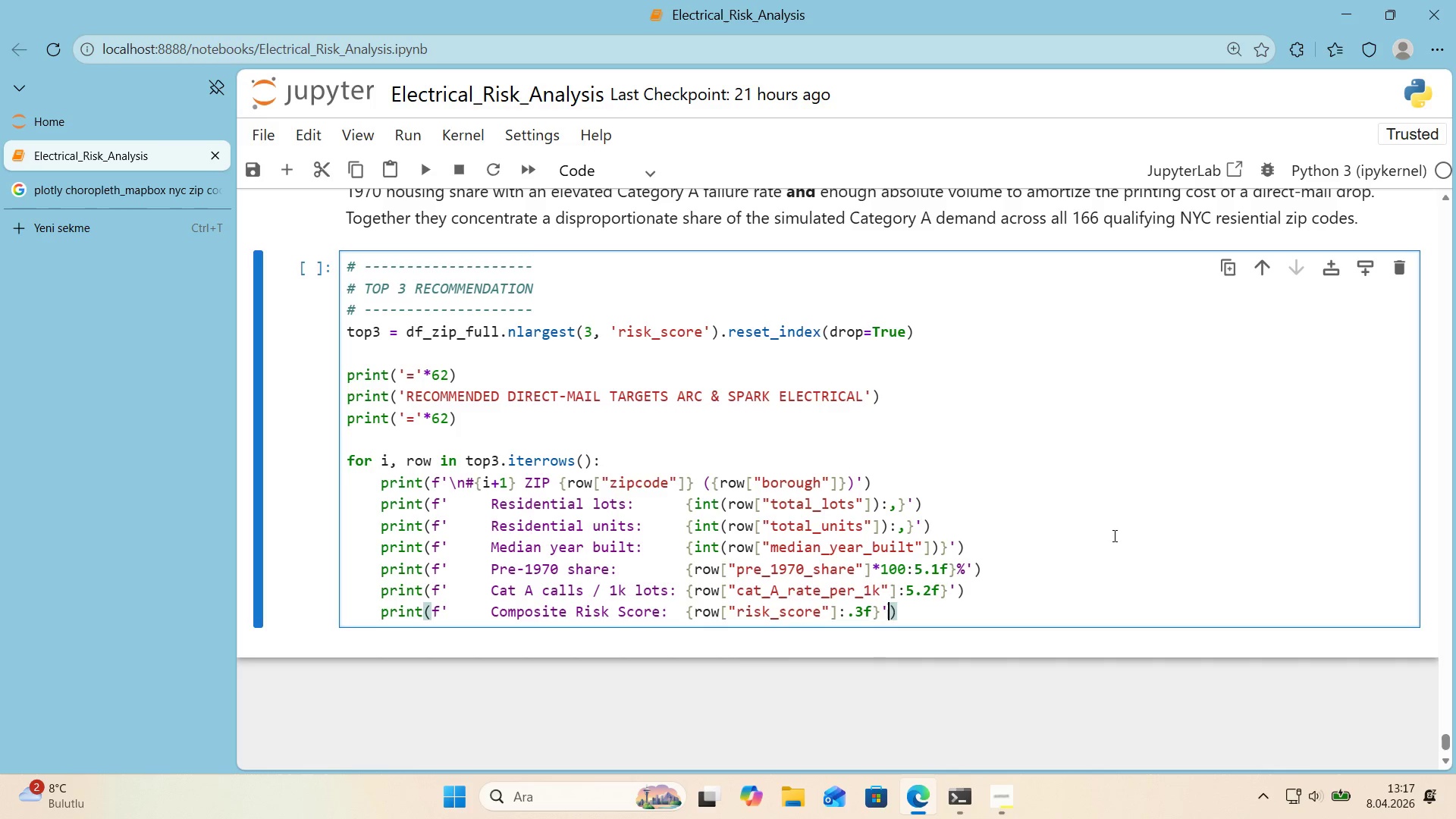 
key(ArrowRight)
 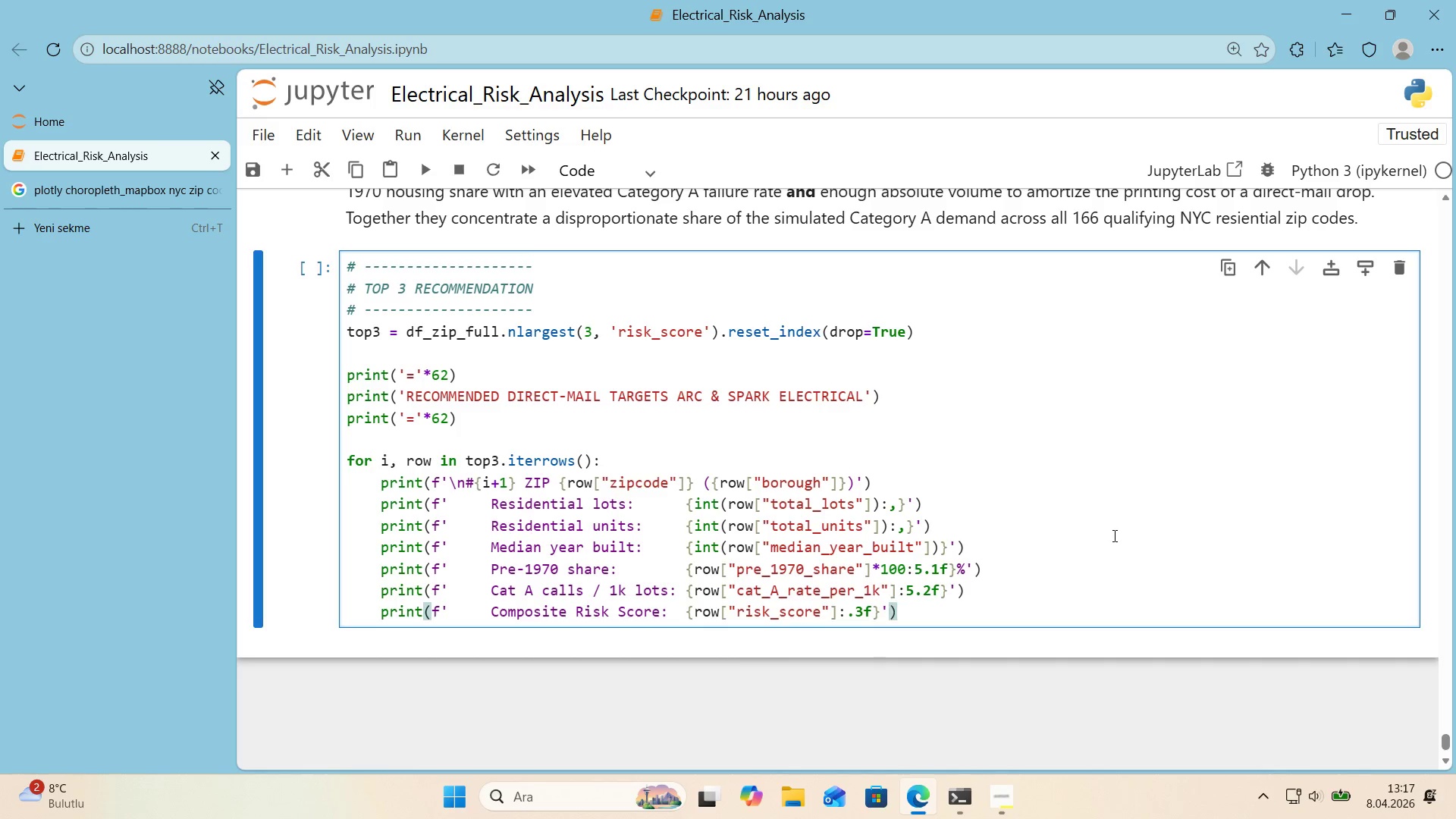 
key(Enter)
 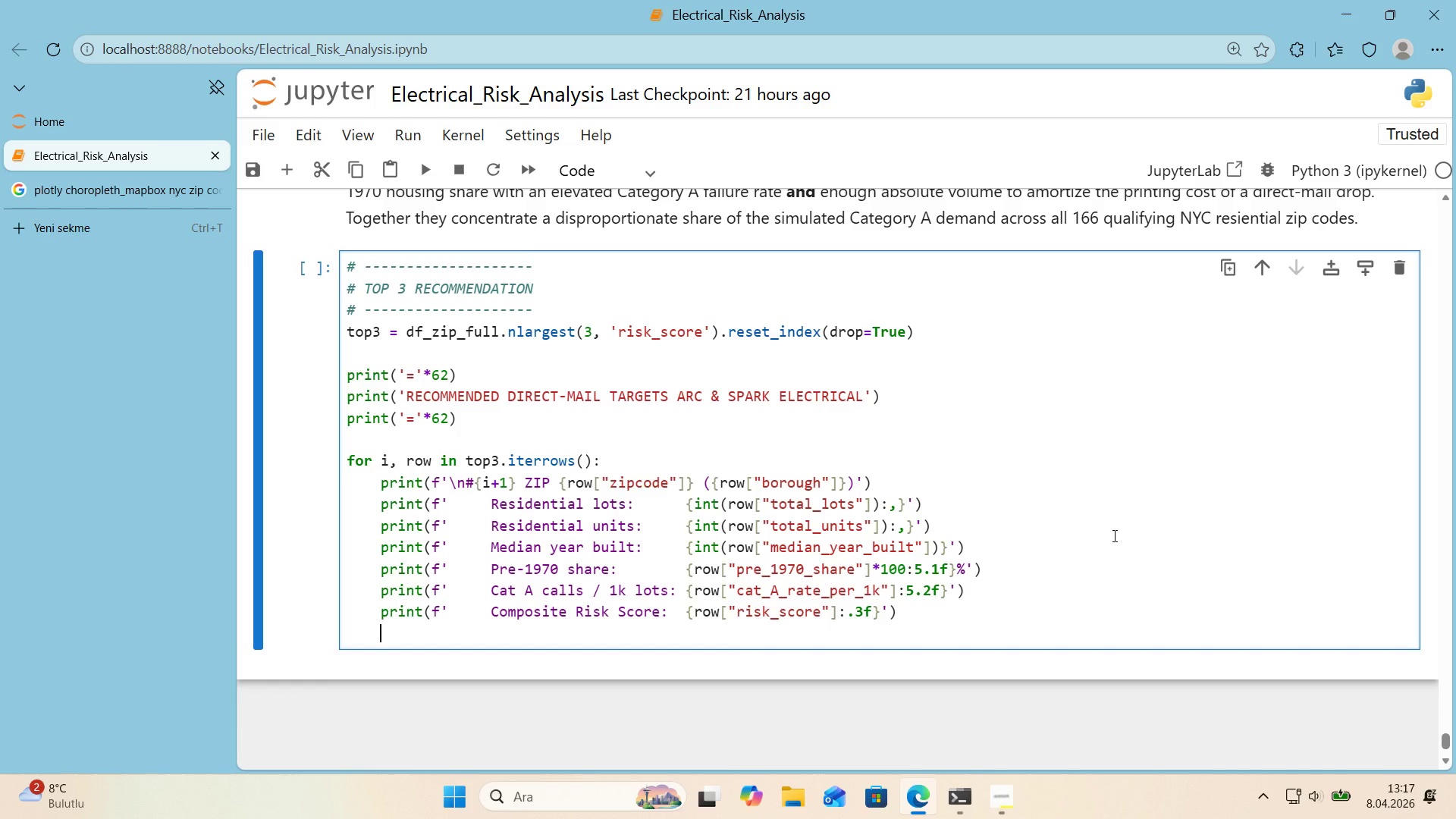 
key(Enter)
 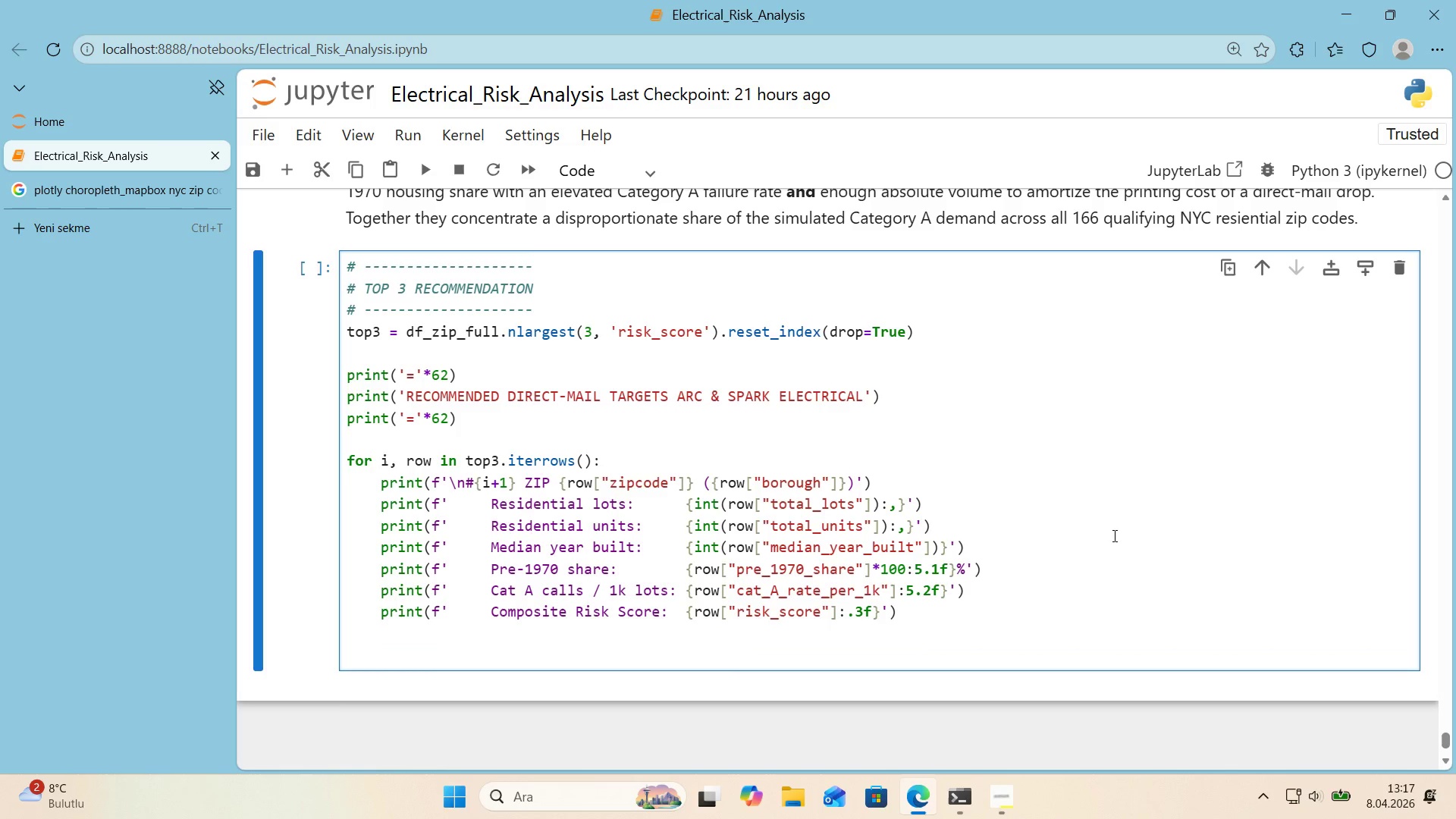 
key(Backspace)
type(pr'nt*()
 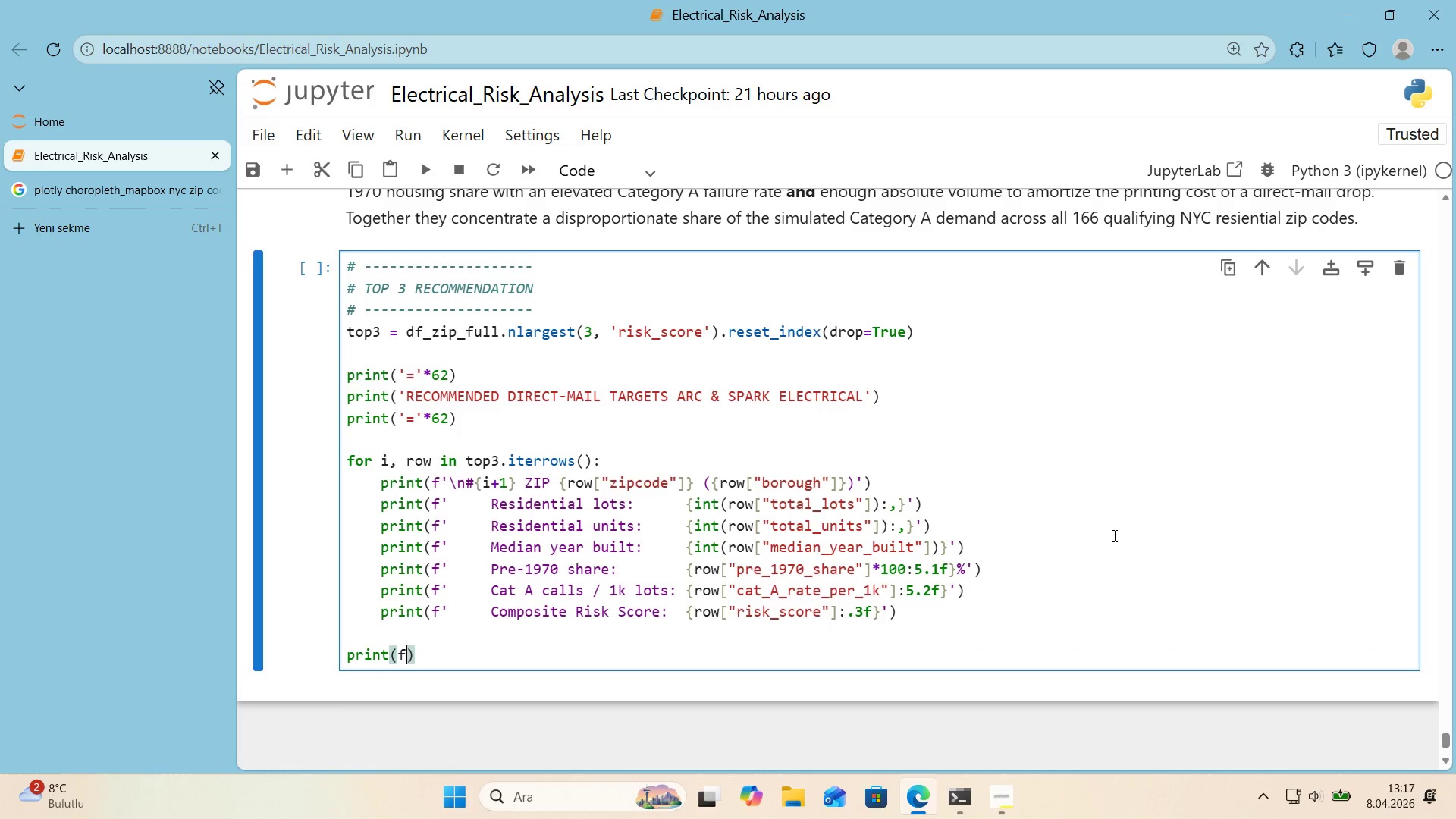 
 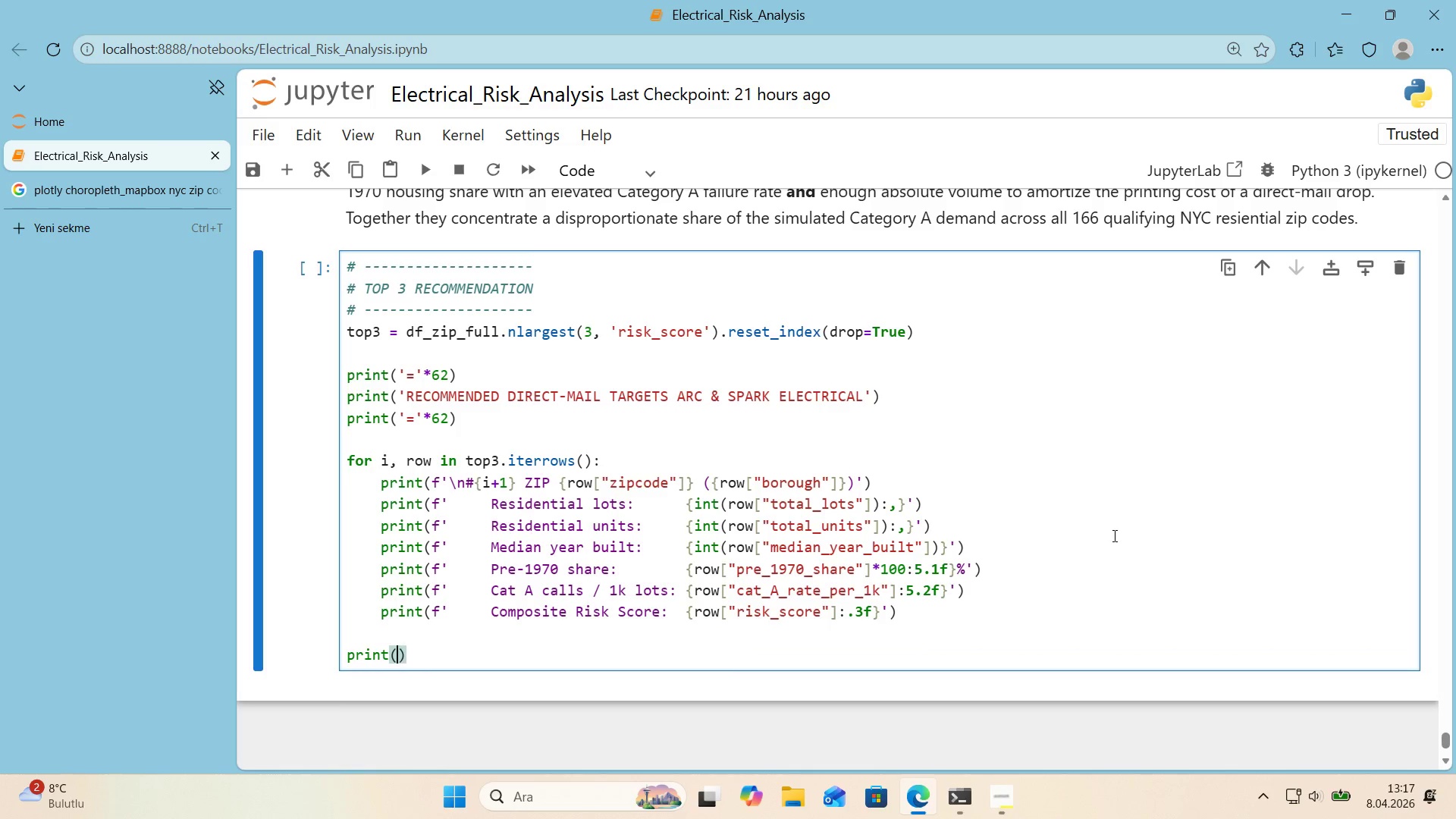 
key(ArrowLeft)
 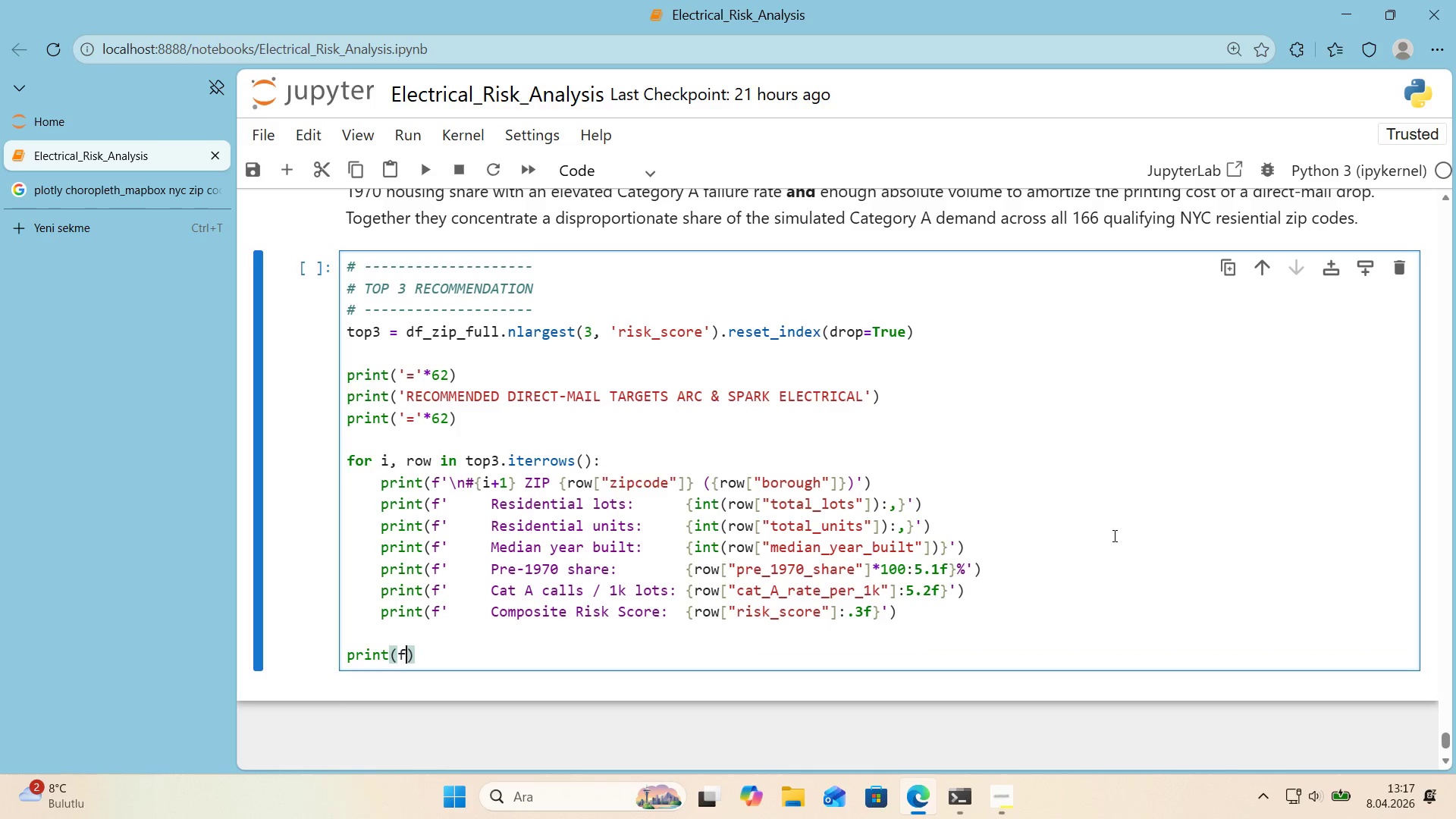 
type(f@@)
 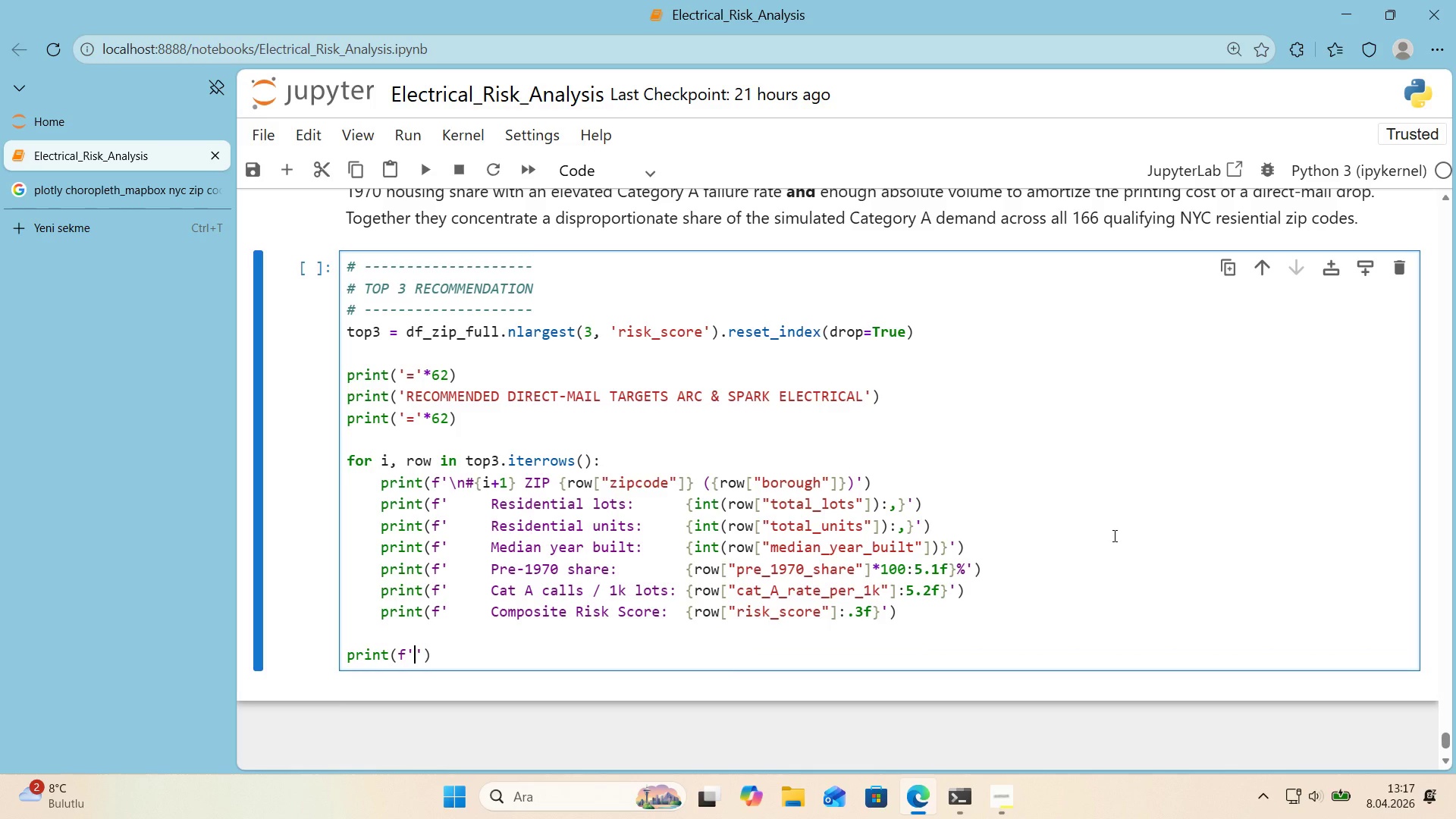 
 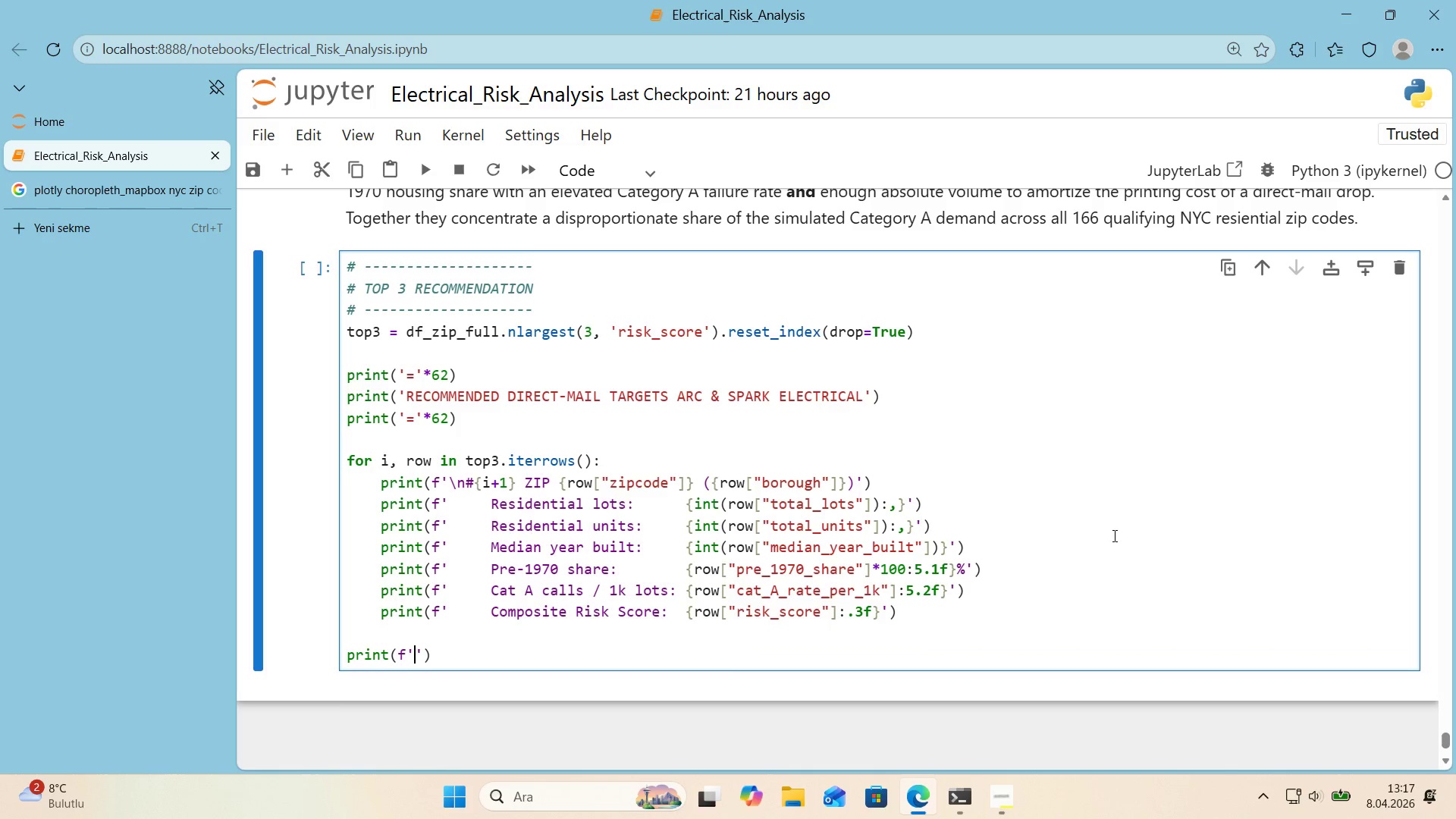 
key(ArrowLeft)
 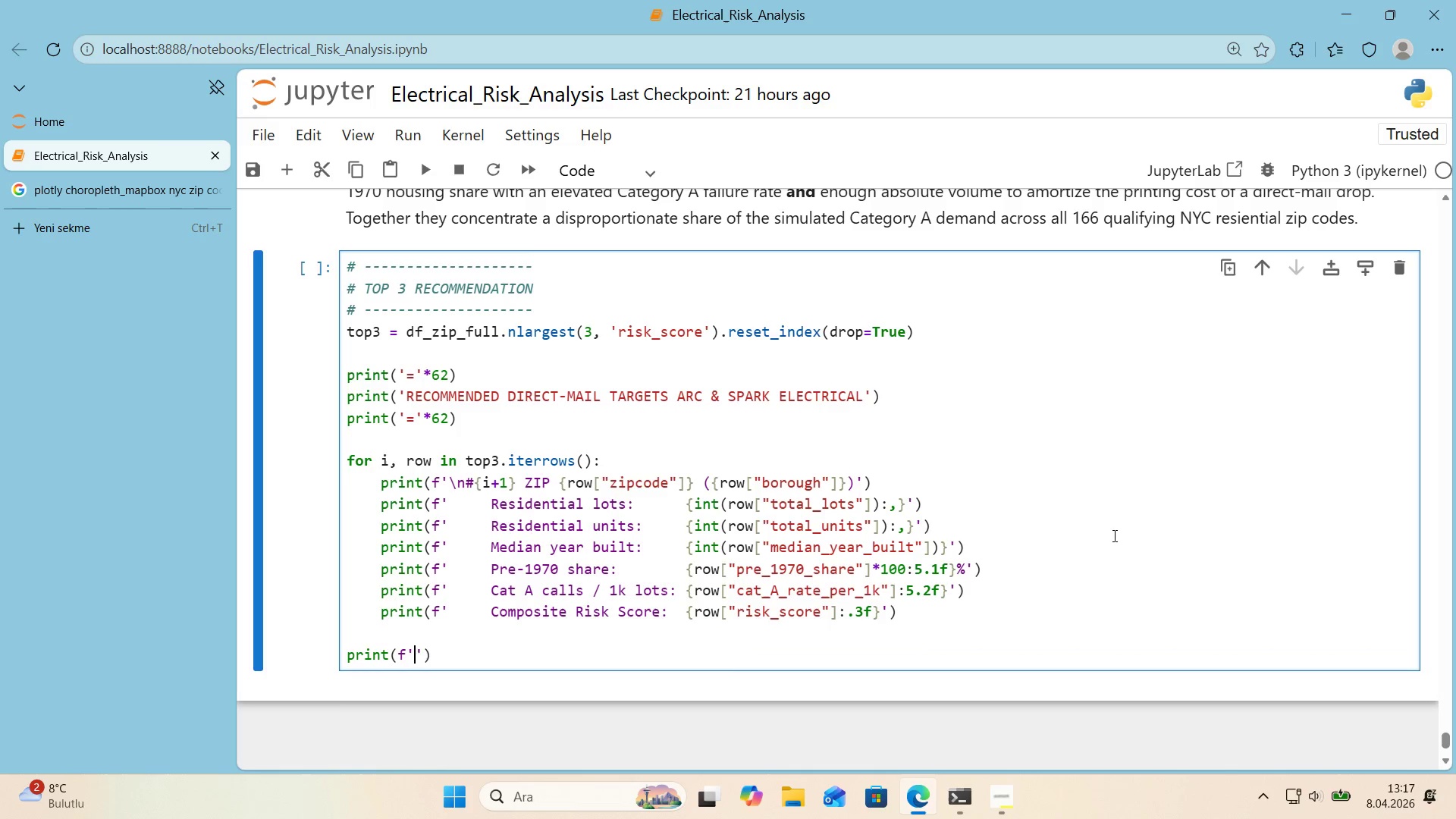 
key(Alt+Control+IntlYen)
 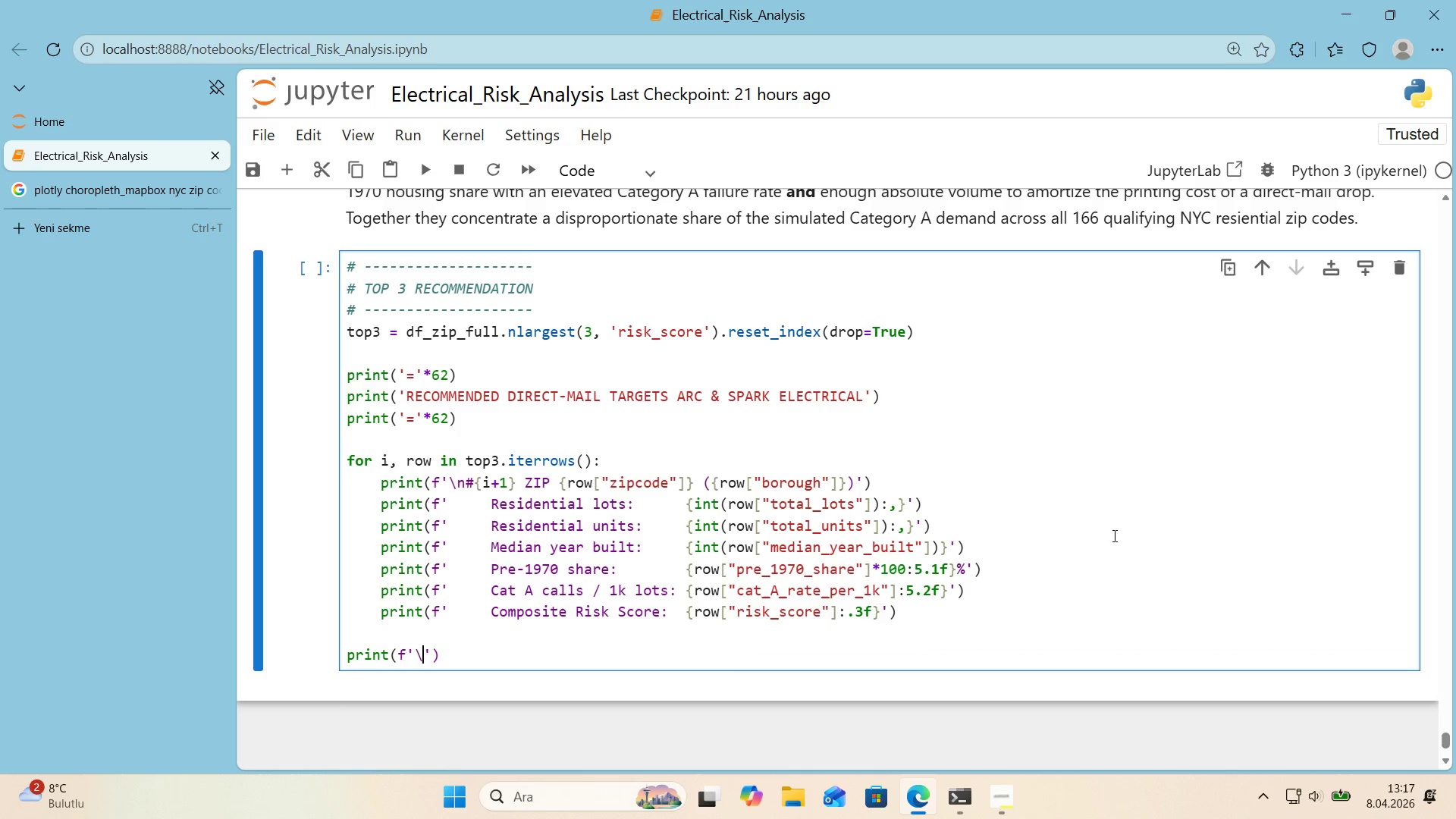 
key(N)
 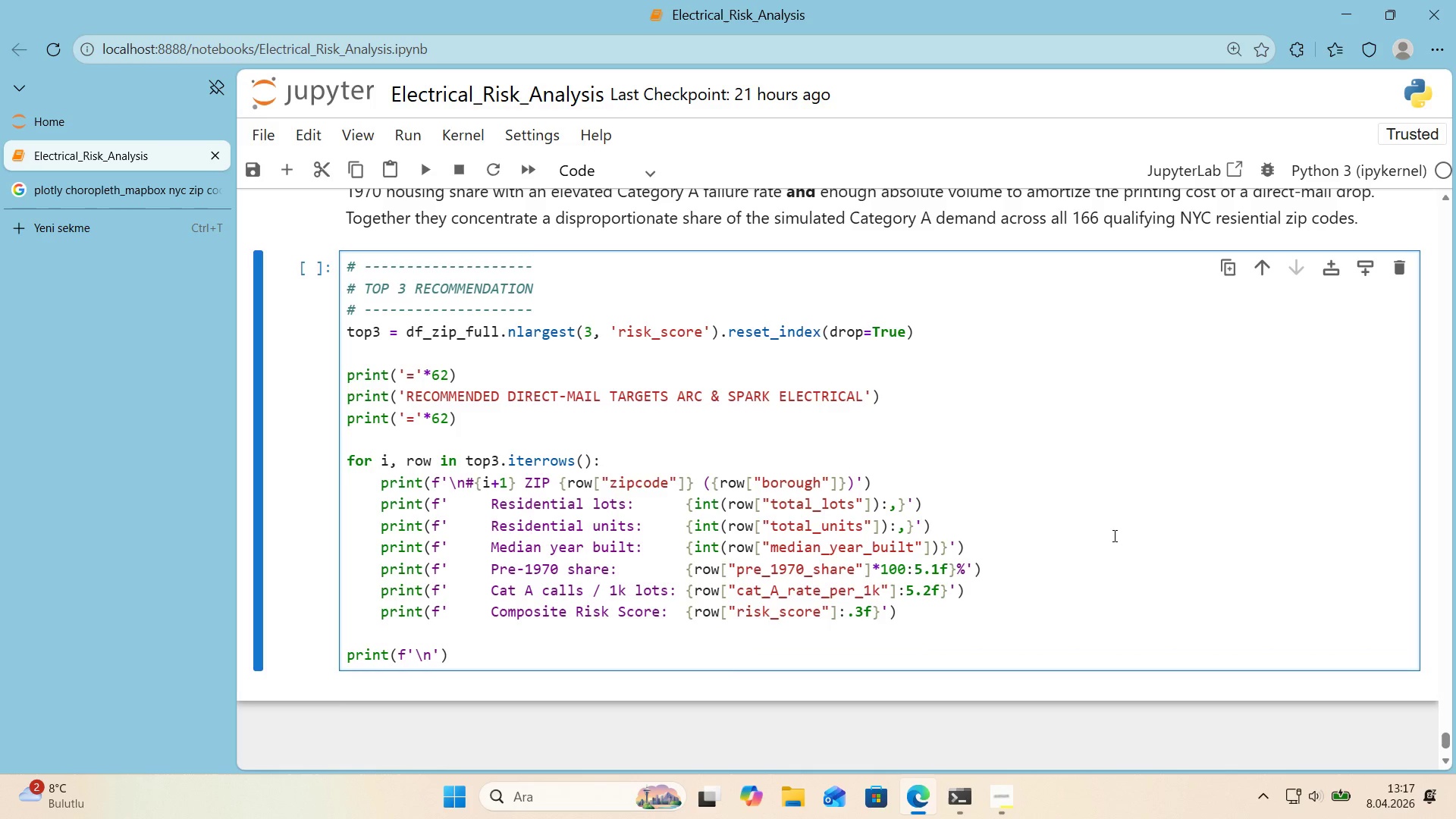 
key(Alt+Control+7)
 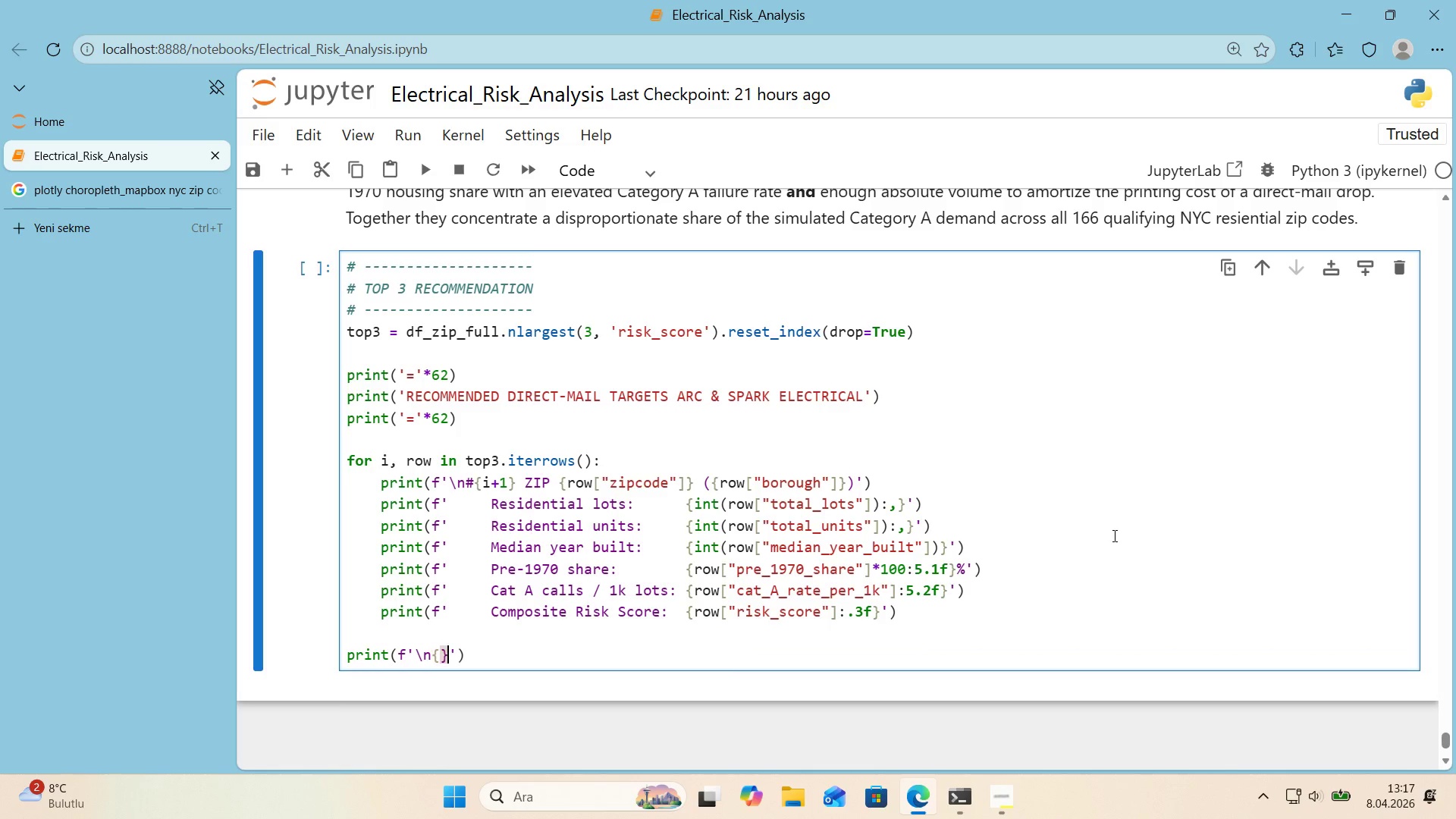 
key(Alt+Control+0)
 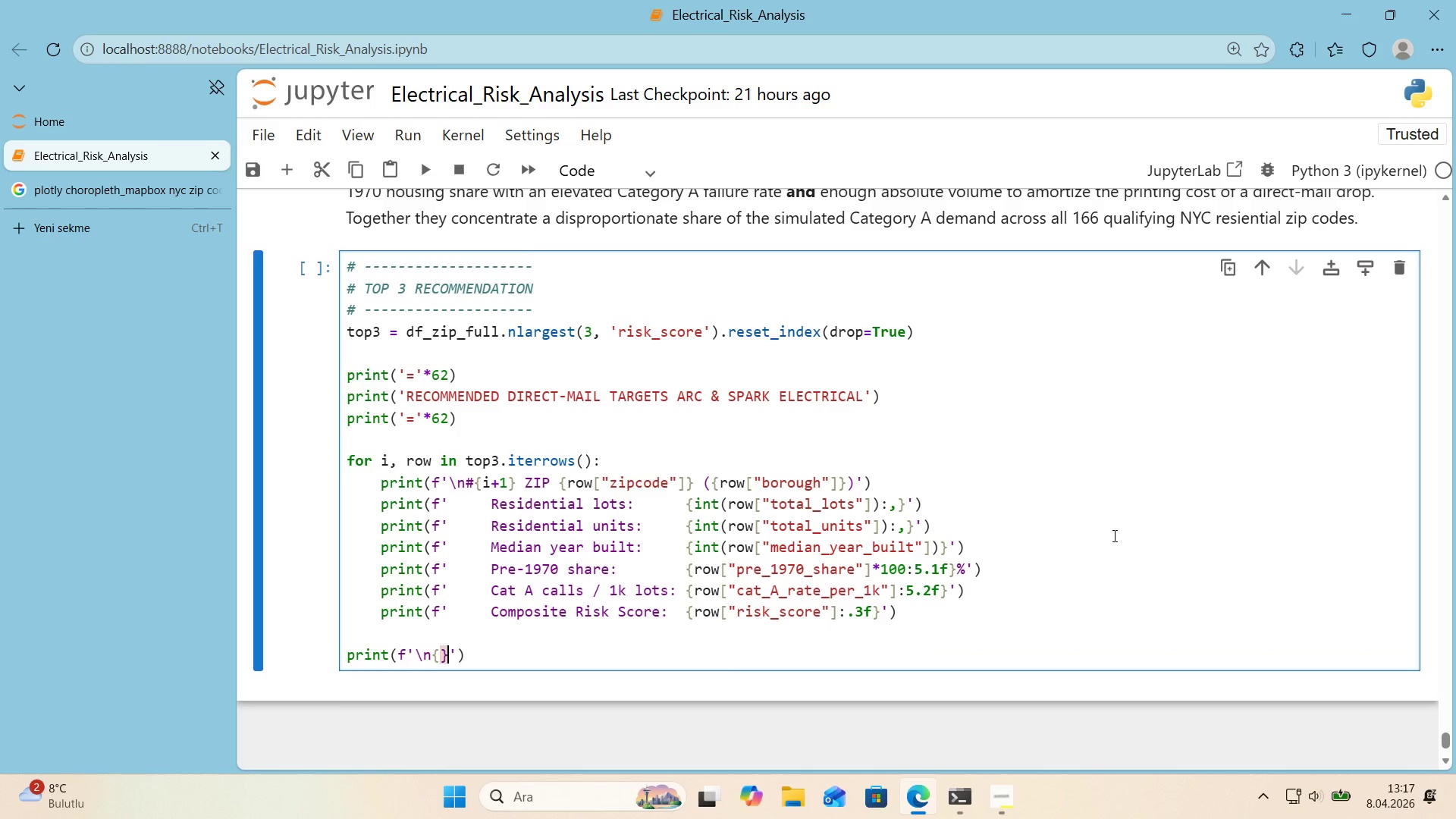 
key(ArrowLeft)
 